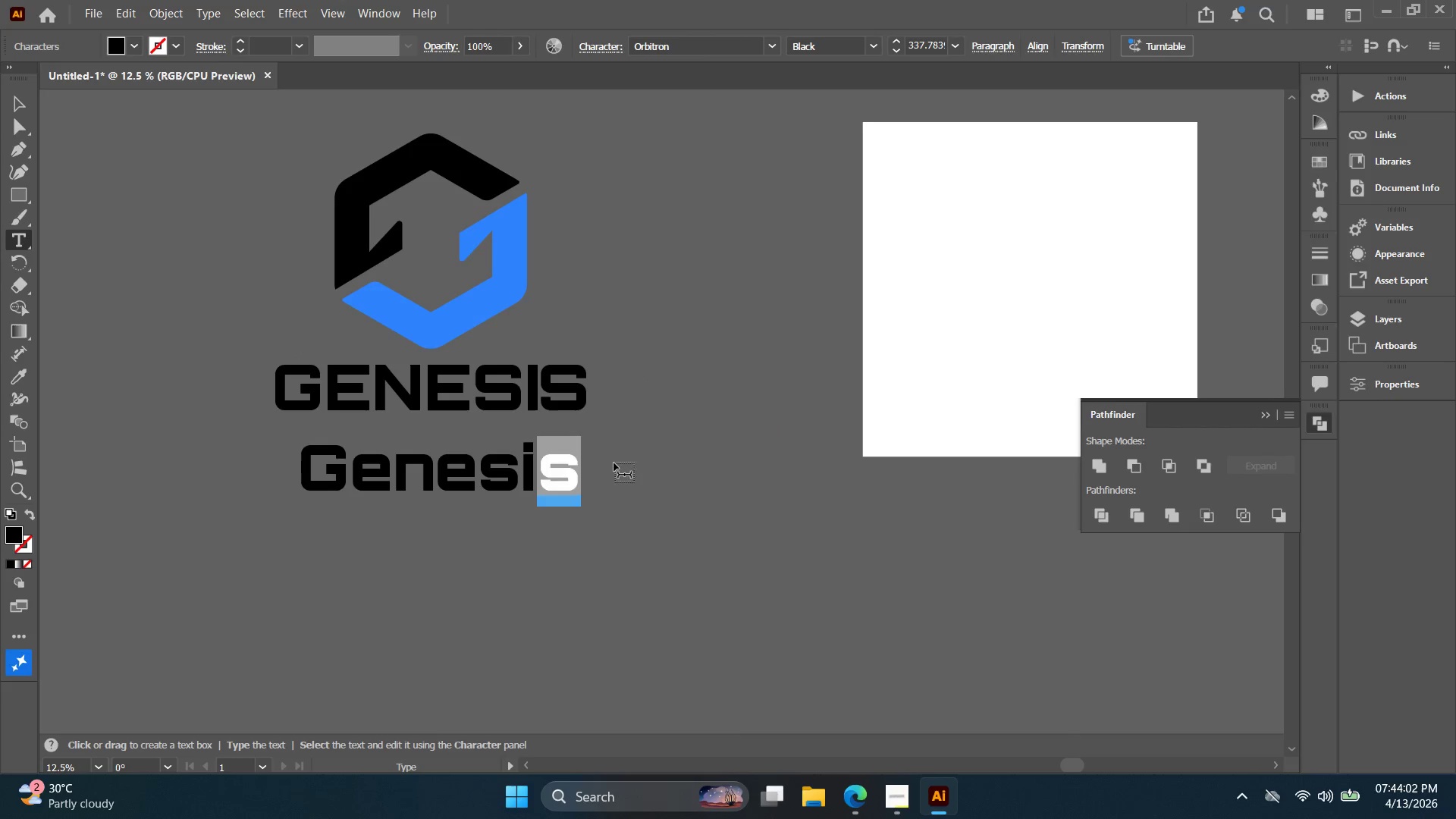 
key(Shift+S)
 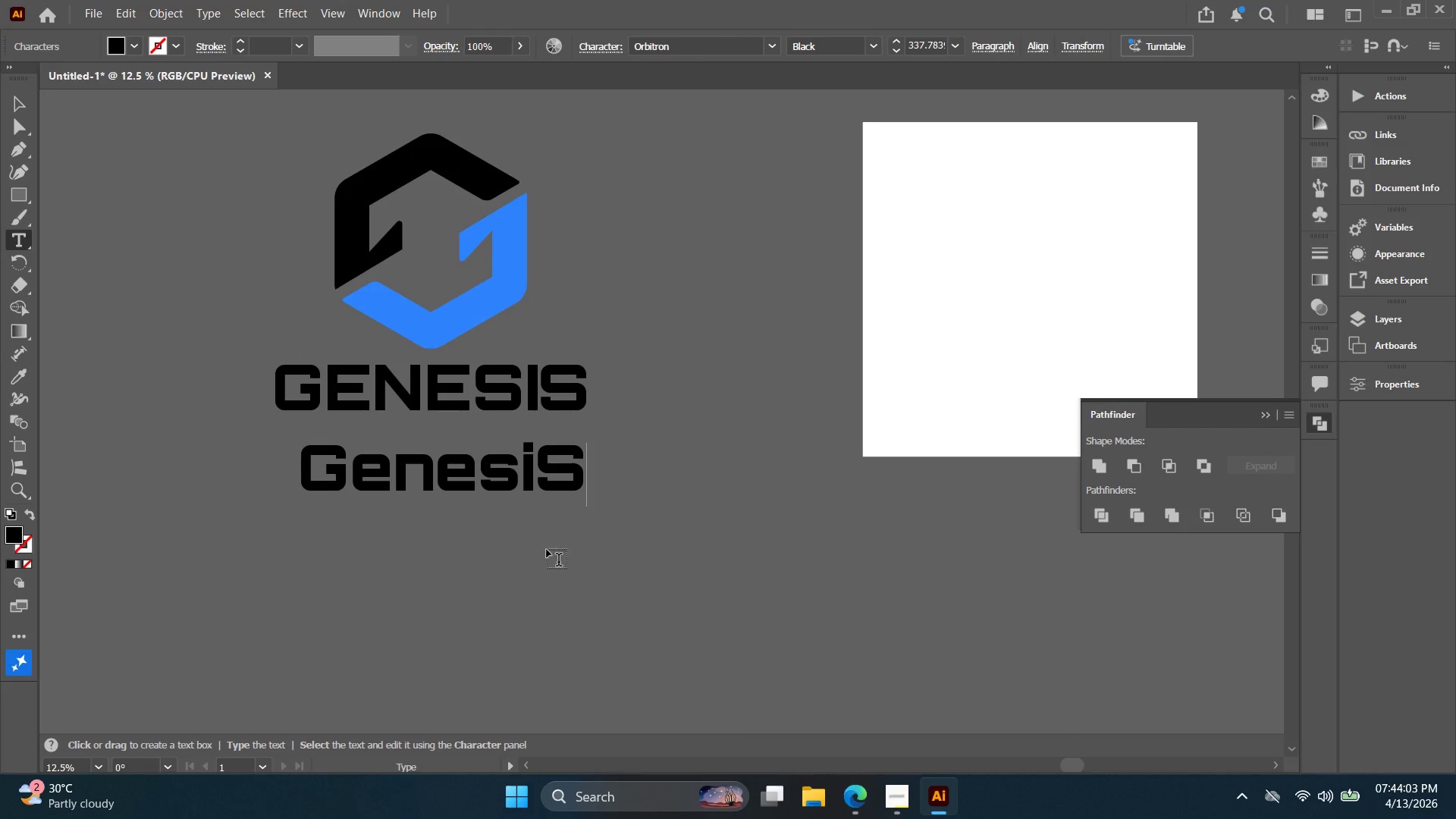 
mouse_move([16, 313])
 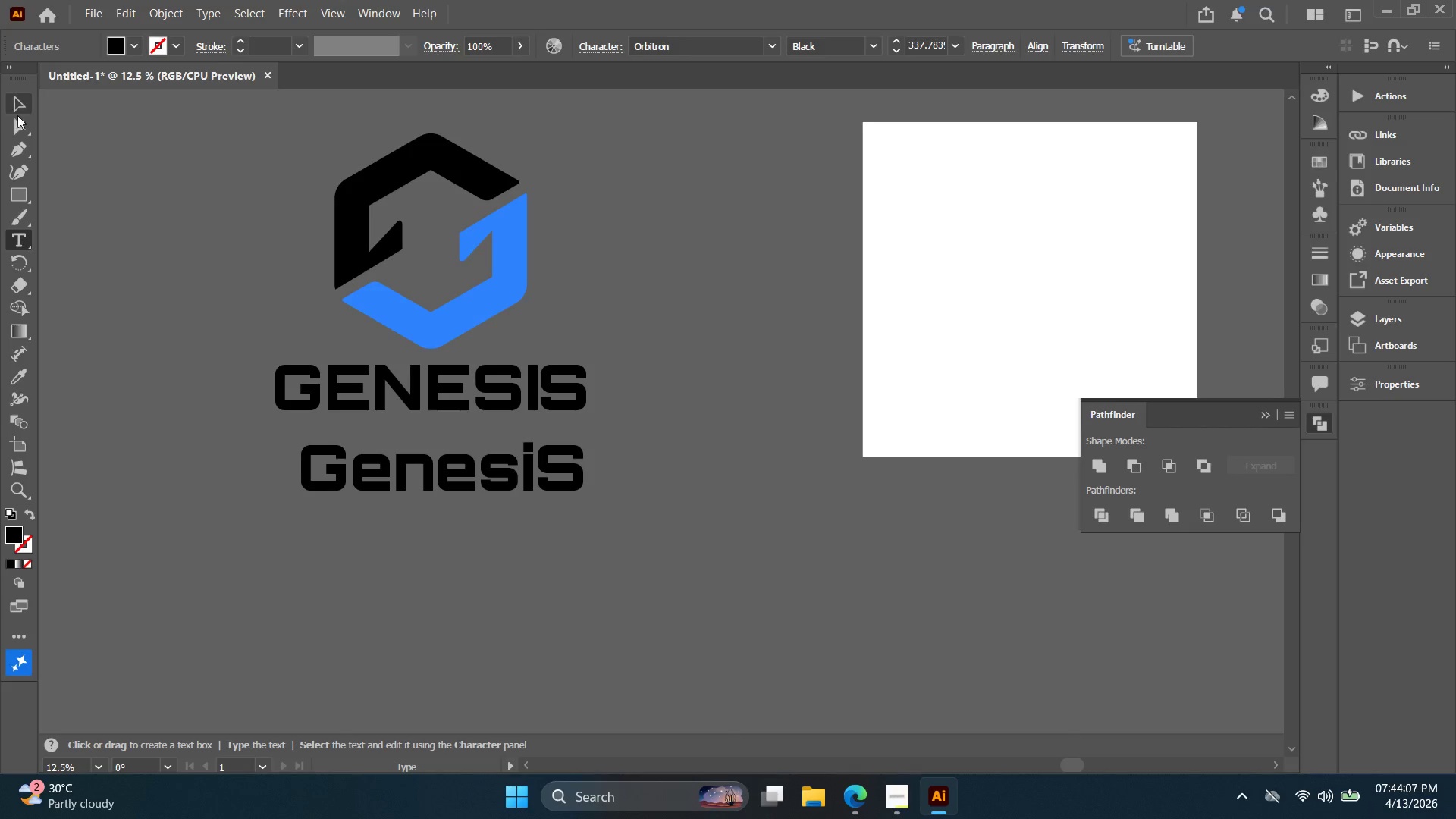 
left_click([24, 101])
 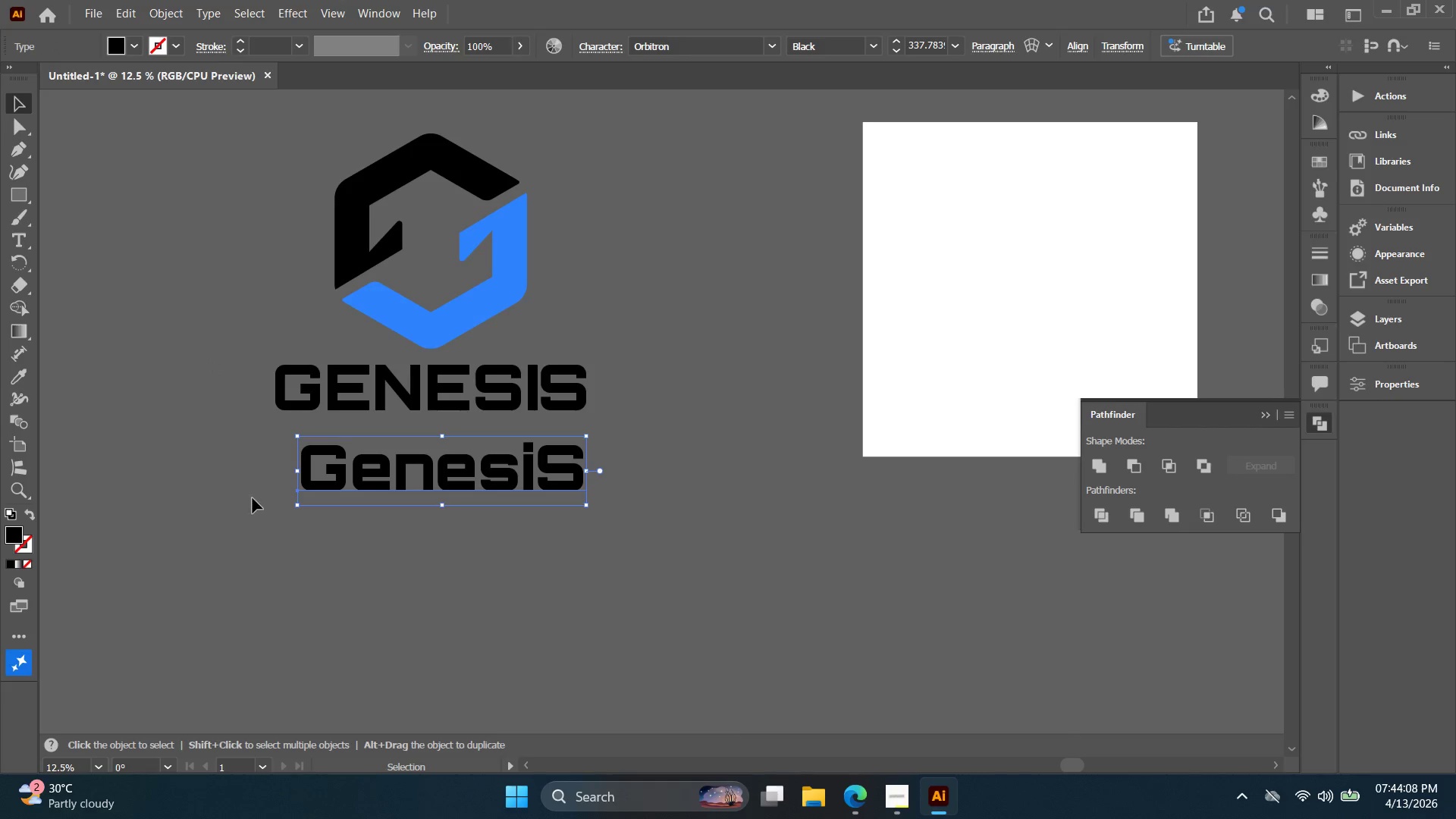 
left_click([253, 569])
 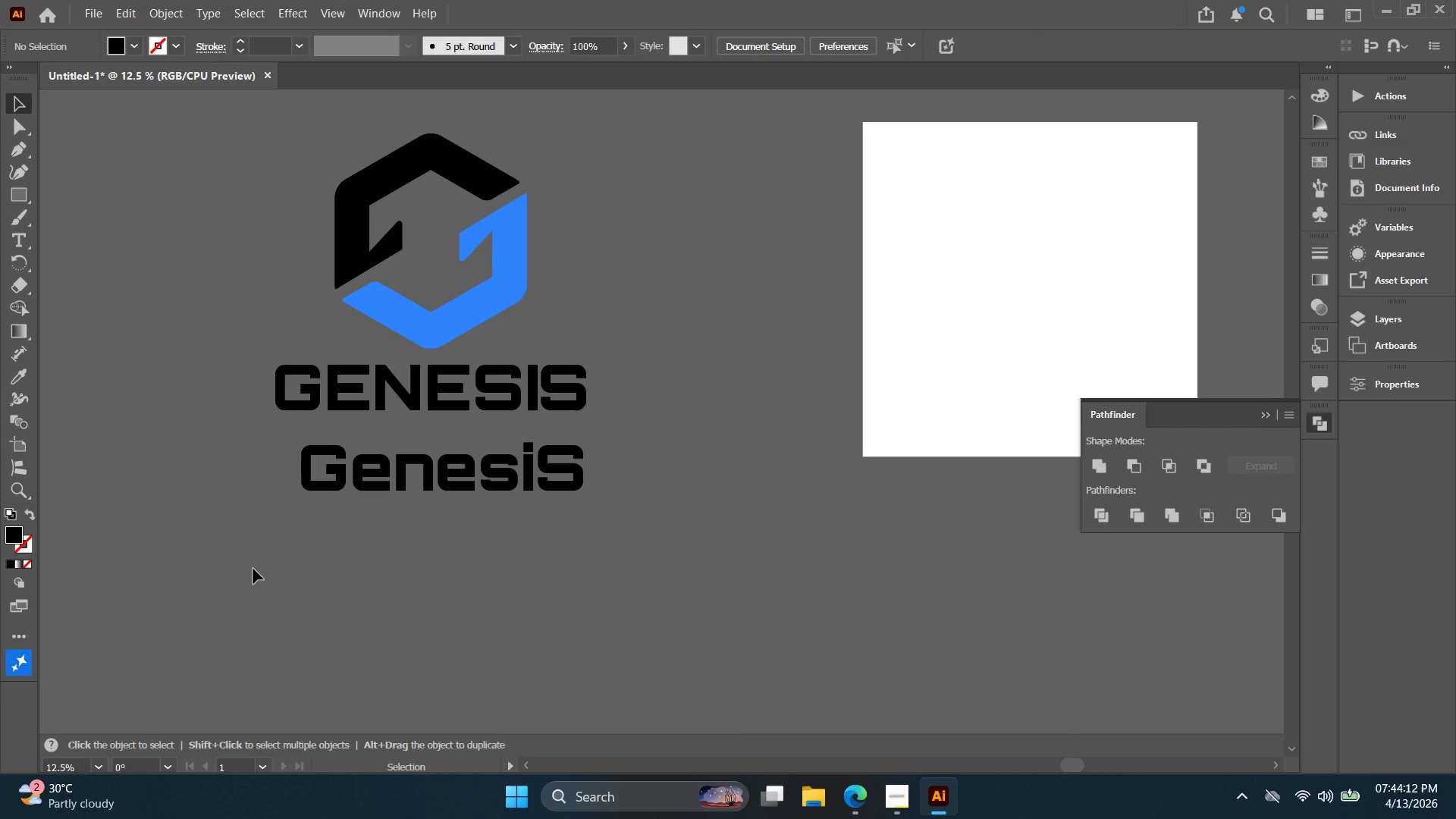 
left_click_drag(start_coordinate=[411, 488], to_coordinate=[417, 609])
 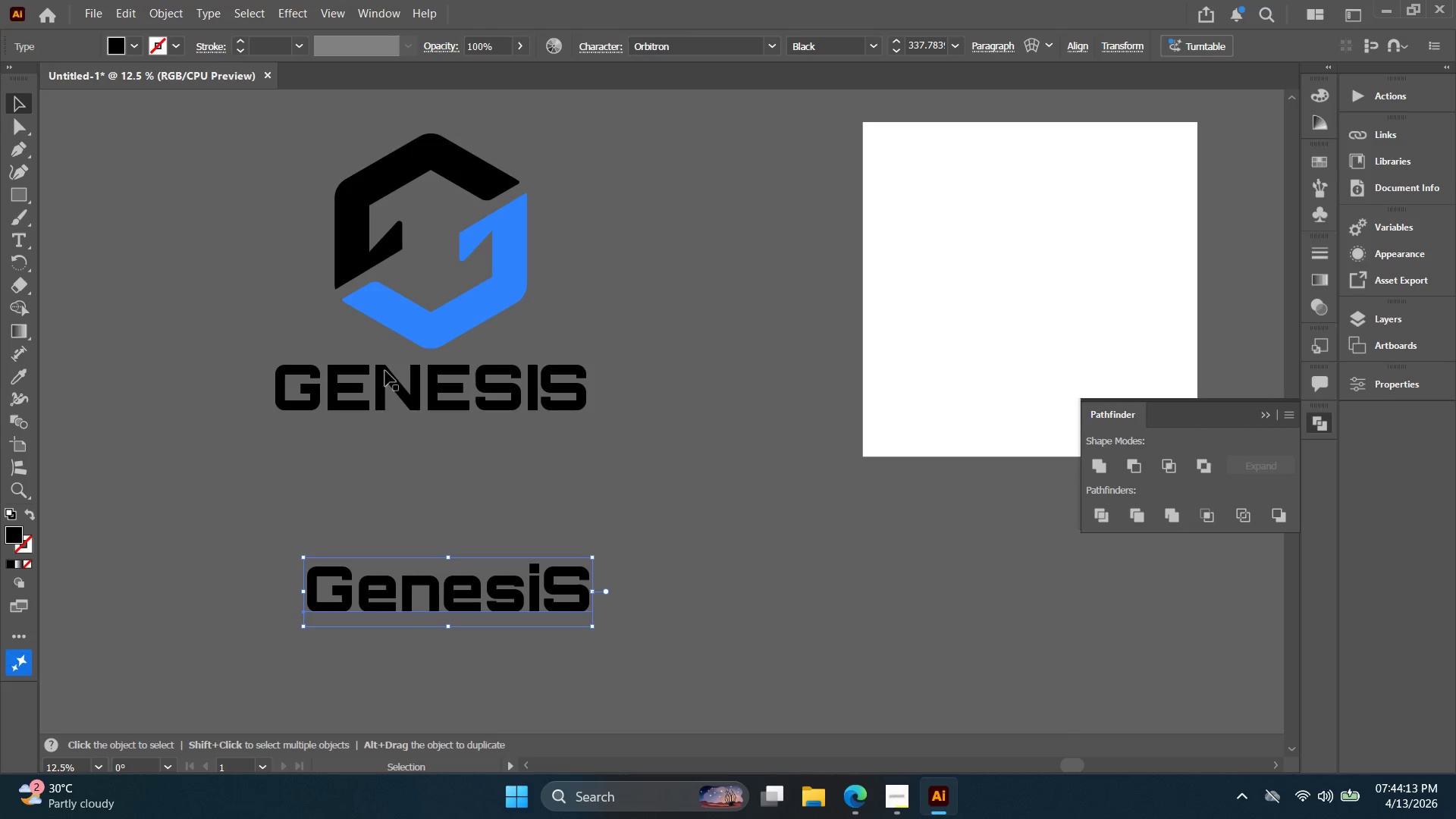 
left_click([385, 371])
 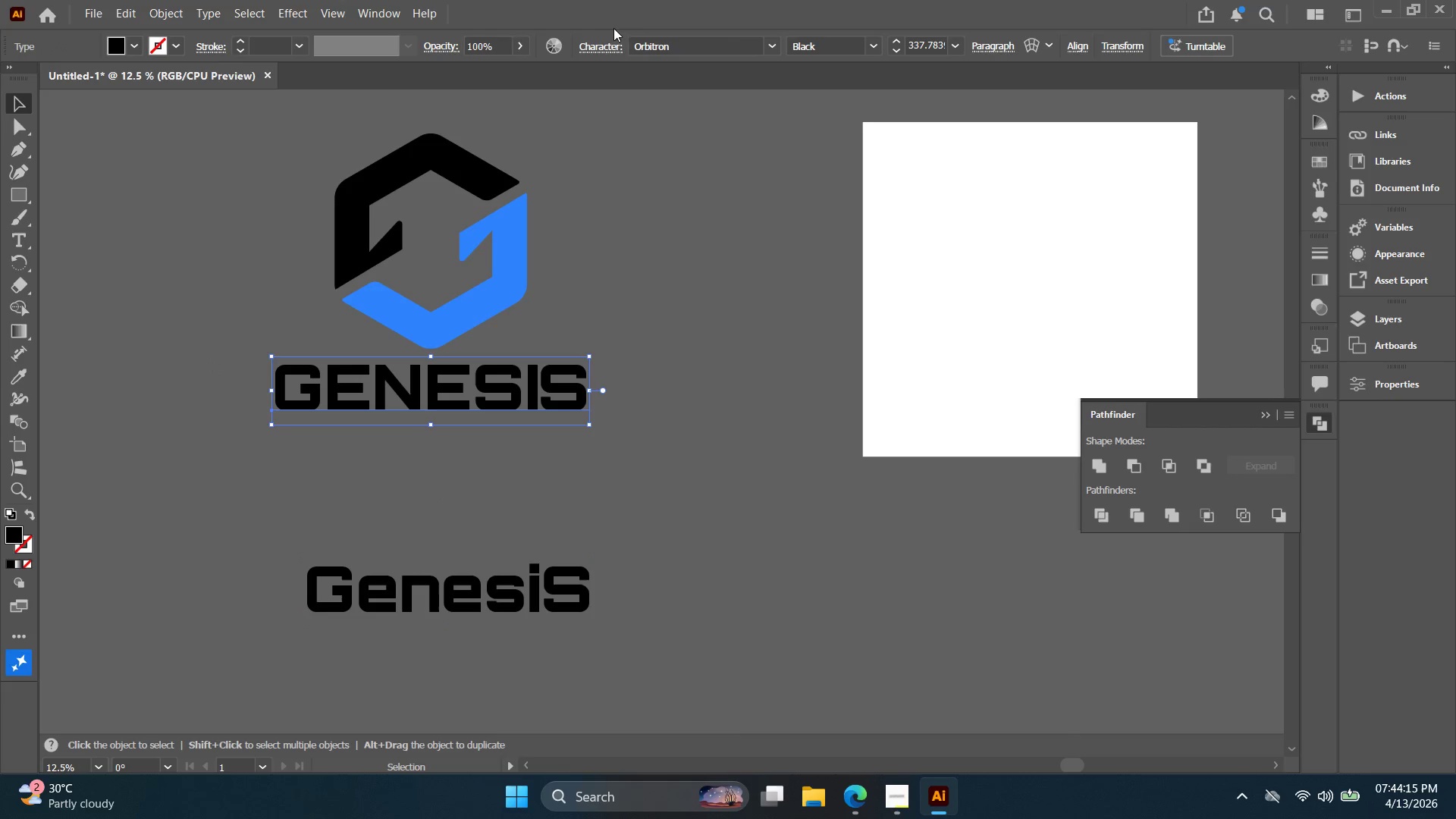 
left_click([613, 46])
 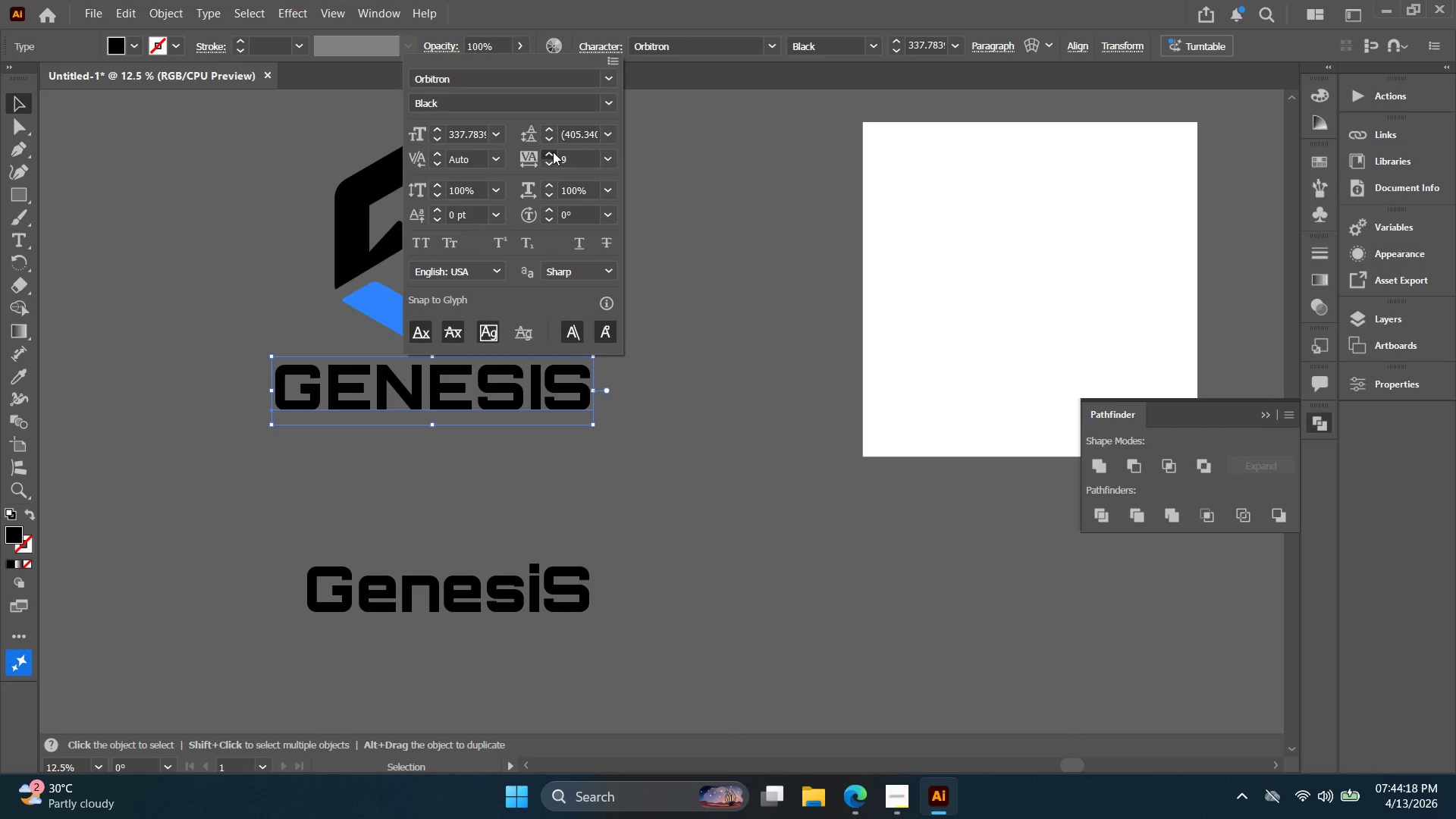 
left_click([553, 152])
 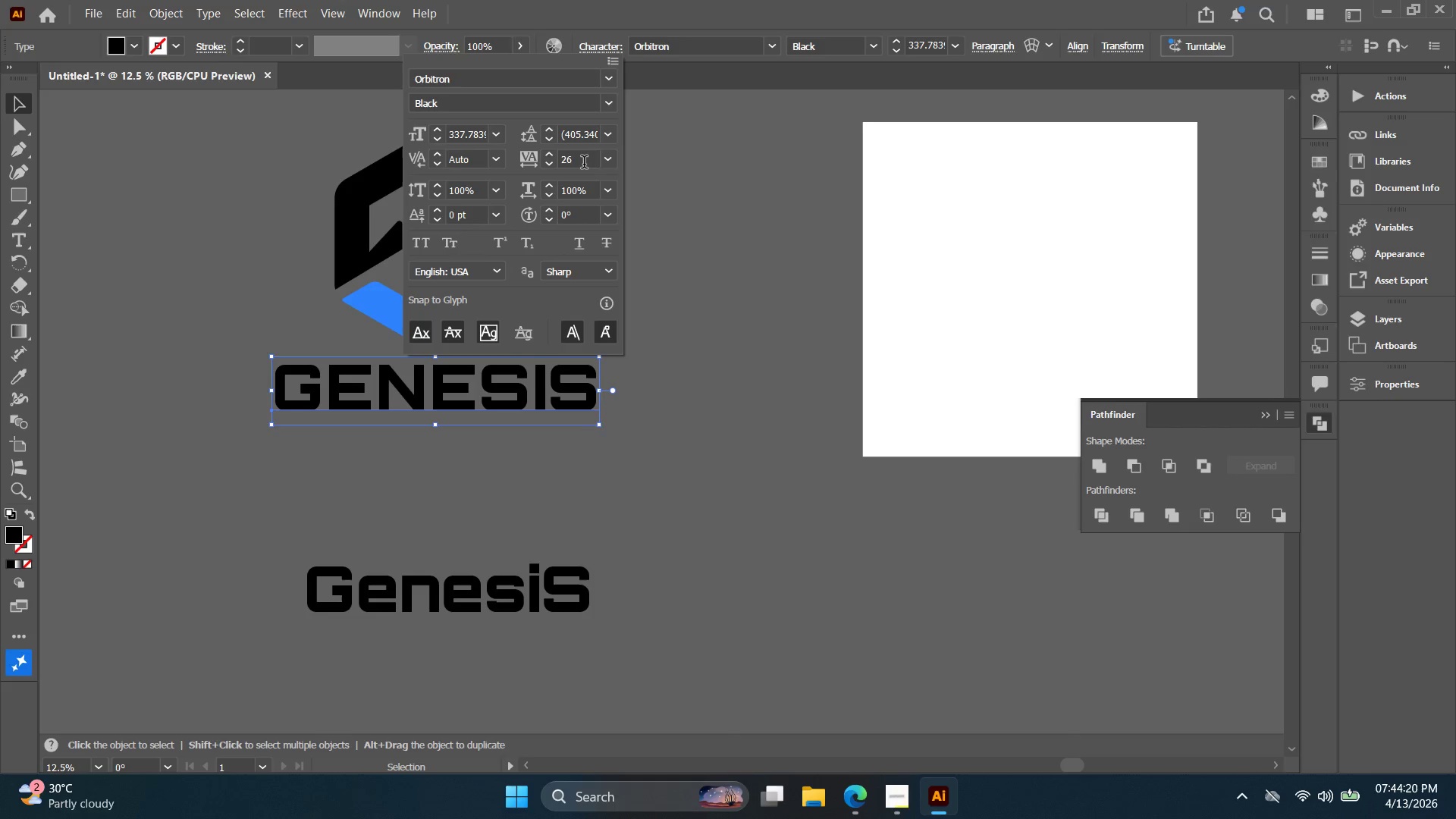 
left_click_drag(start_coordinate=[582, 163], to_coordinate=[505, 146])
 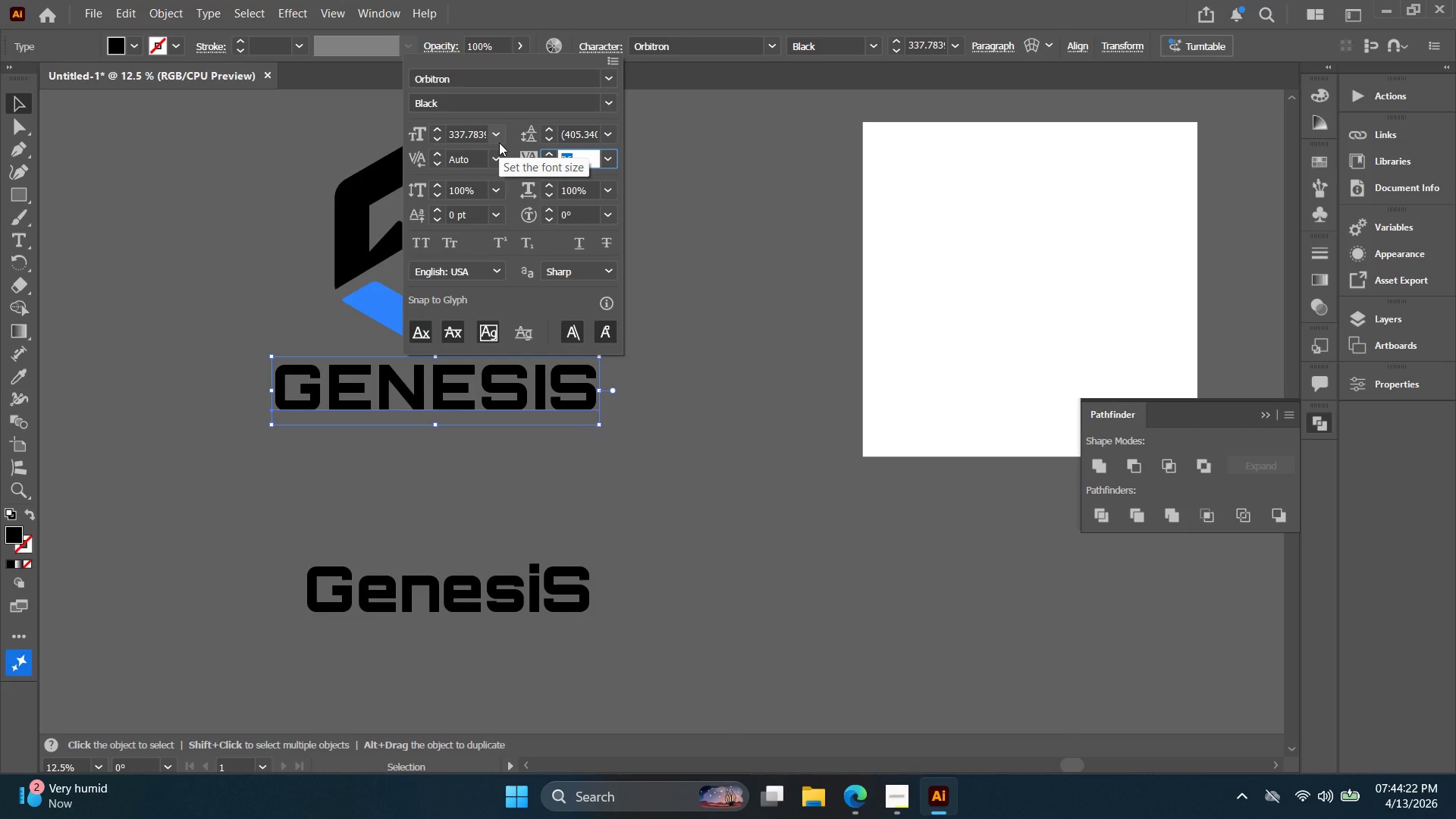 
type(100)
 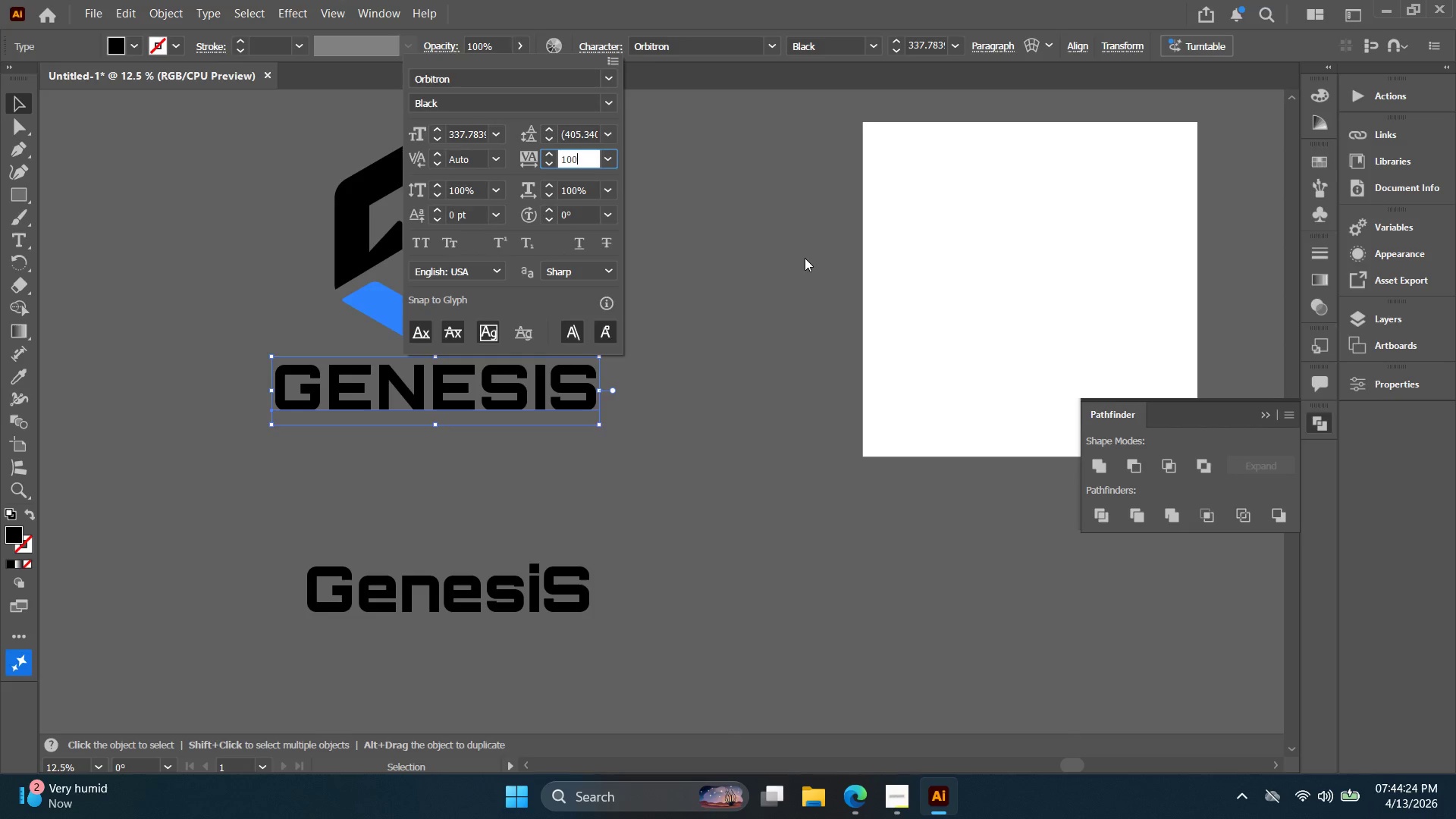 
key(Enter)
 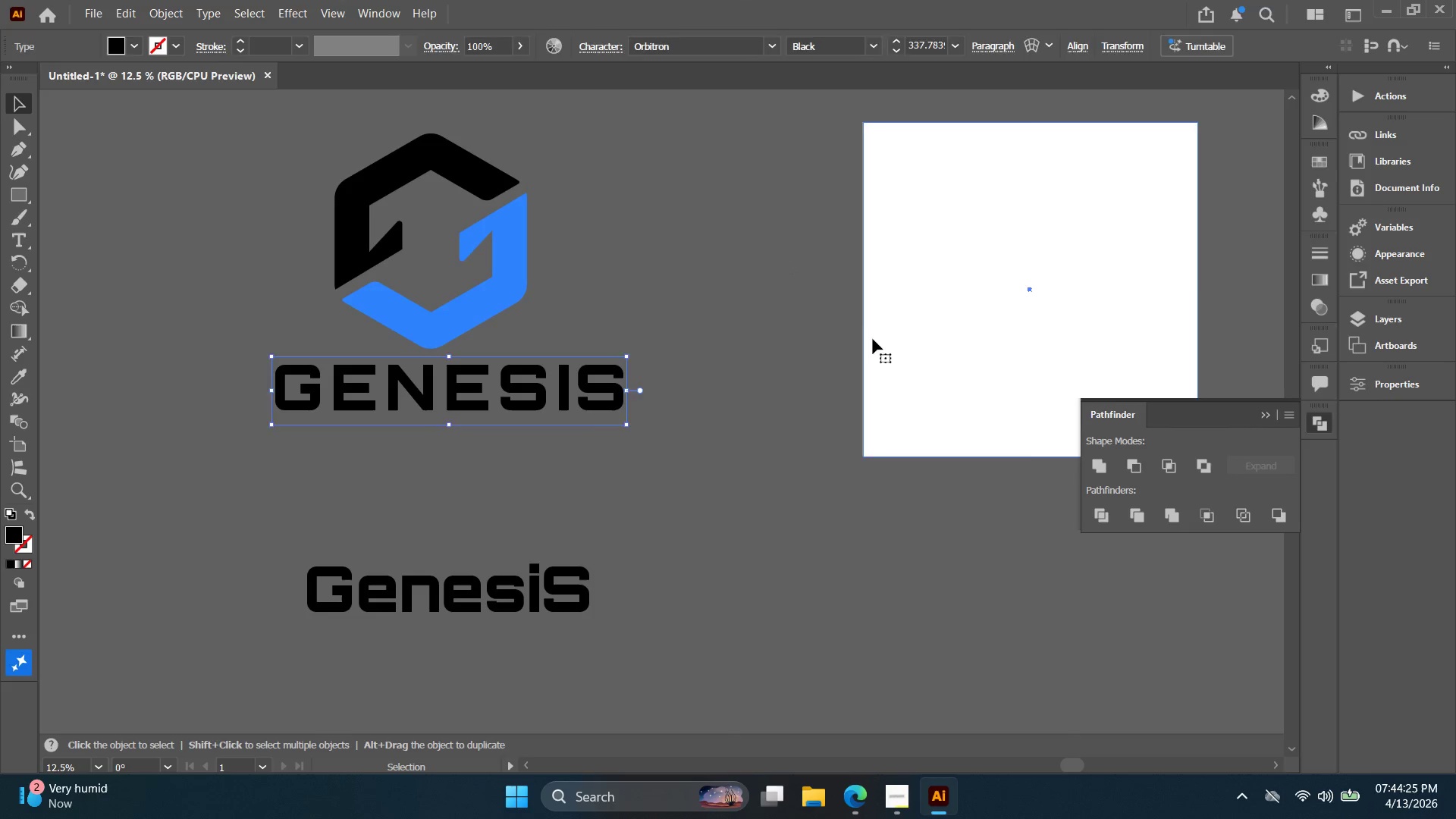 
hold_key(key=Space, duration=0.42)
 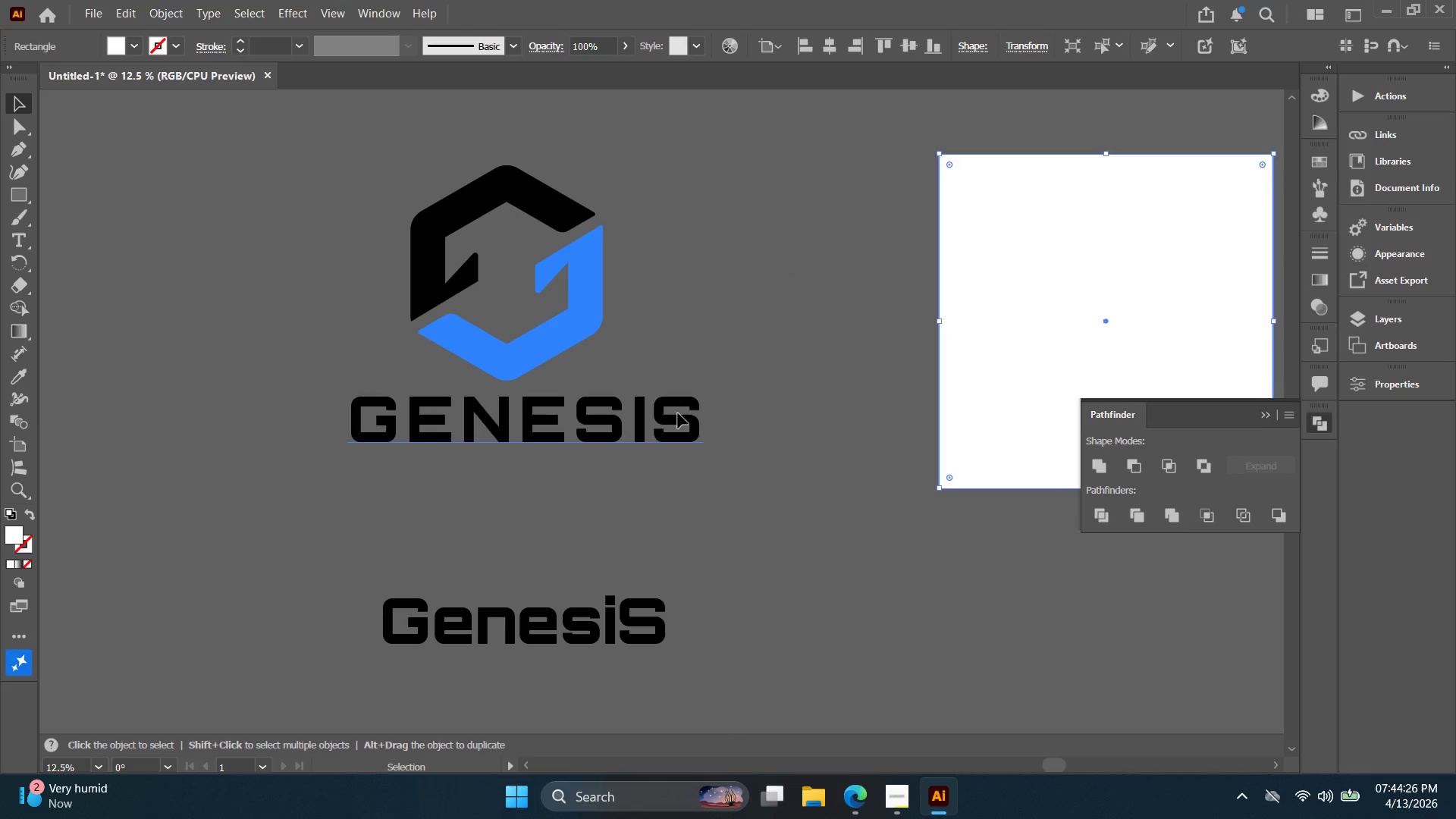 
left_click_drag(start_coordinate=[663, 283], to_coordinate=[739, 315])
 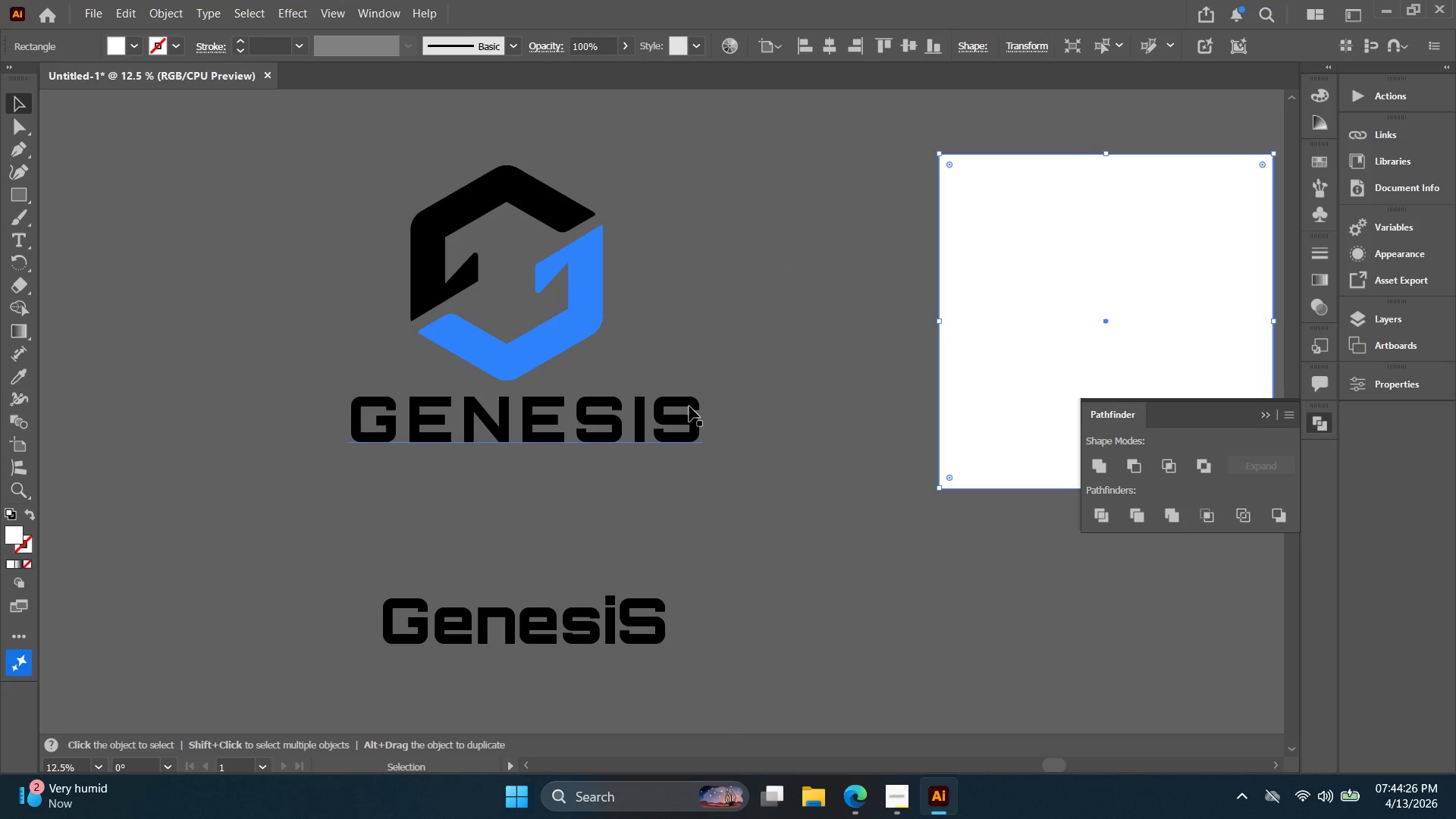 
left_click_drag(start_coordinate=[678, 413], to_coordinate=[653, 410])
 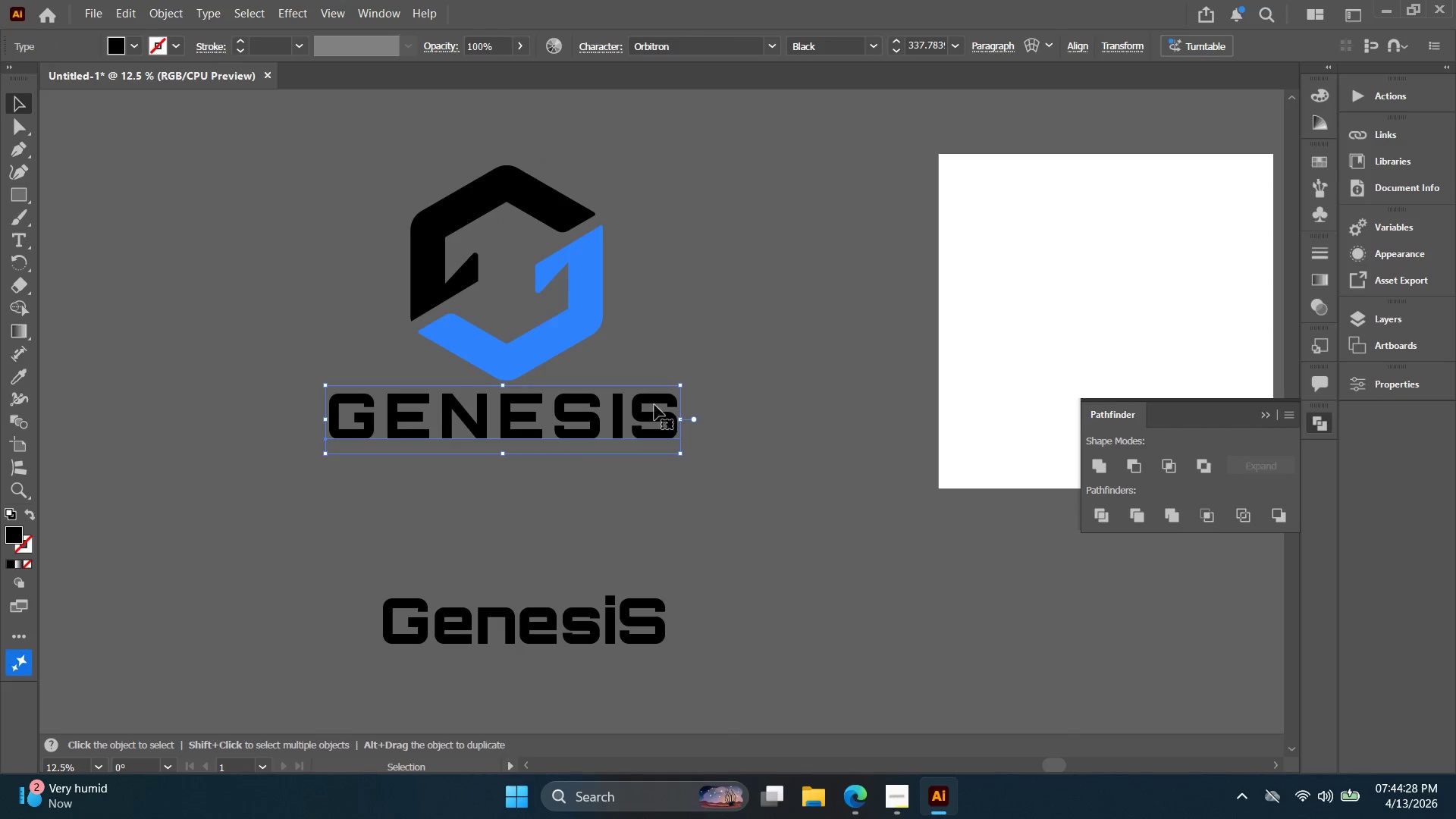 
key(Alt+AltLeft)
 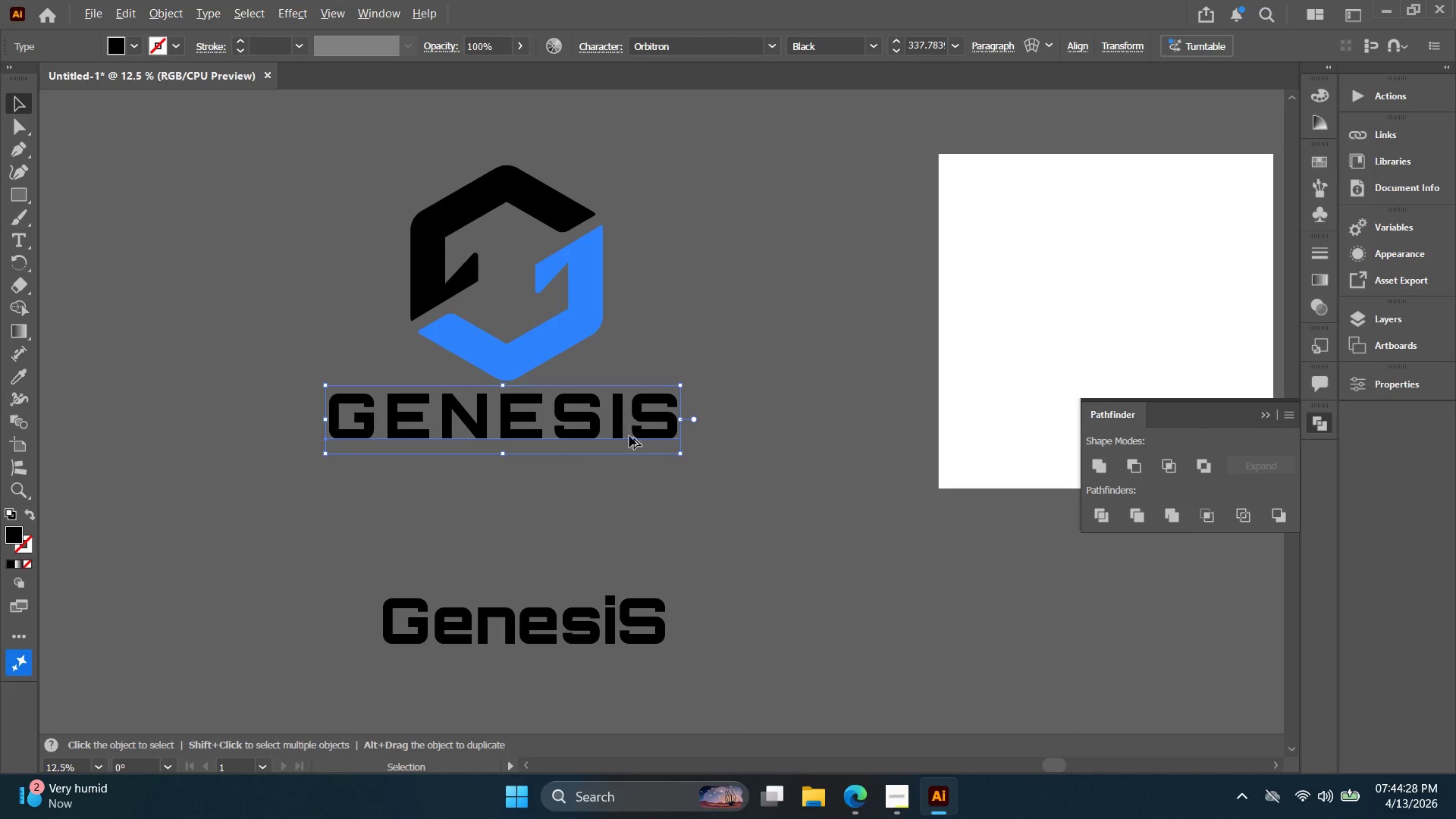 
hold_key(key=Space, duration=0.36)
 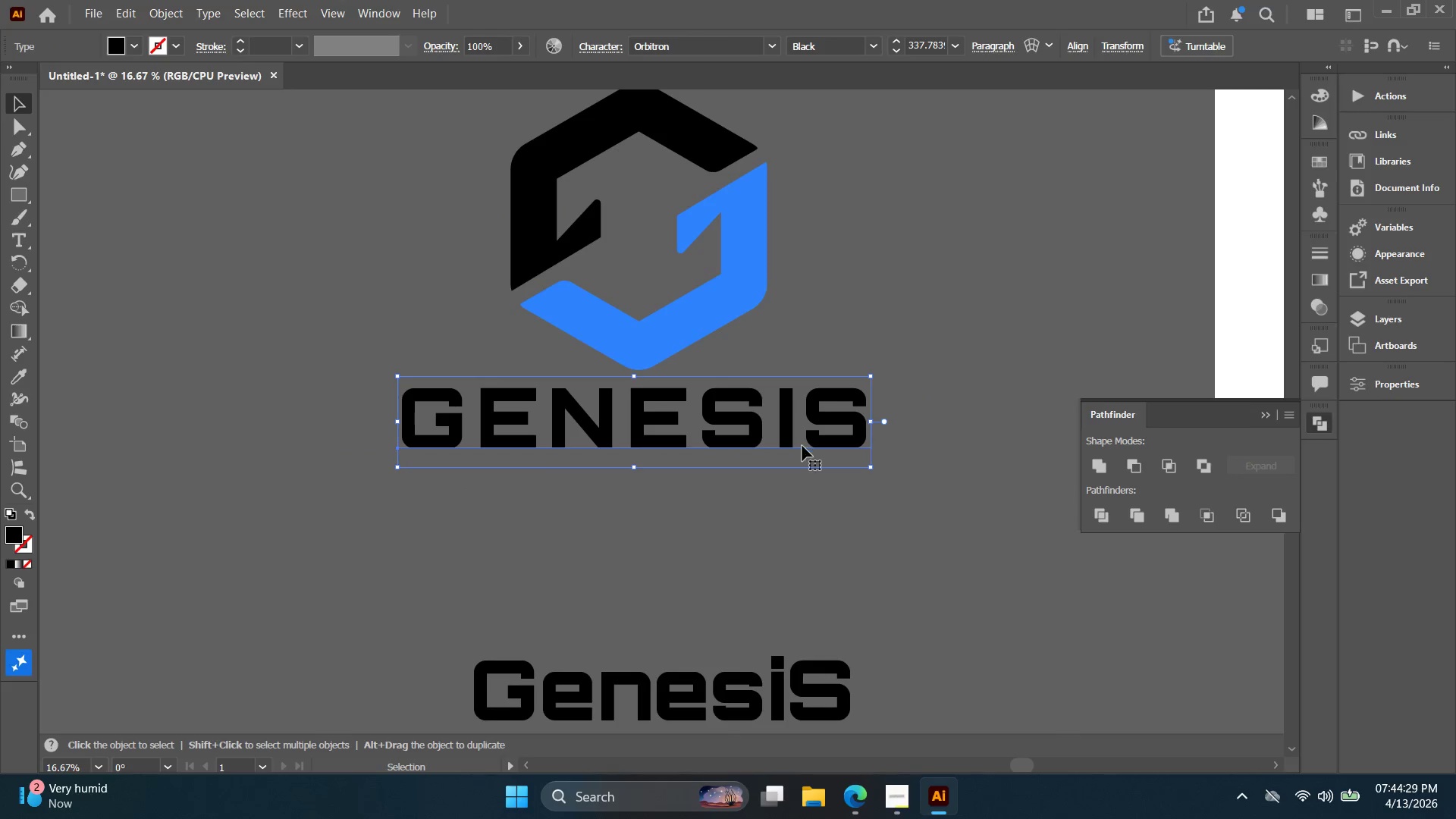 
left_click_drag(start_coordinate=[684, 438], to_coordinate=[859, 447])
 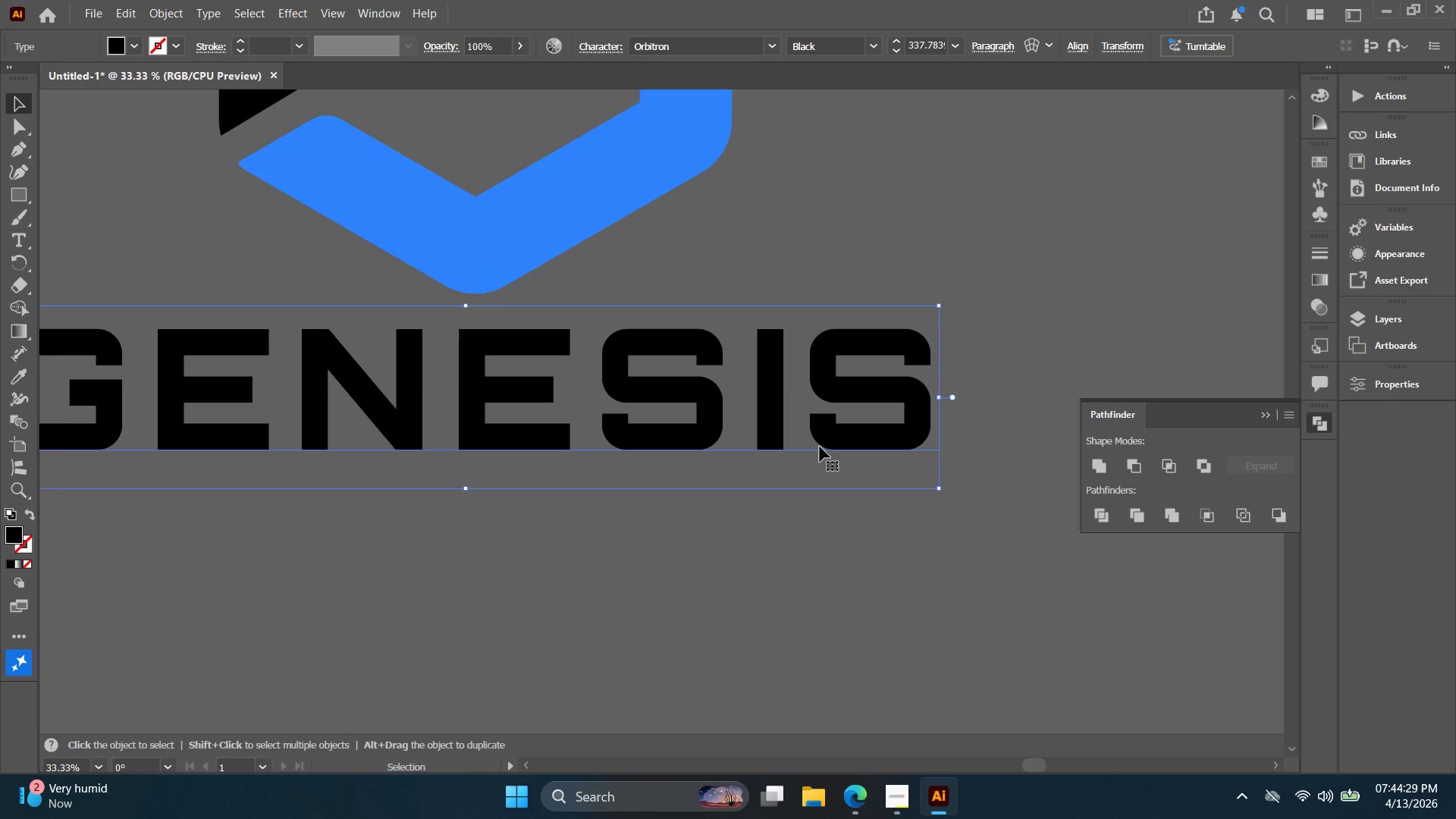 
scroll: coordinate [629, 439], scroll_direction: up, amount: 3.0
 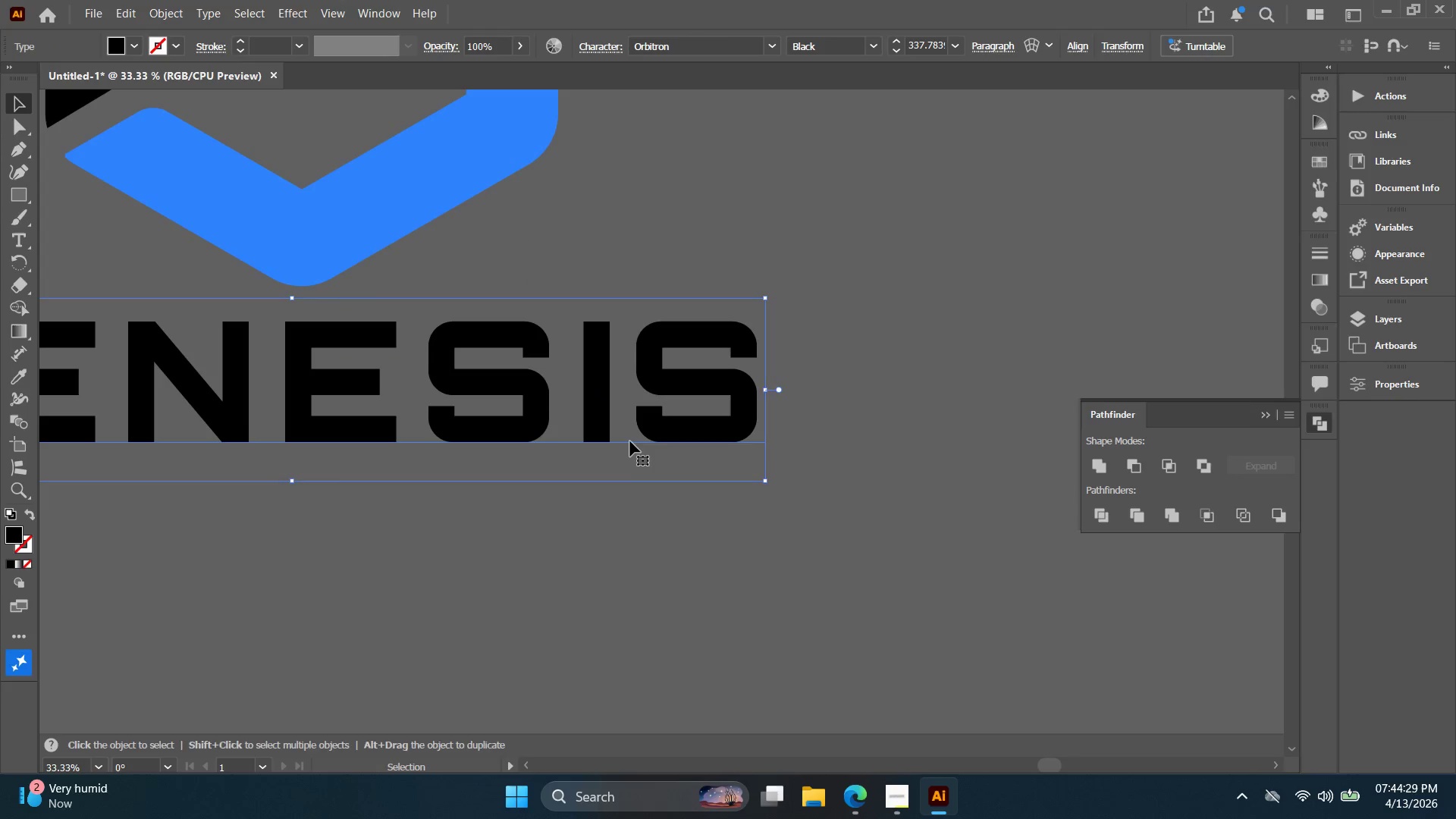 
key(Alt+AltLeft)
 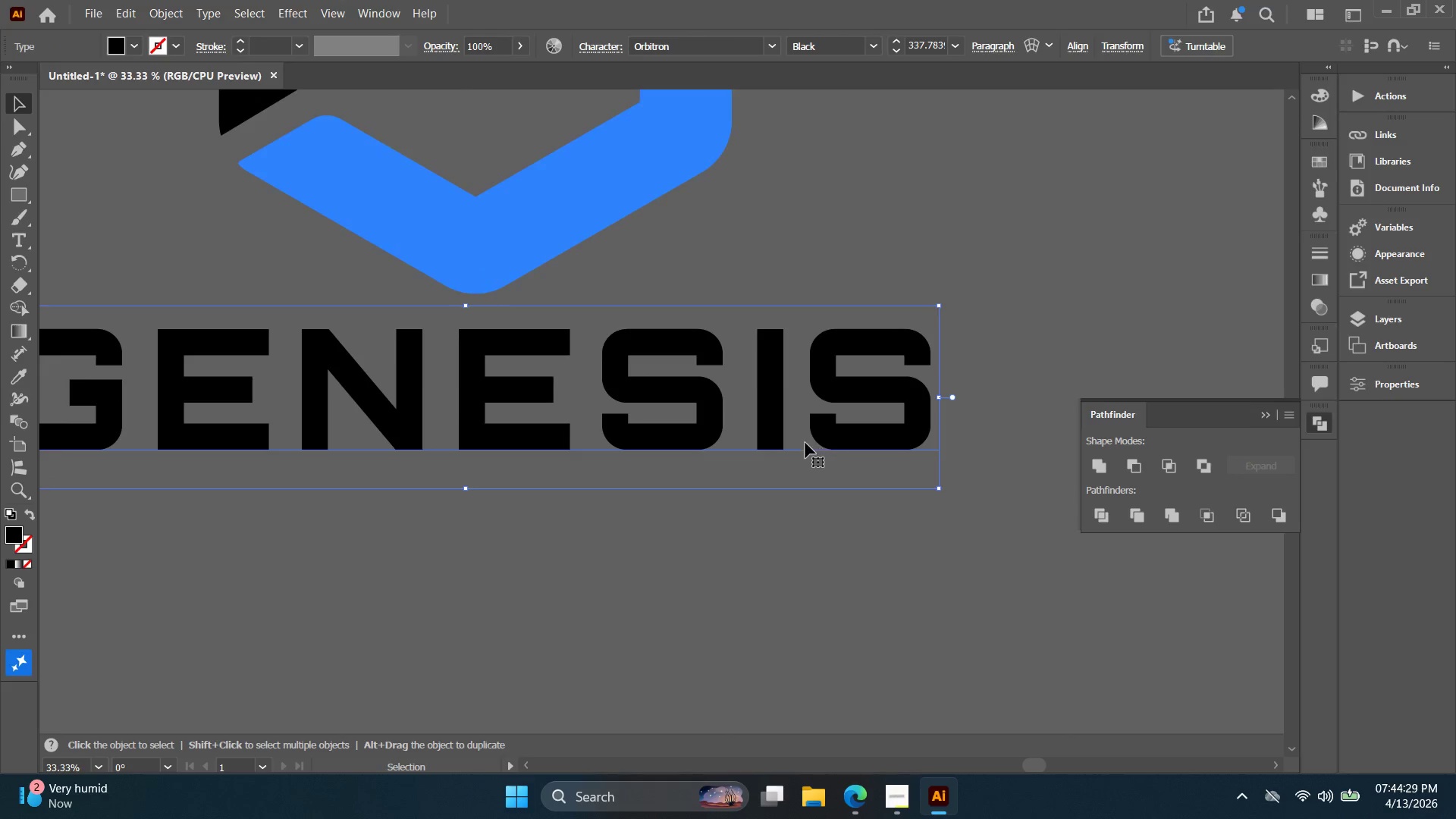 
hold_key(key=Space, duration=0.36)
 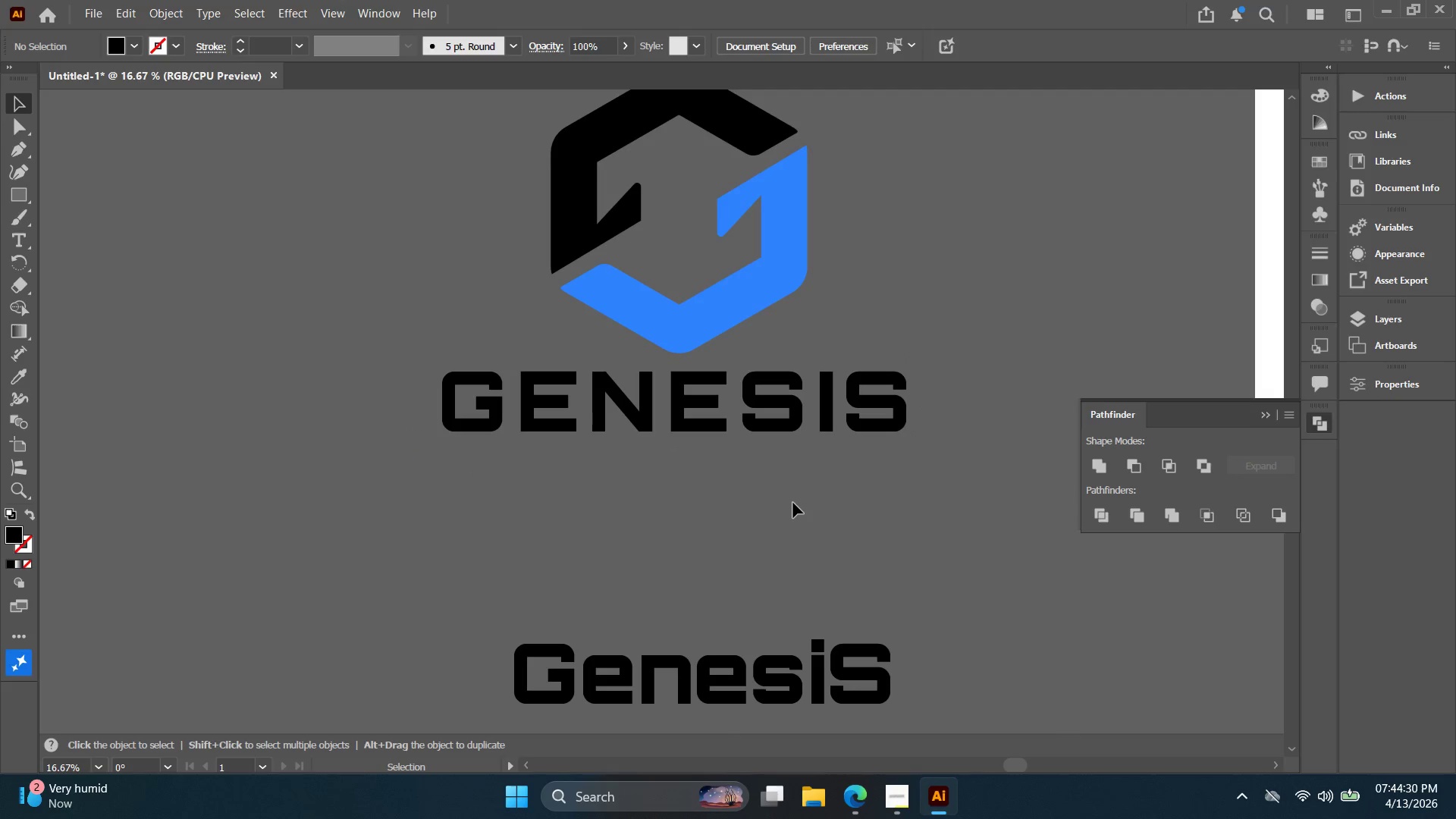 
left_click_drag(start_coordinate=[810, 445], to_coordinate=[850, 428])
 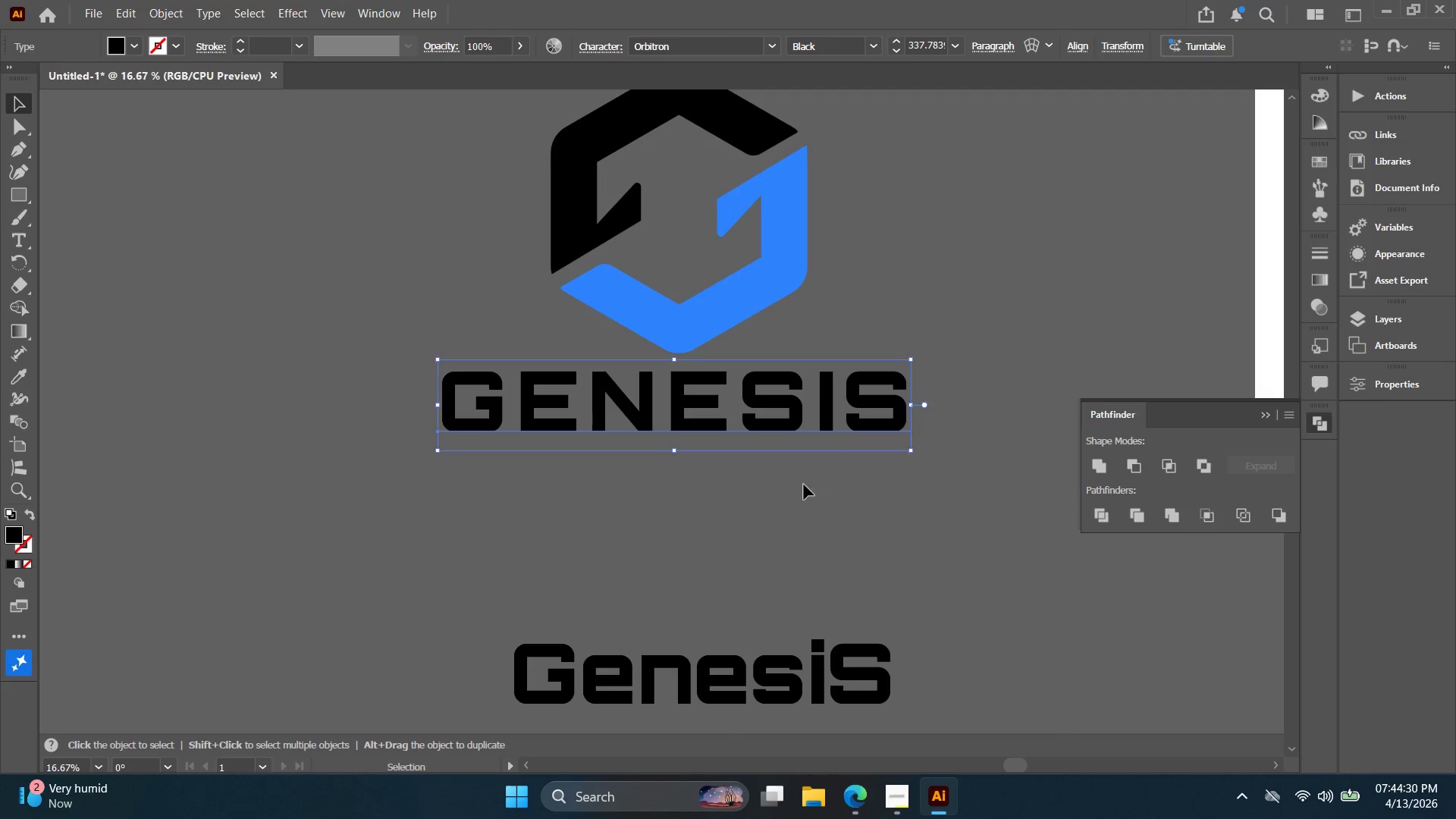 
scroll: coordinate [802, 445], scroll_direction: down, amount: 2.0
 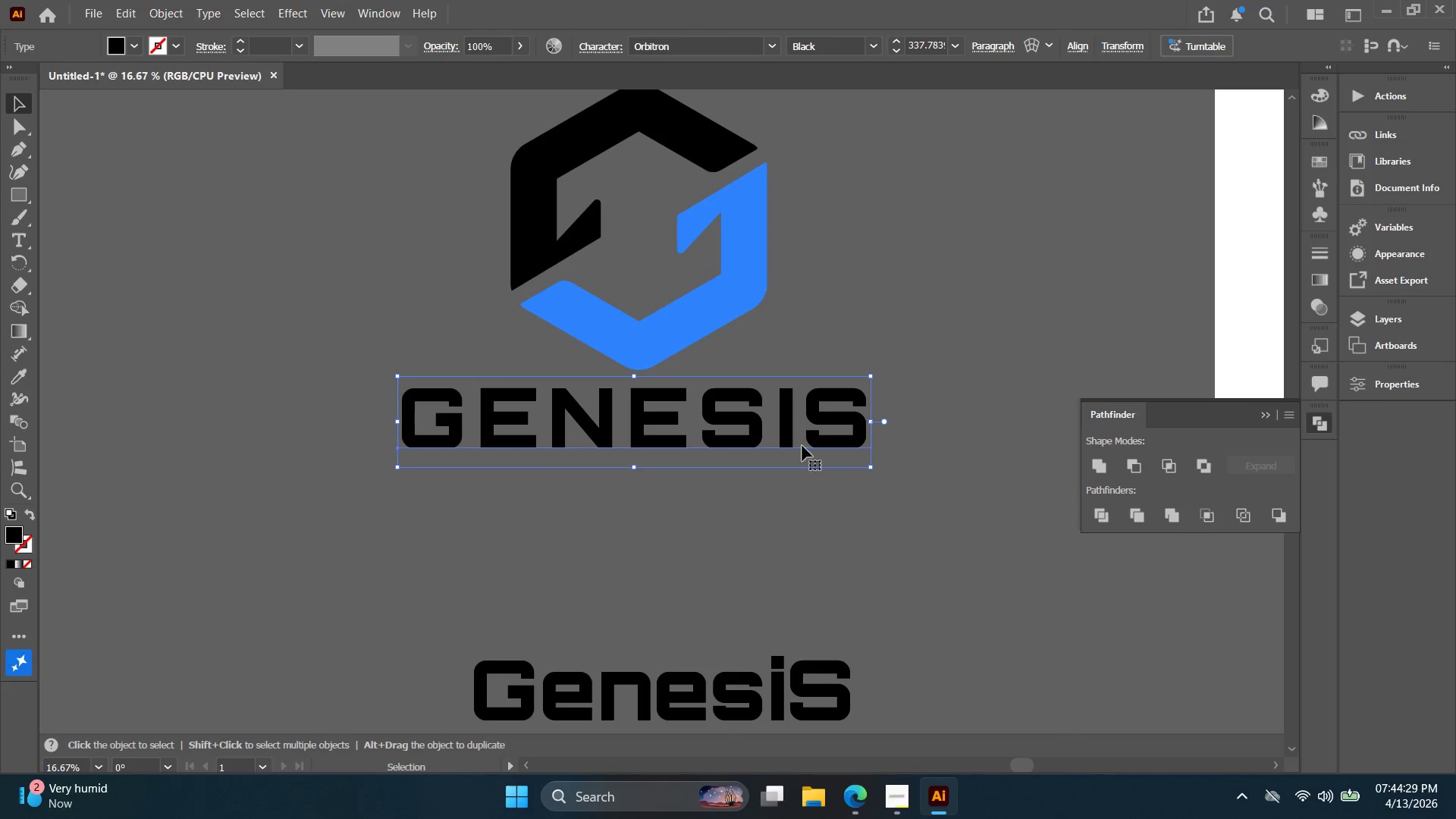 
double_click([793, 507])
 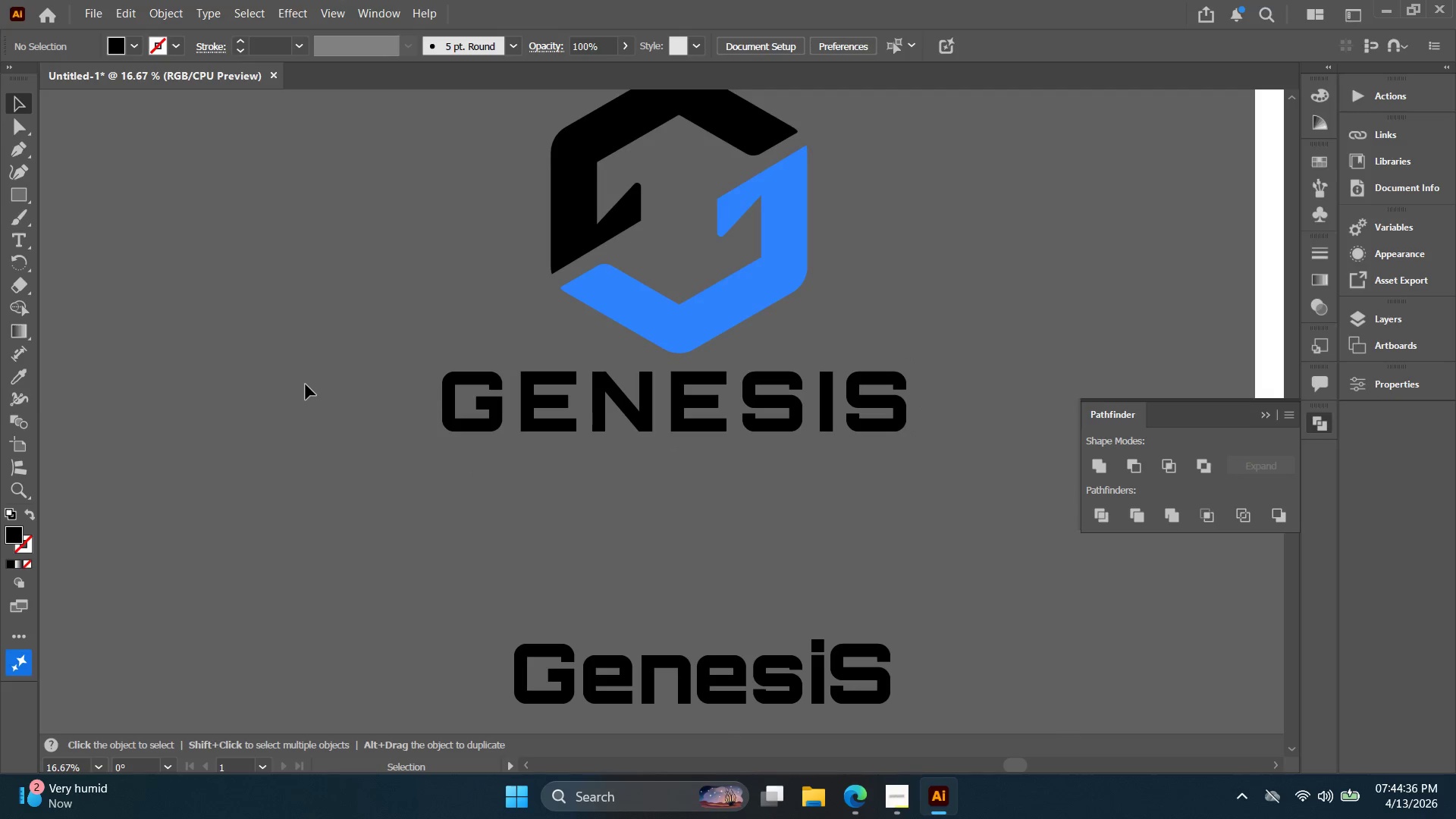 
wait(8.0)
 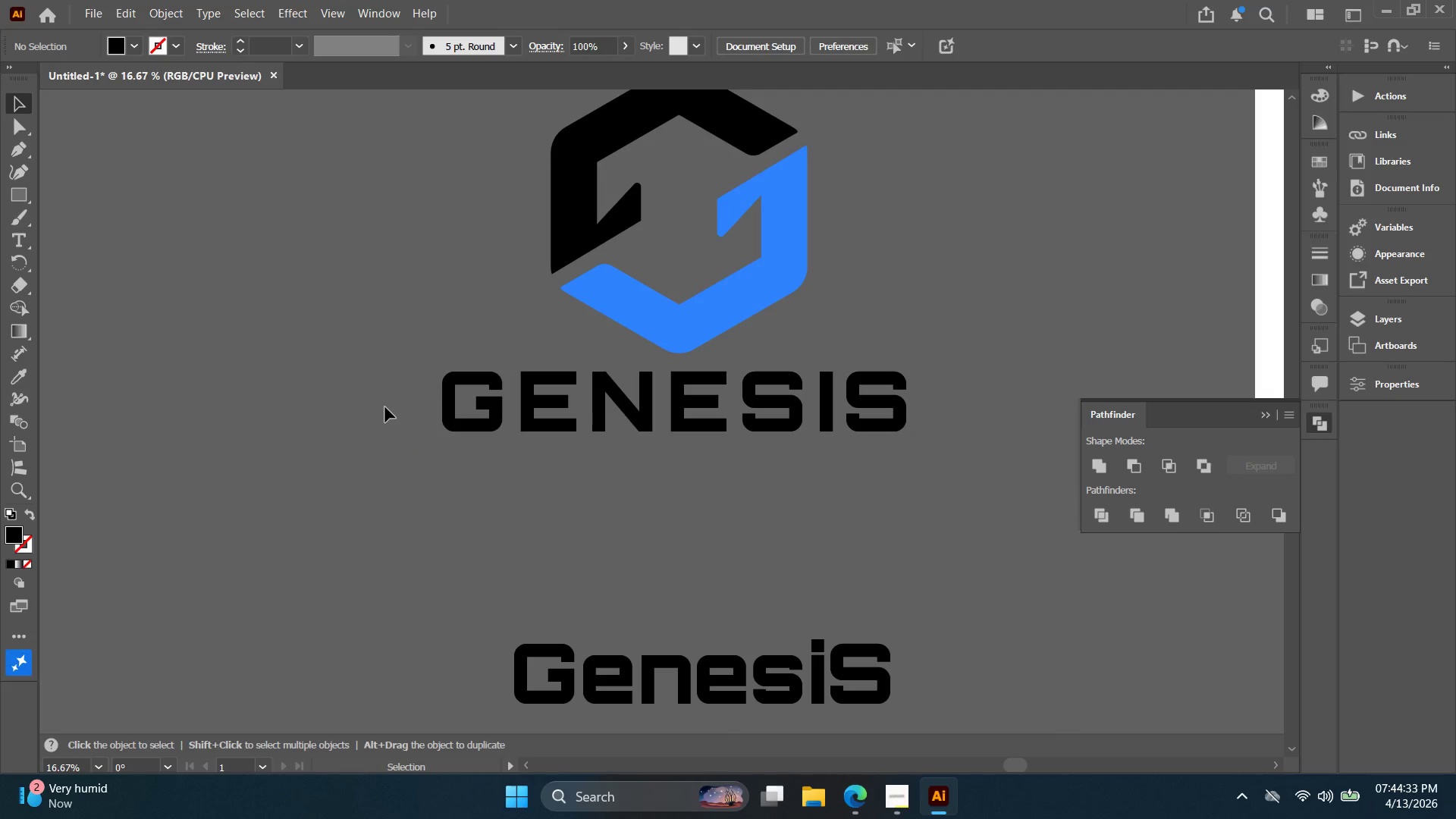 
left_click([605, 488])
 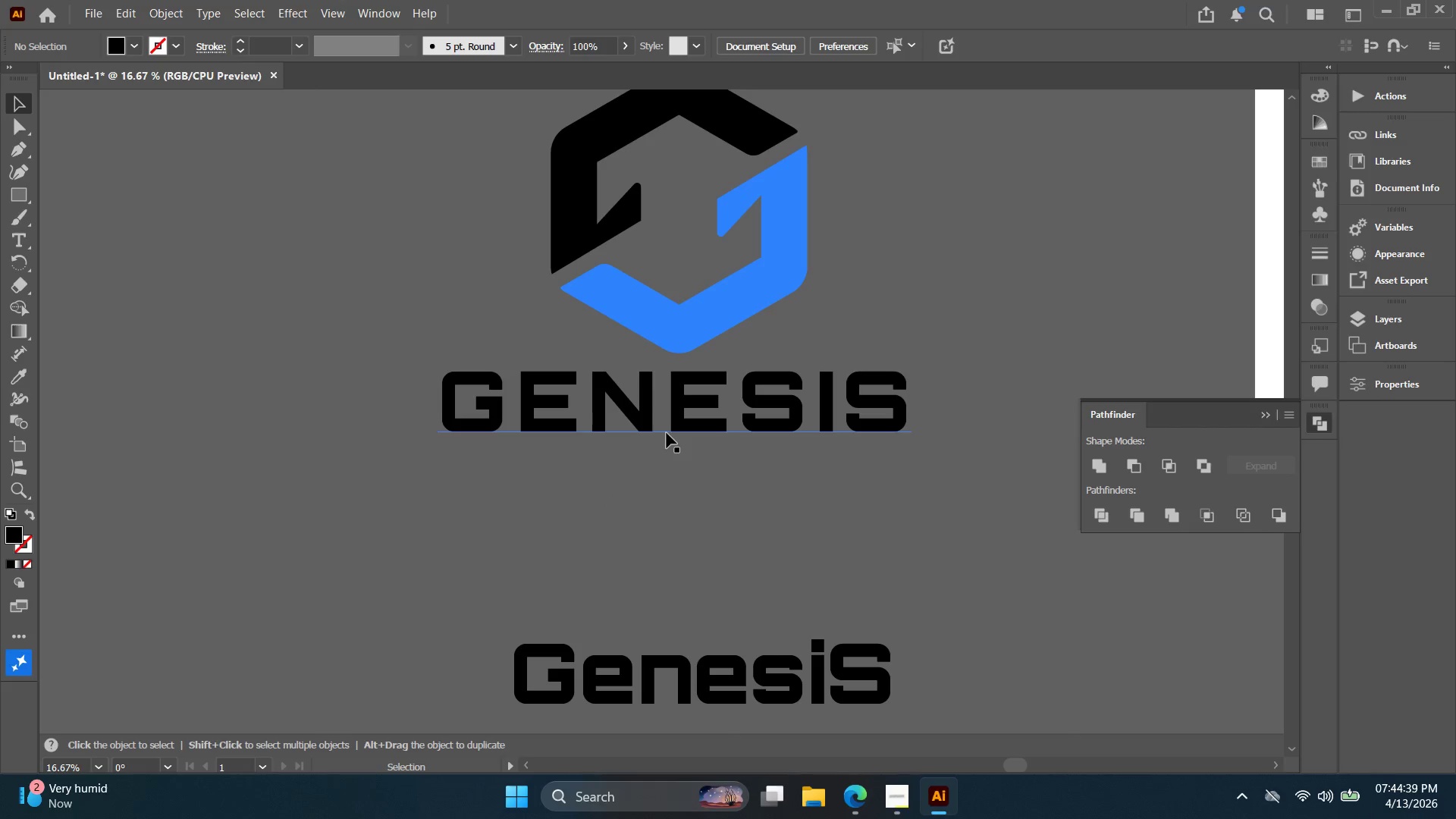 
left_click_drag(start_coordinate=[667, 433], to_coordinate=[682, 433])
 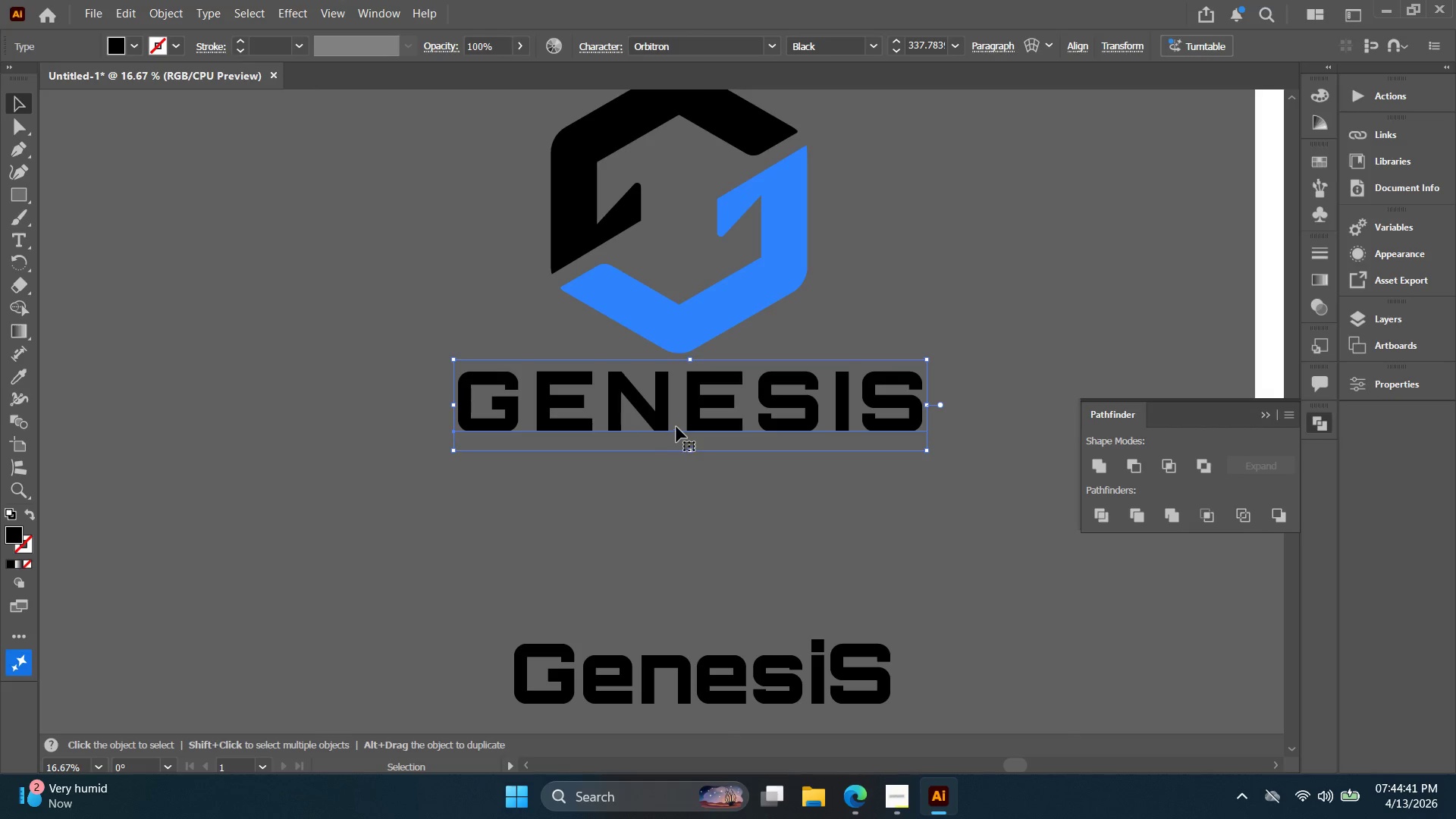 
left_click_drag(start_coordinate=[676, 427], to_coordinate=[673, 428])
 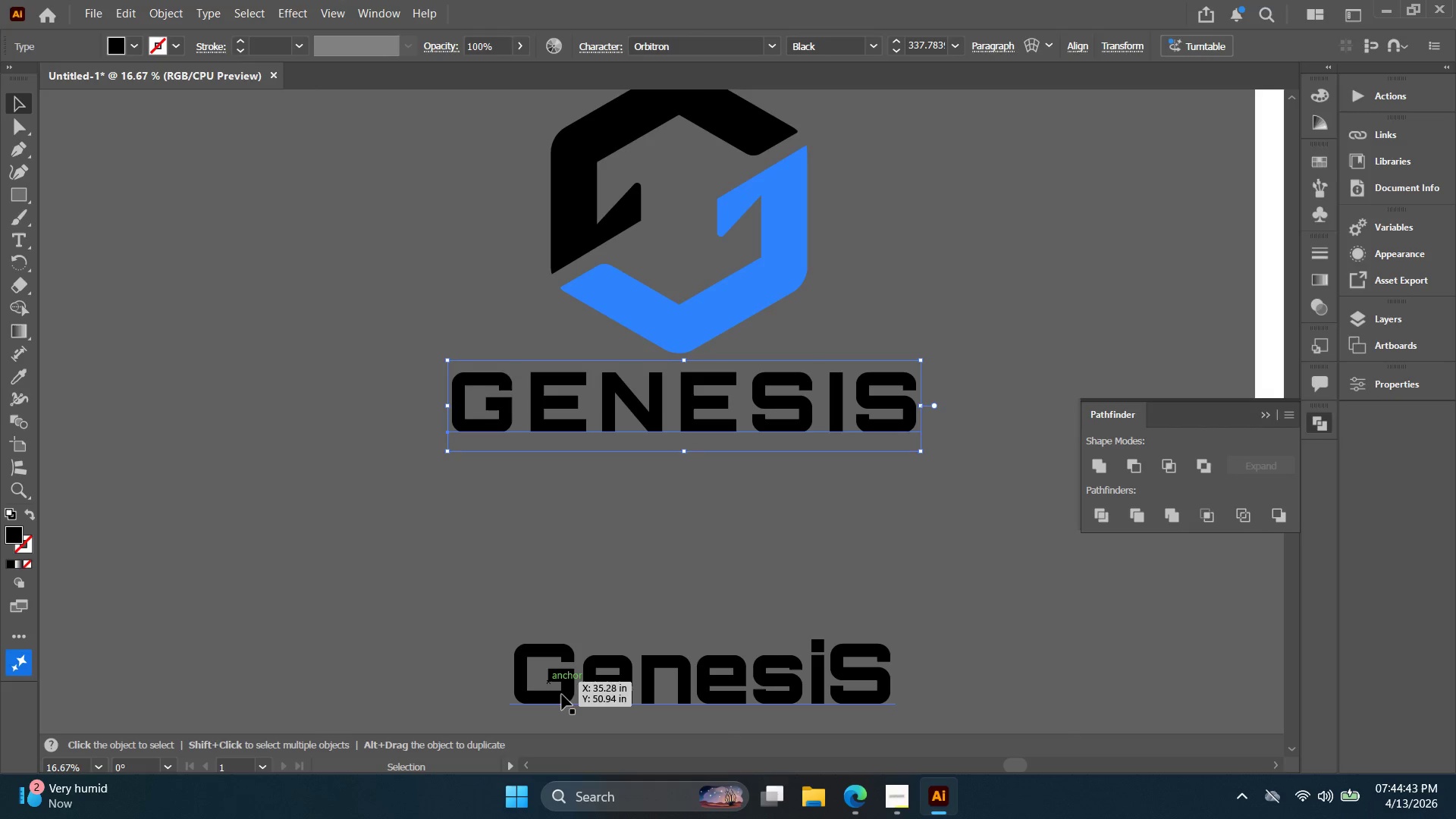 
left_click_drag(start_coordinate=[595, 693], to_coordinate=[574, 631])
 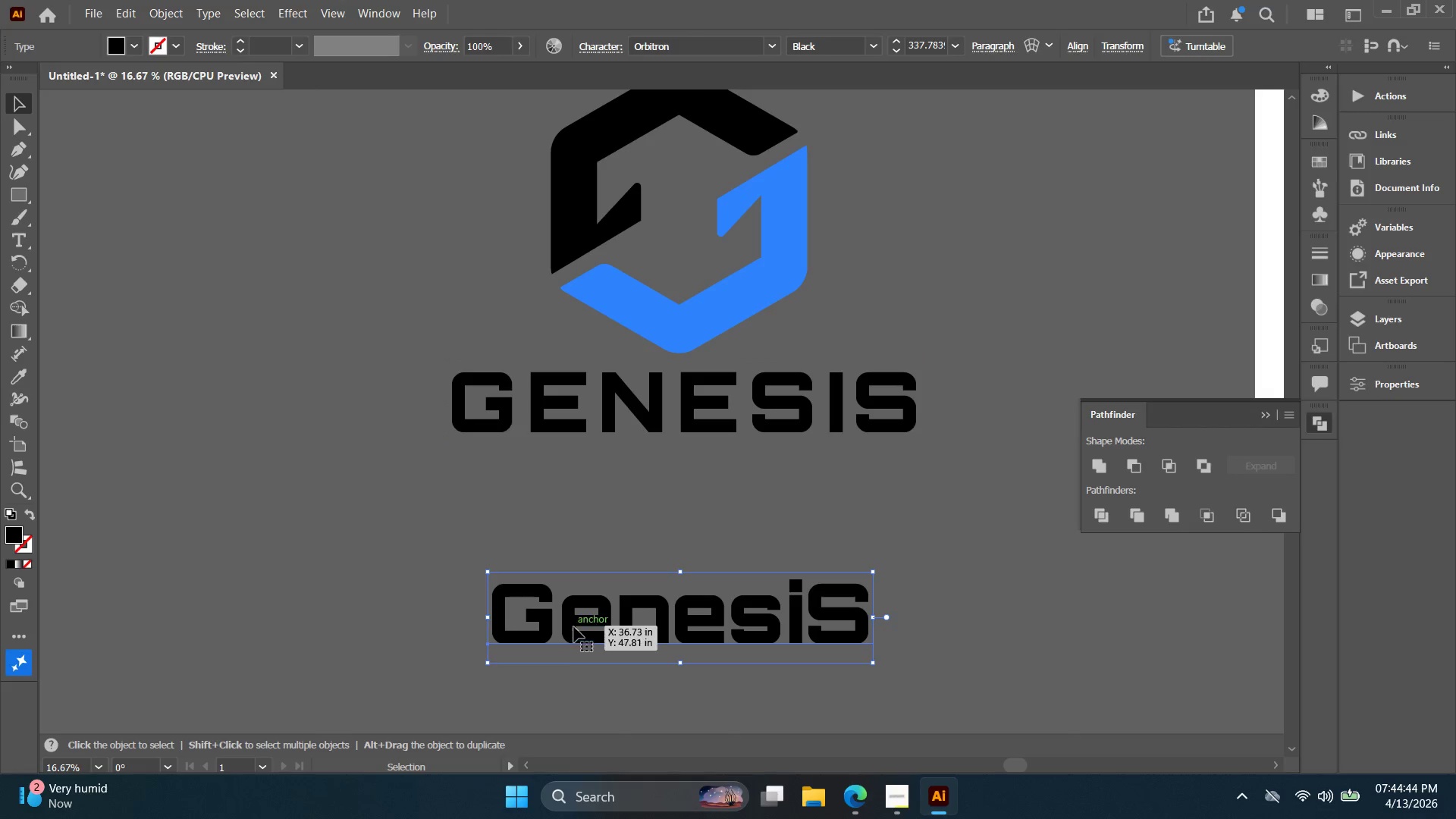 
double_click([574, 627])
 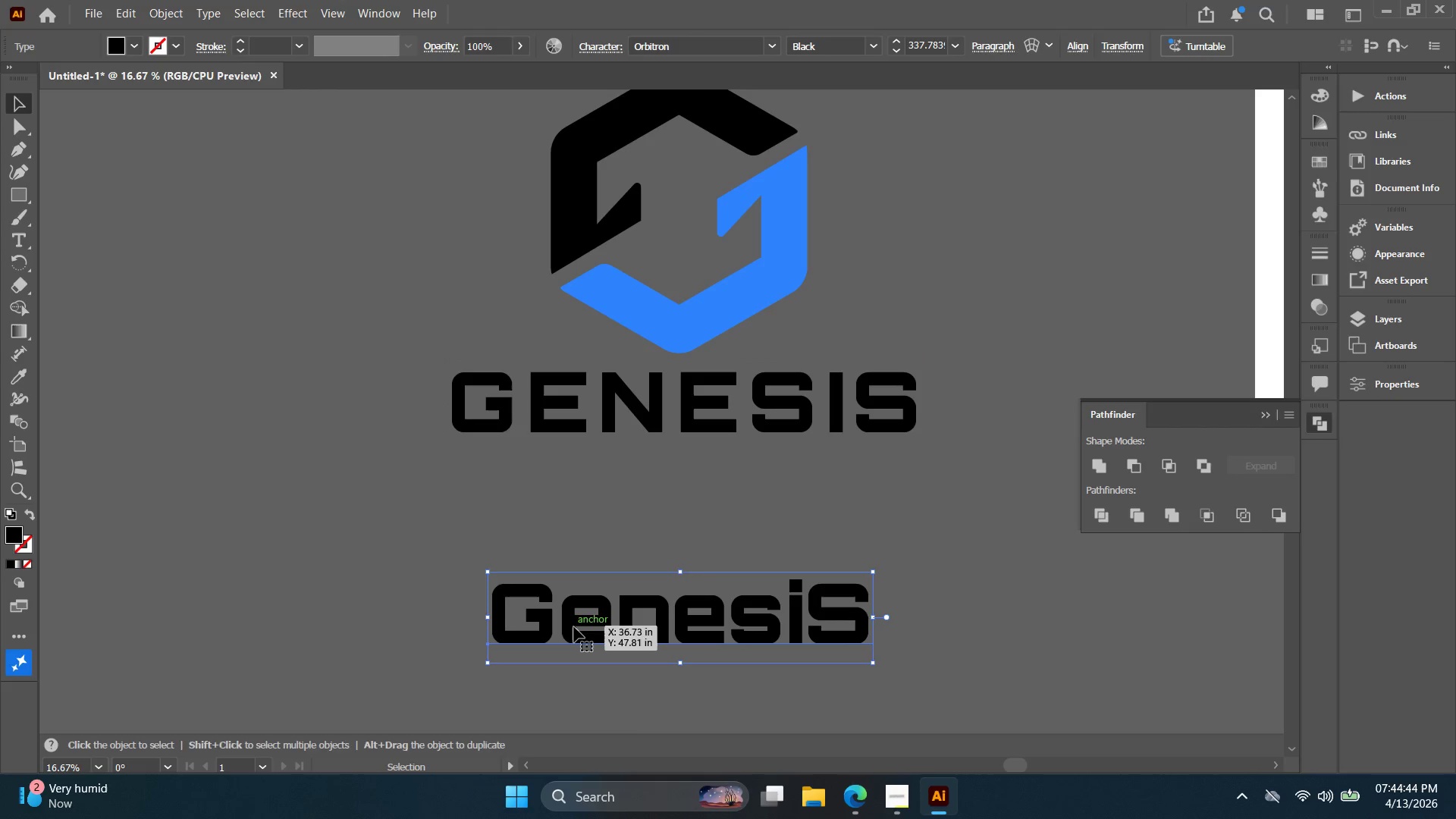 
triple_click([574, 627])
 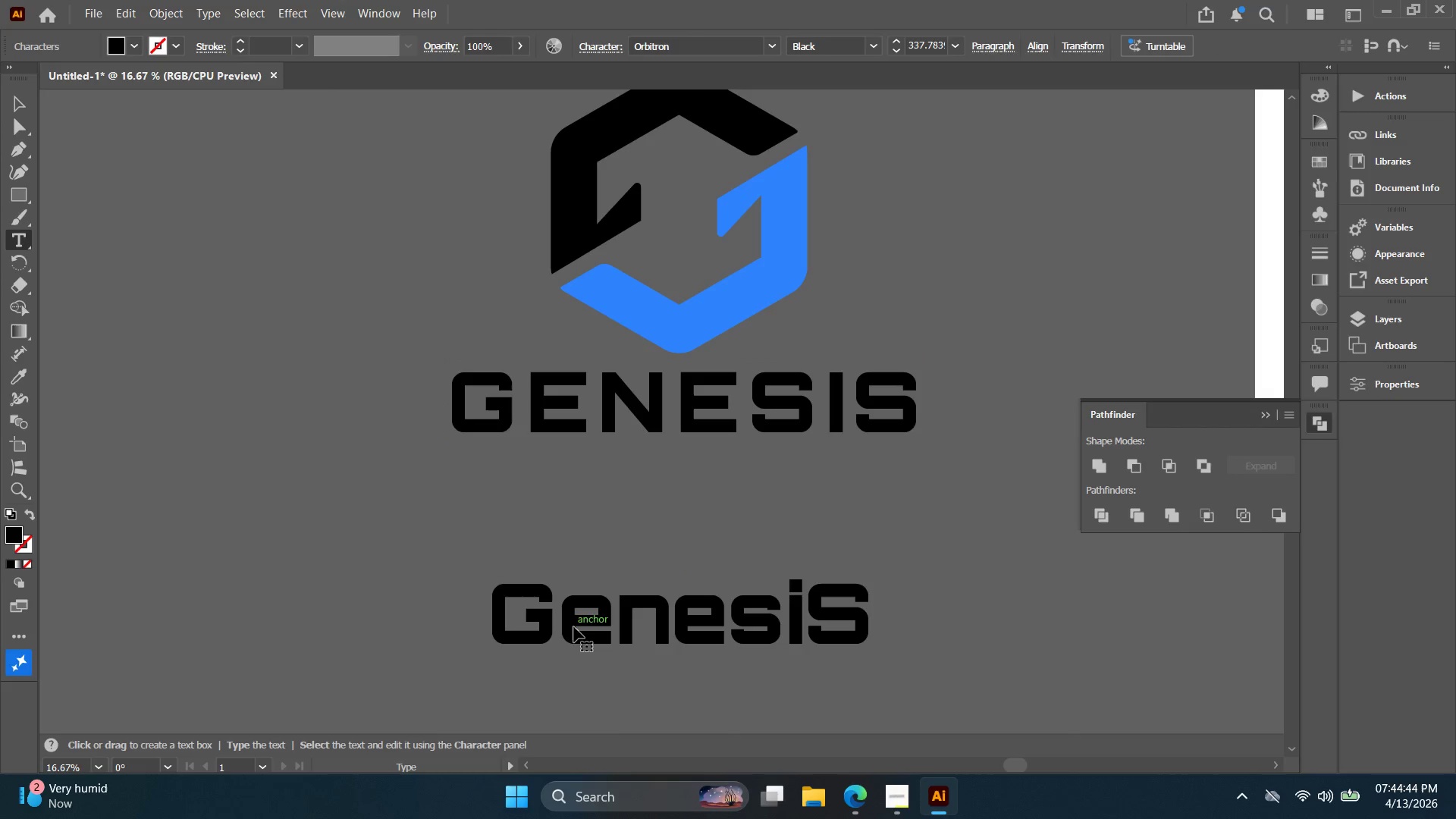 
triple_click([574, 627])
 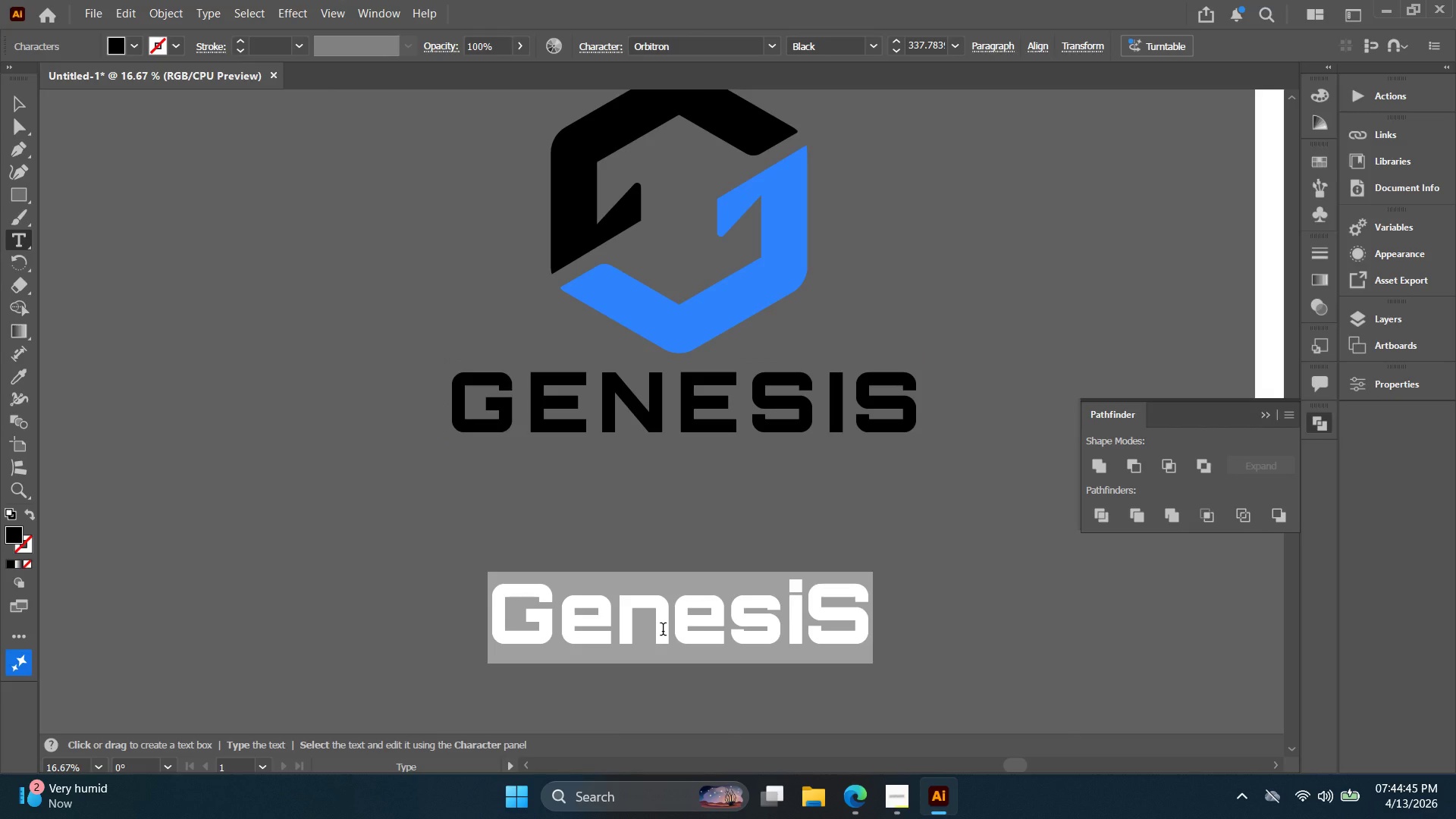 
key(Shift+M)
 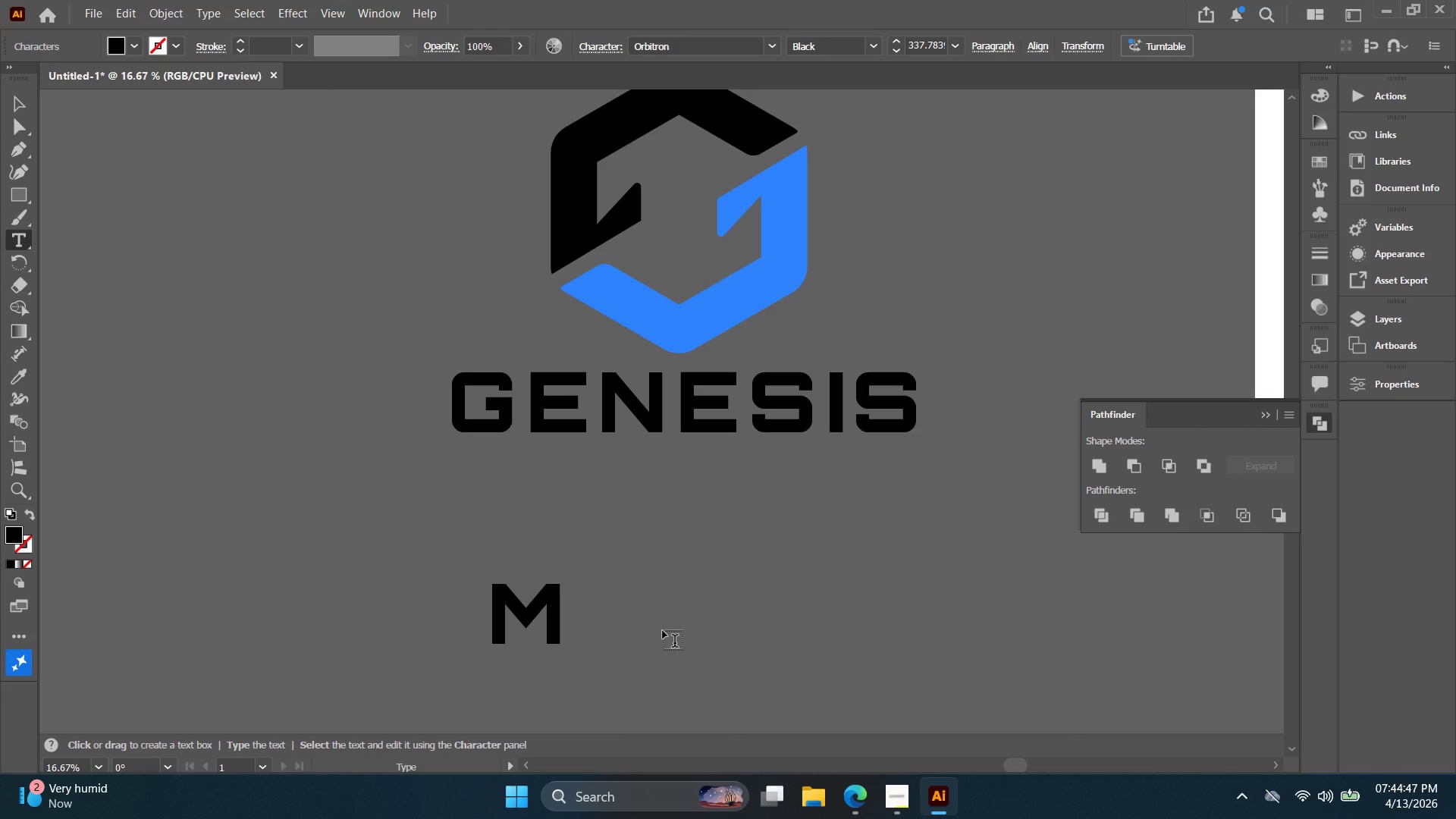 
hold_key(key=AltLeft, duration=0.44)
scroll: coordinate [576, 450], scroll_direction: down, amount: 4.0
 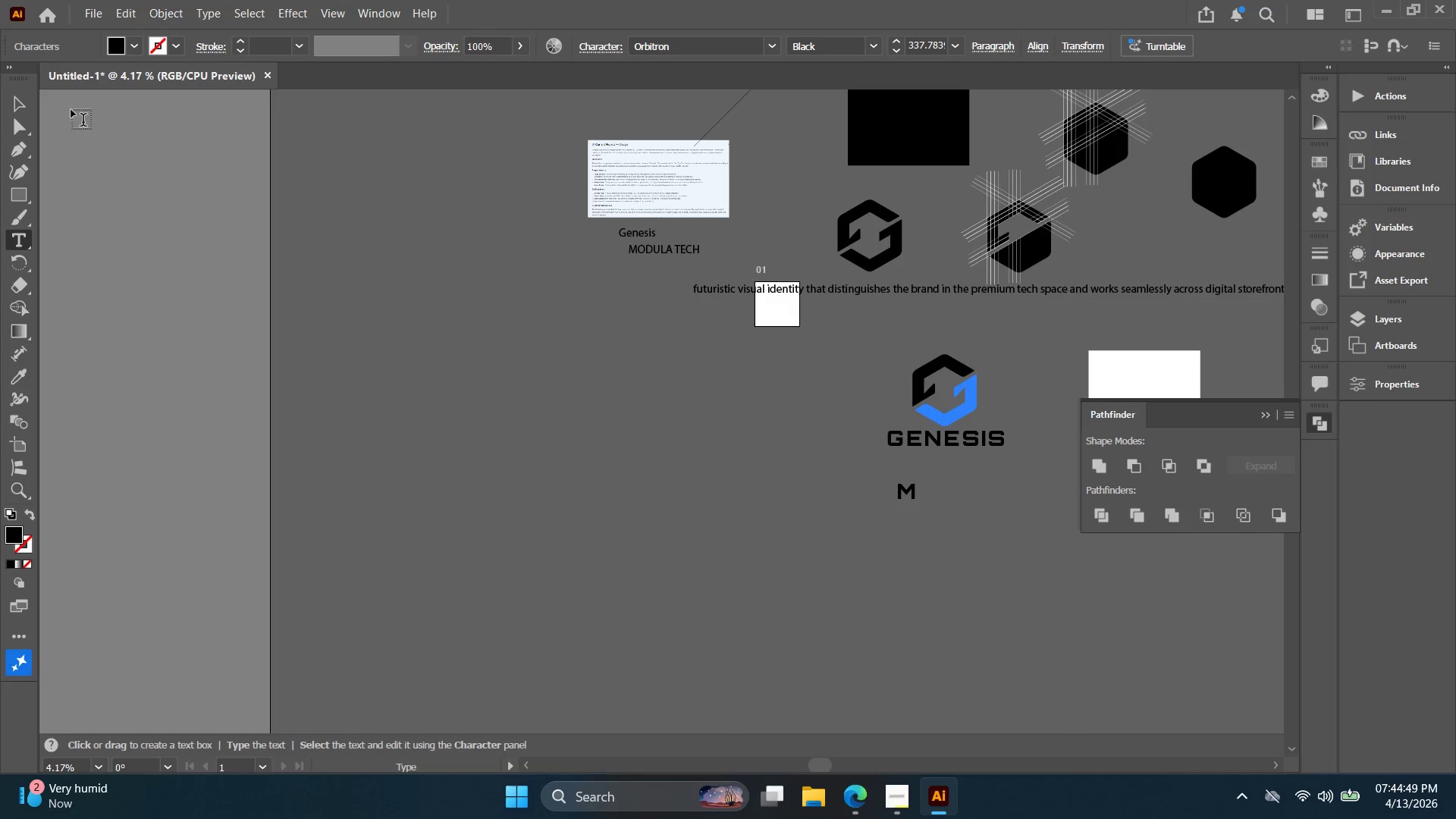 
left_click([20, 96])
 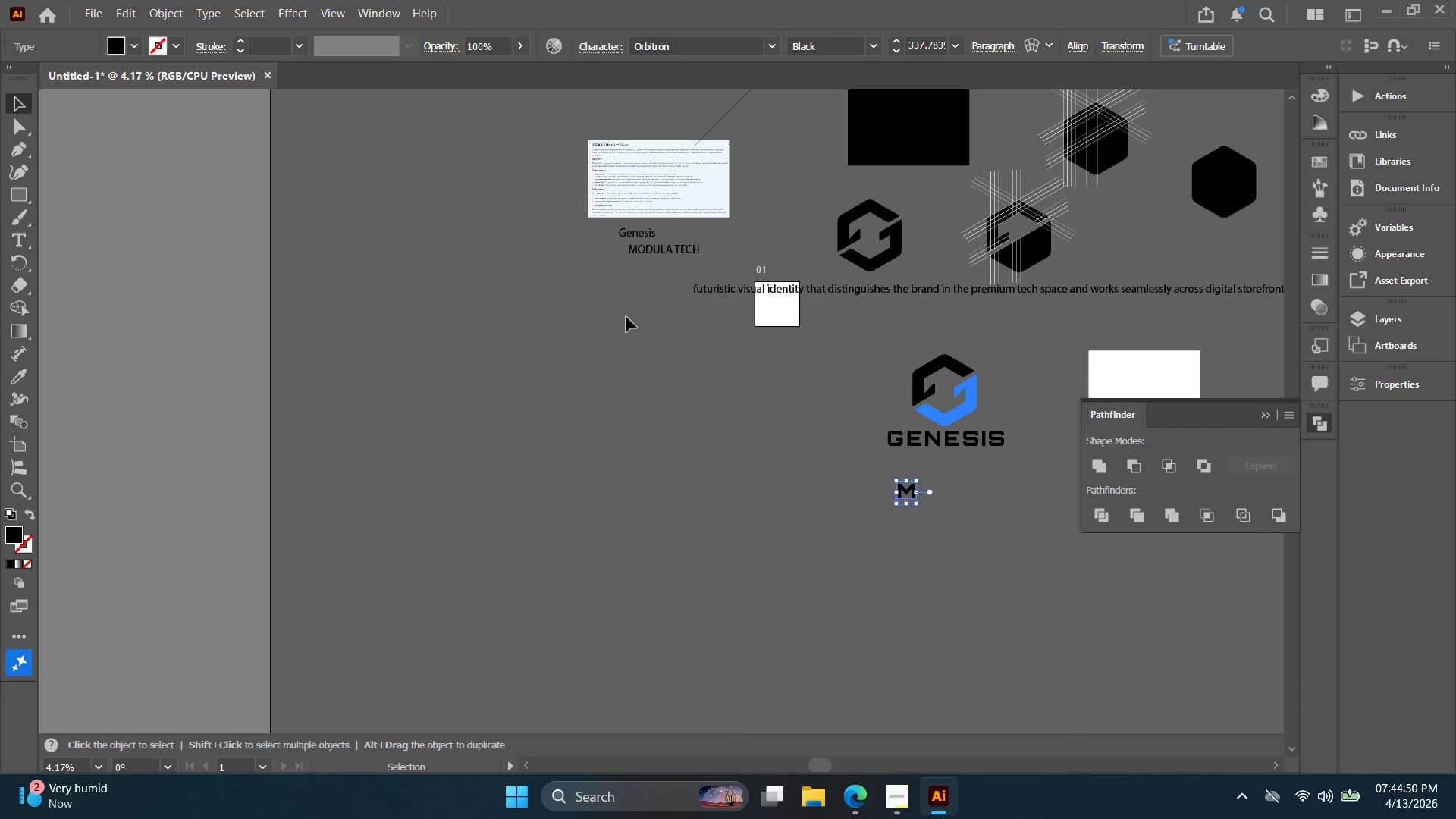 
hold_key(key=AltLeft, duration=1.69)
left_click_drag(start_coordinate=[667, 253], to_coordinate=[940, 473])
 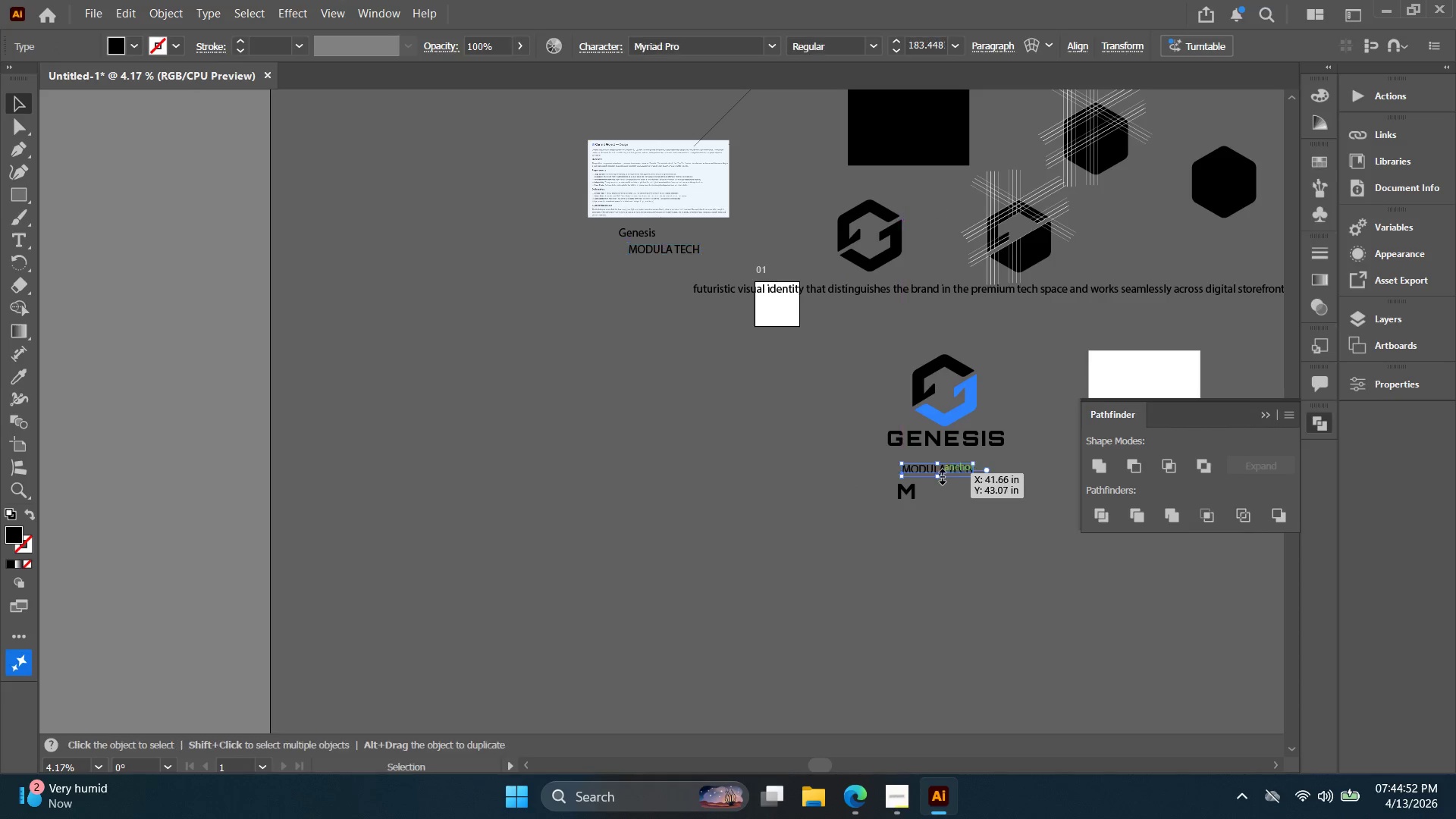 
key(Alt+AltLeft)
 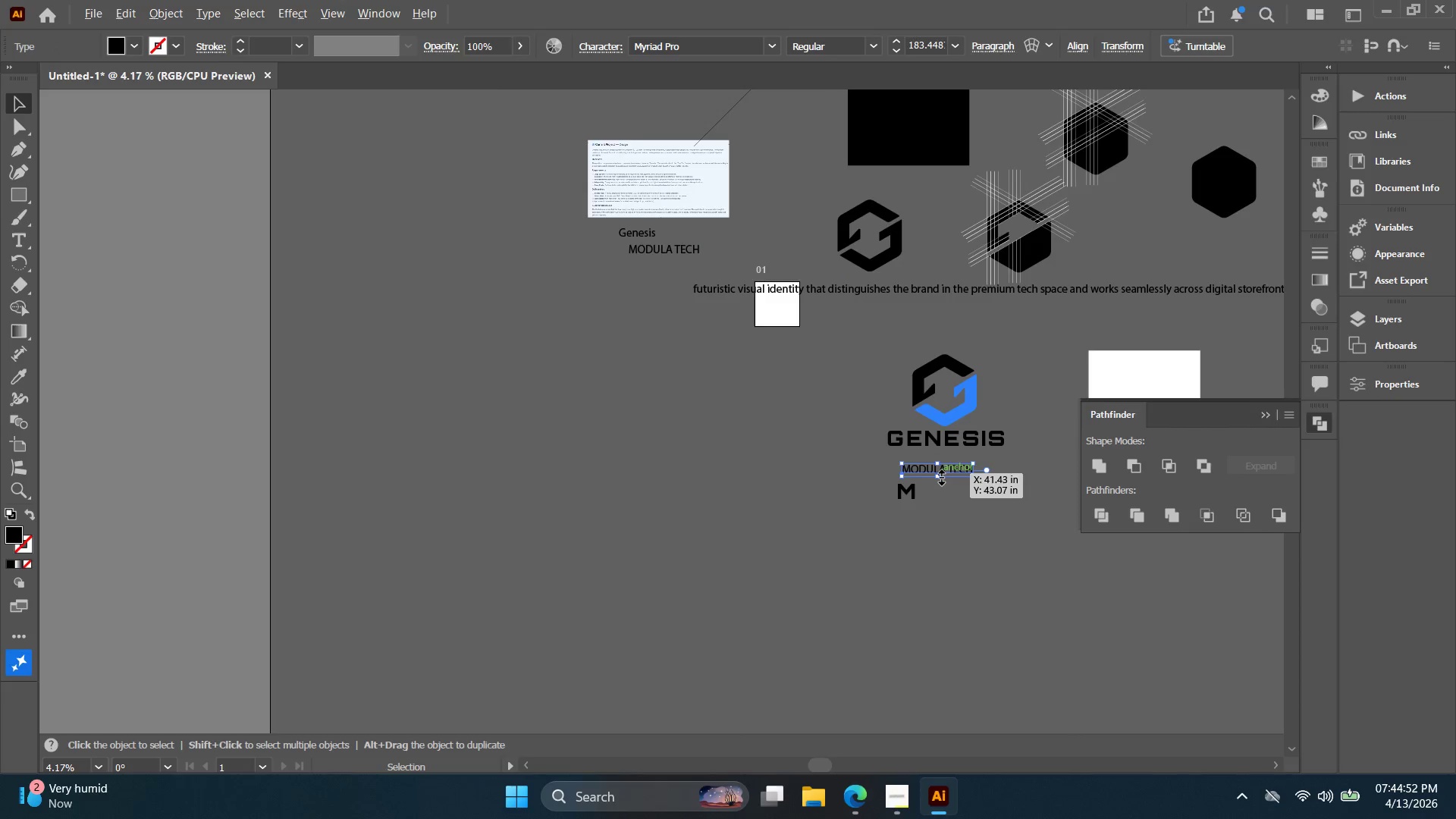 
key(Alt+AltLeft)
 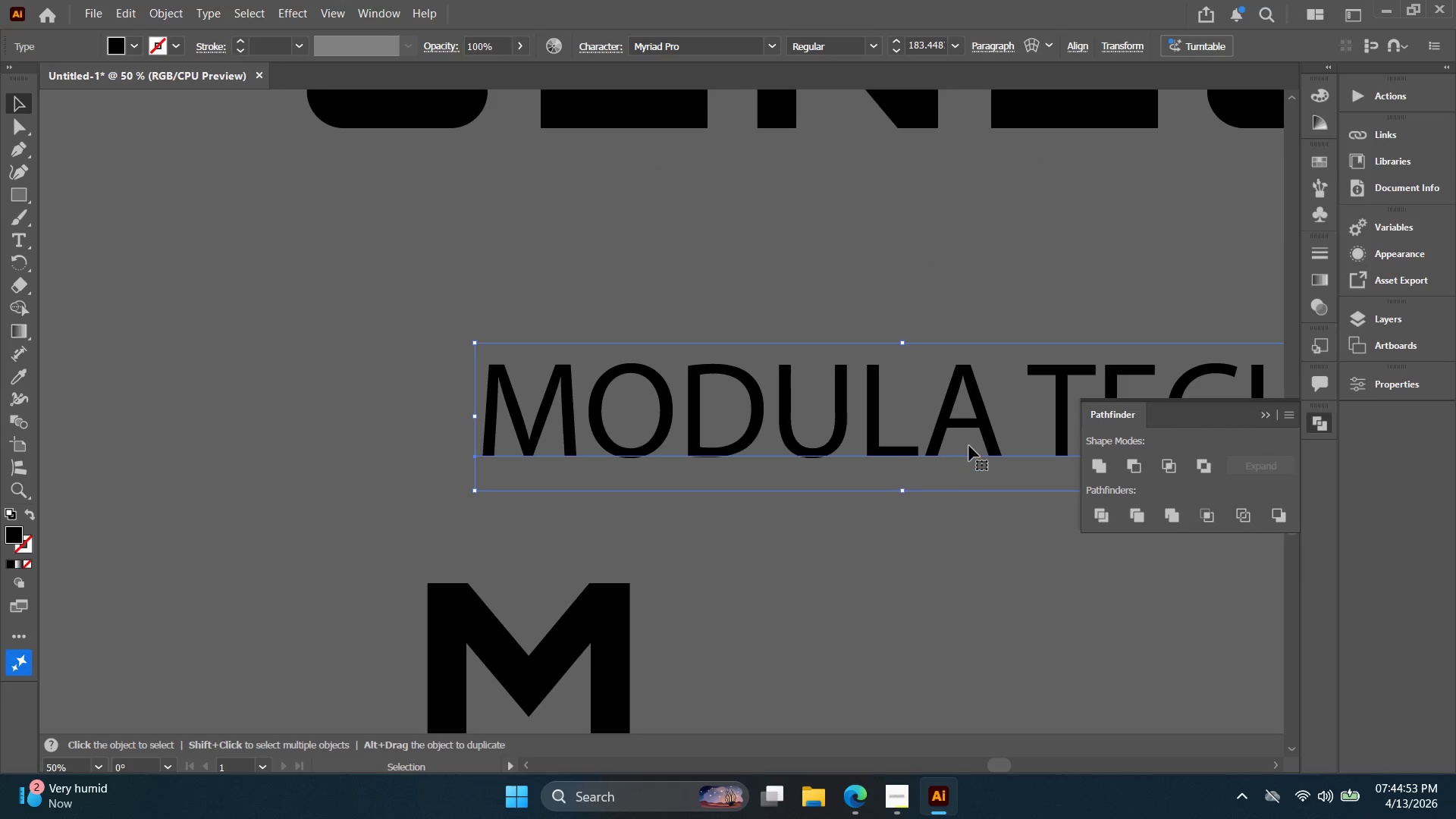 
left_click([970, 444])
 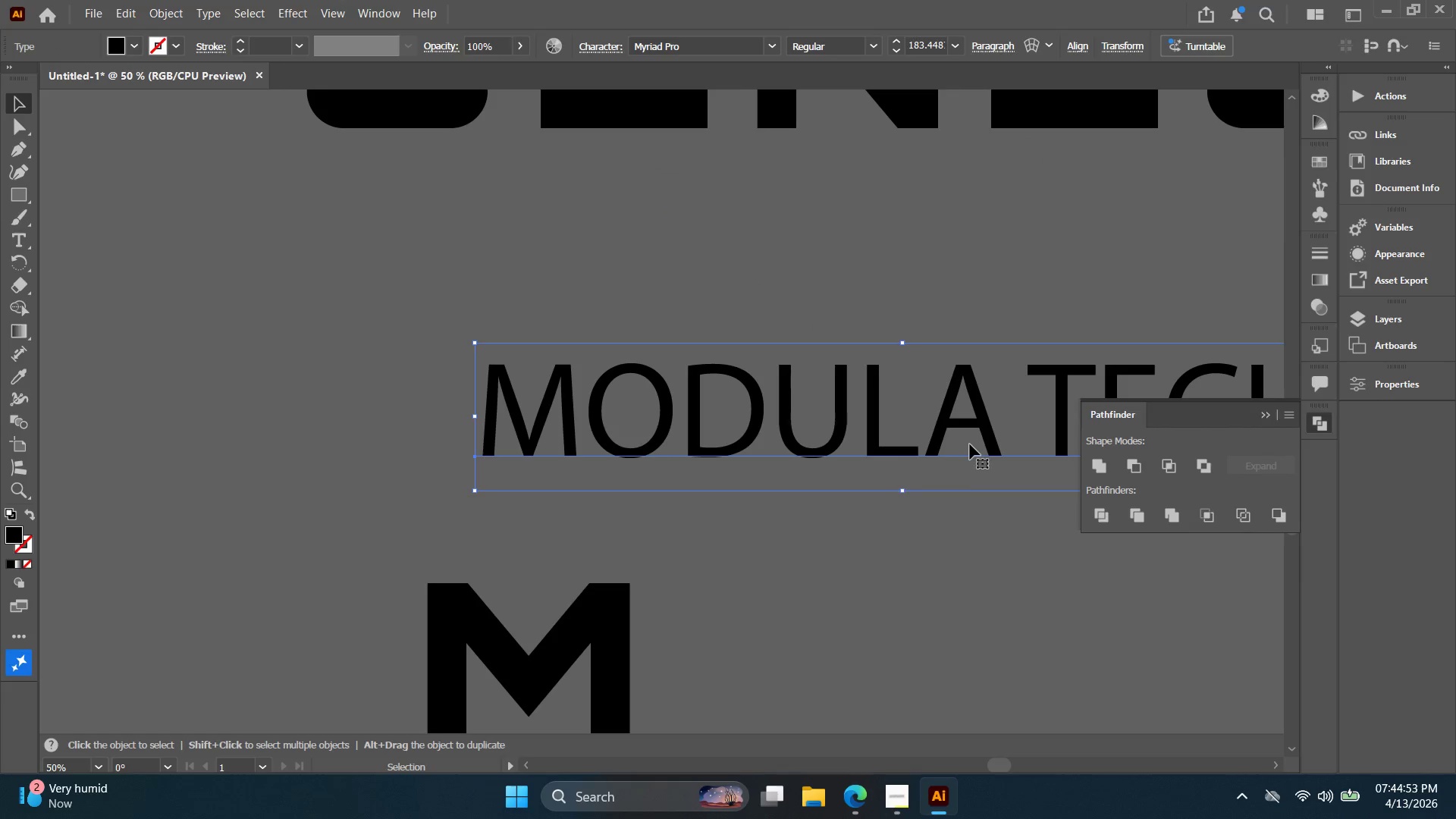 
scroll: coordinate [949, 469], scroll_direction: up, amount: 7.0
 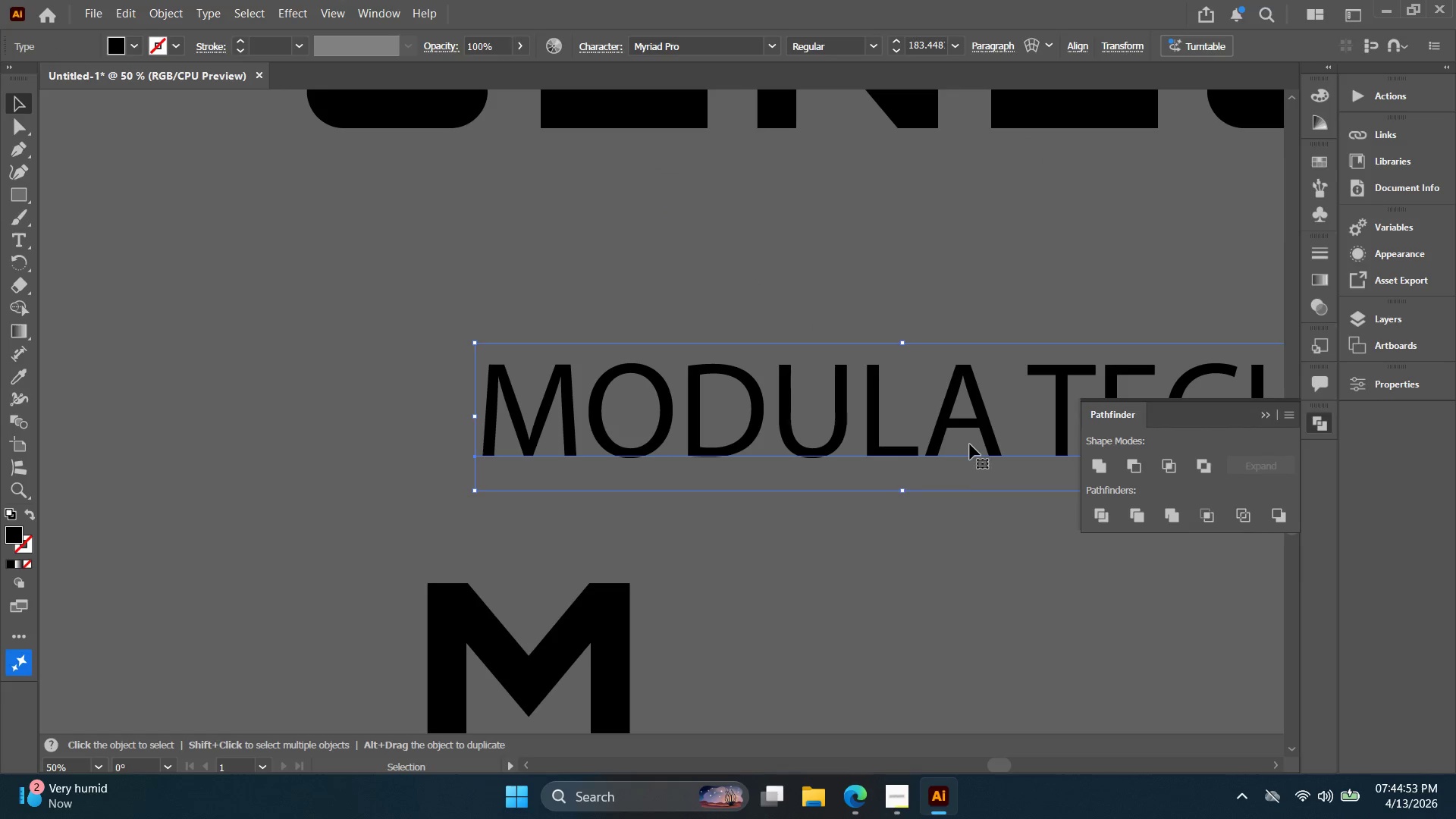 
double_click([970, 444])
 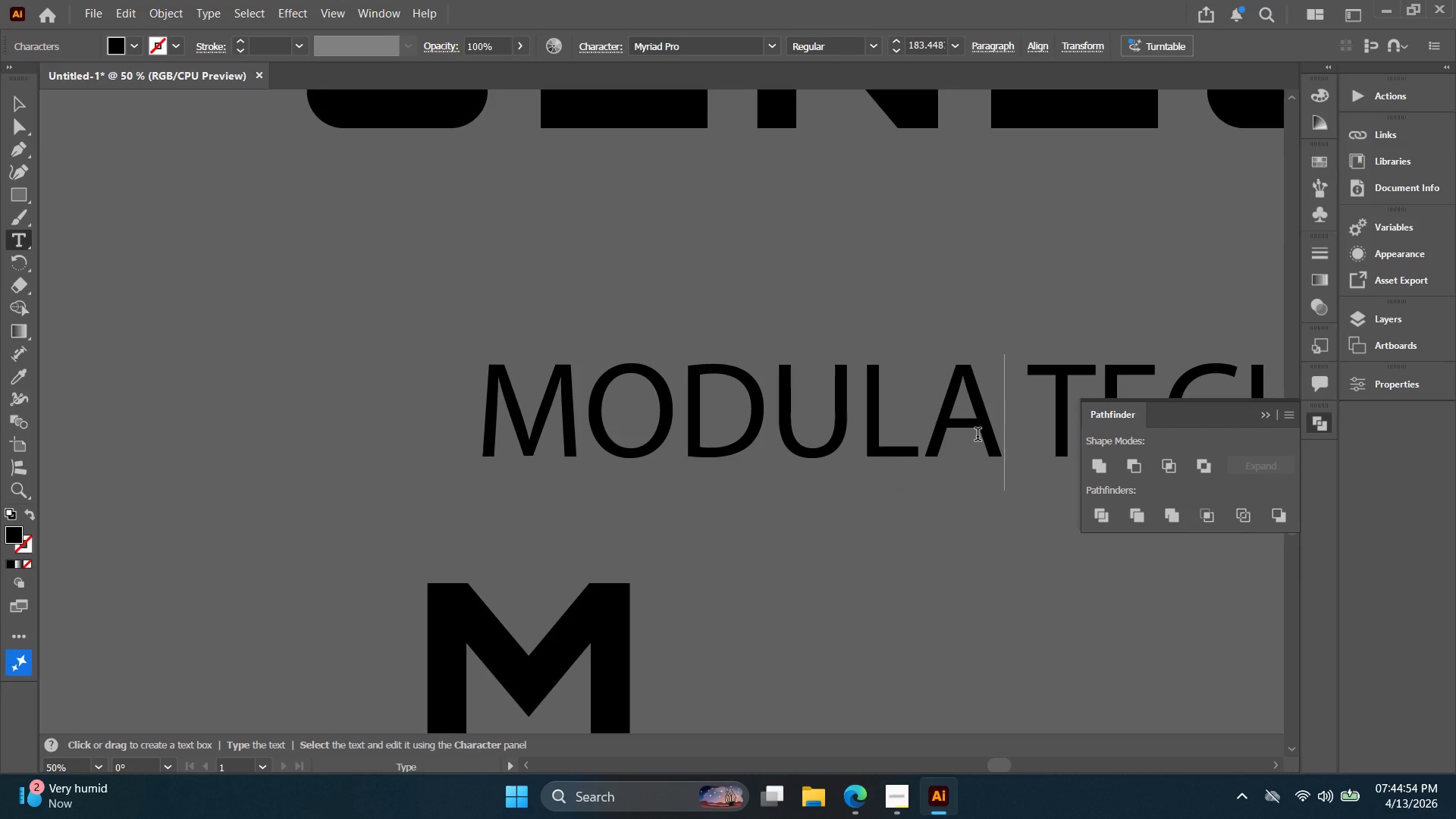 
key(Shift+ShiftRight)
 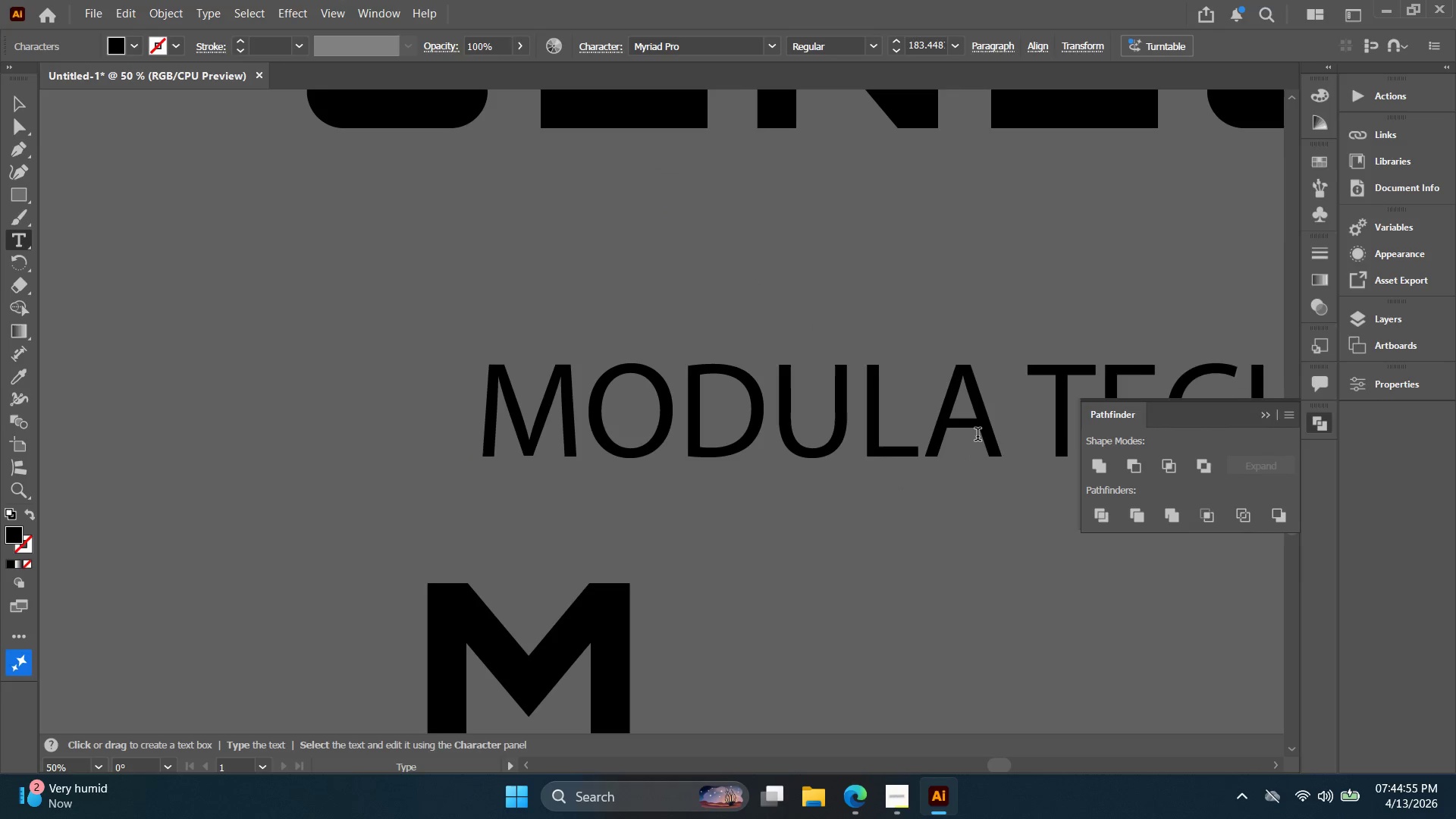 
key(Shift+R)
 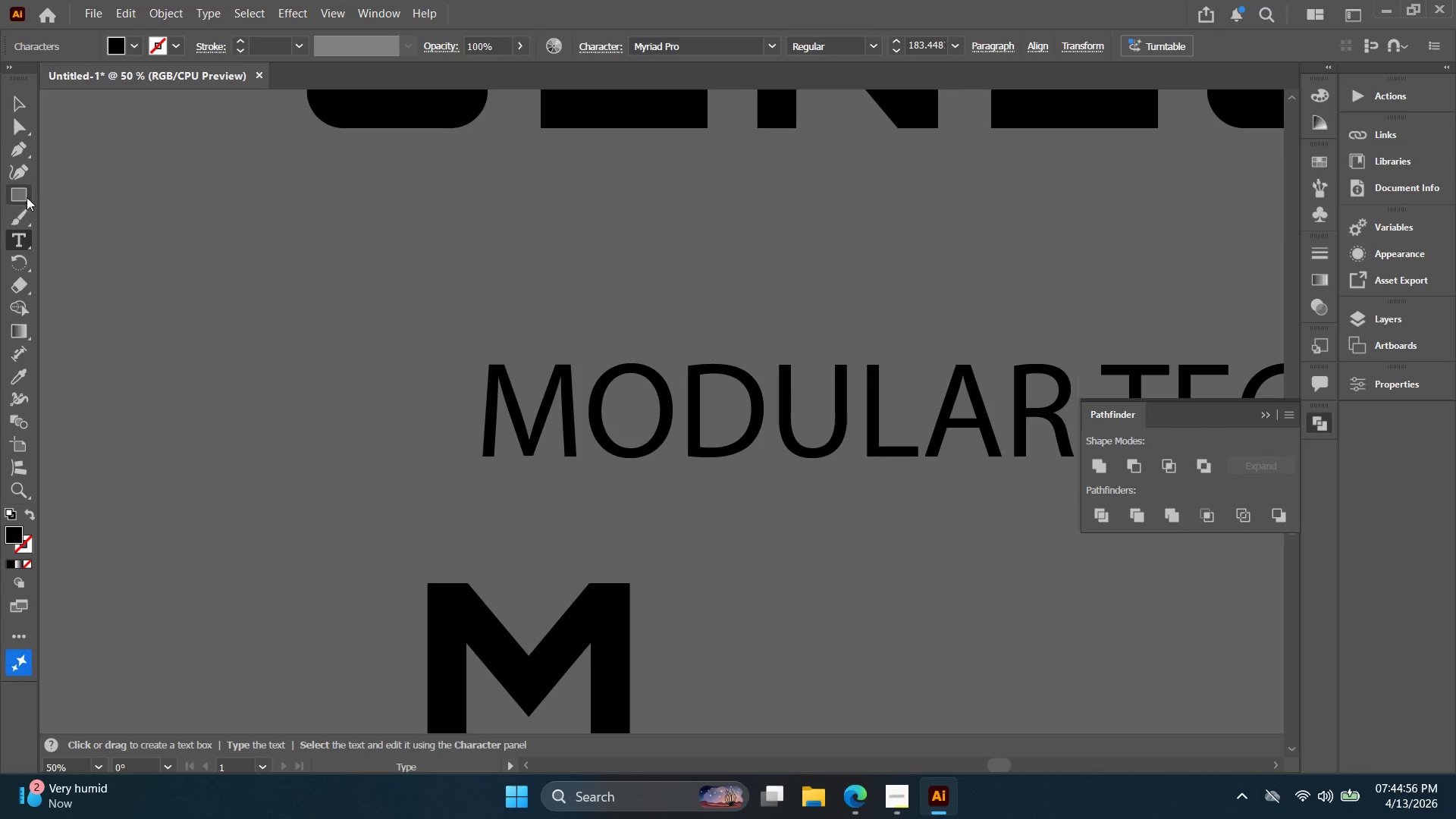 
left_click([9, 93])
 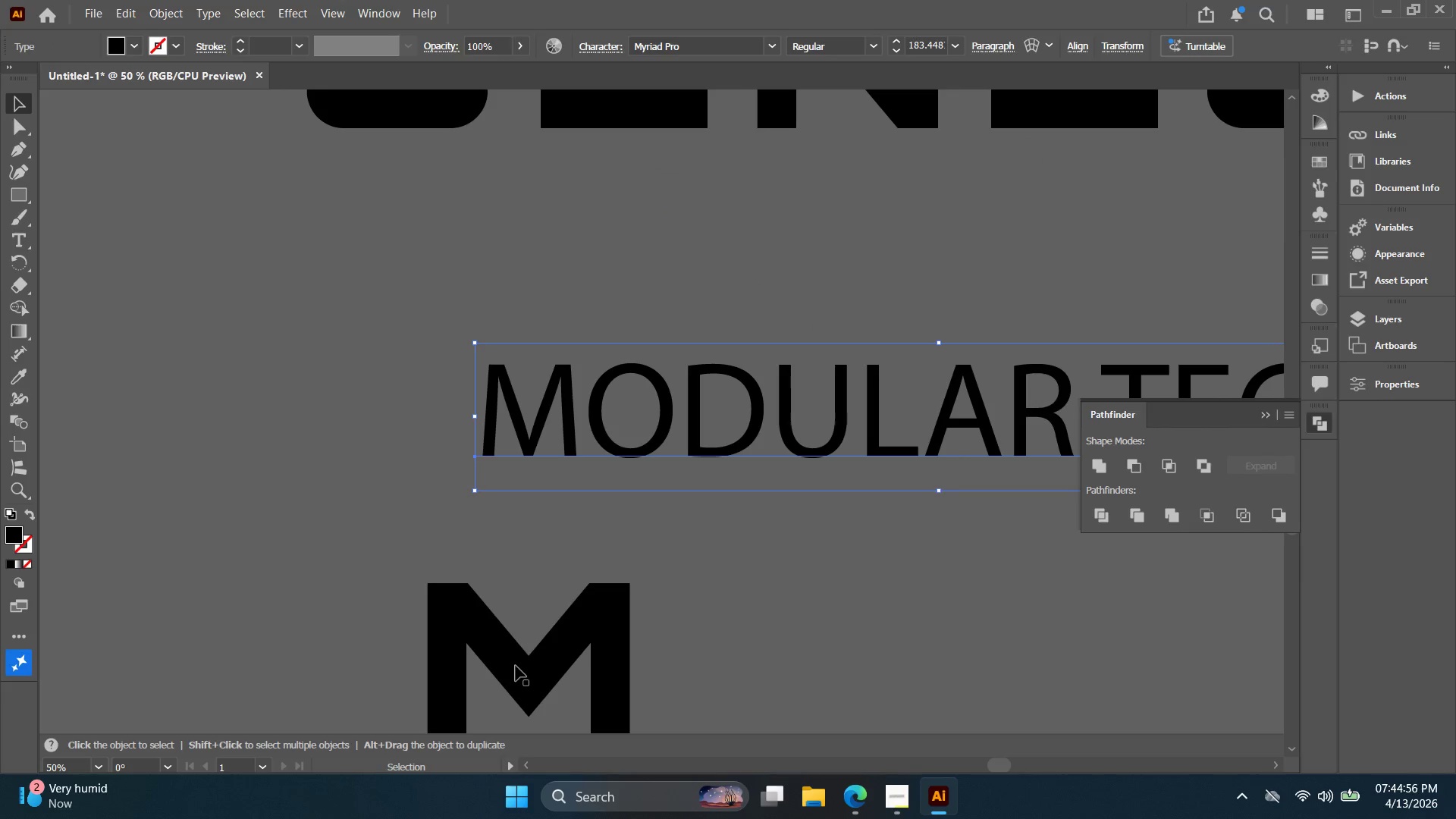 
left_click([532, 684])
 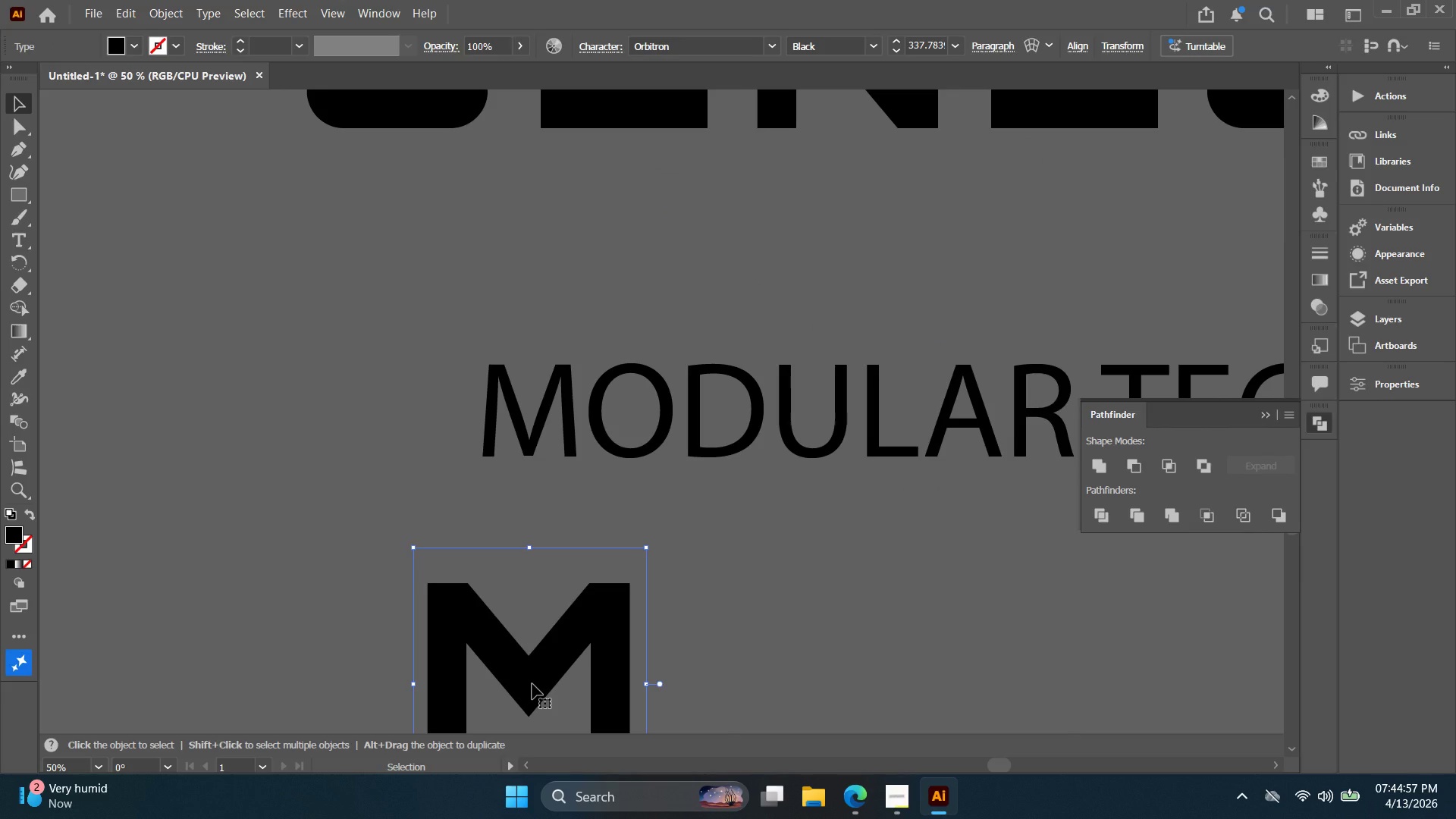 
key(Backspace)
 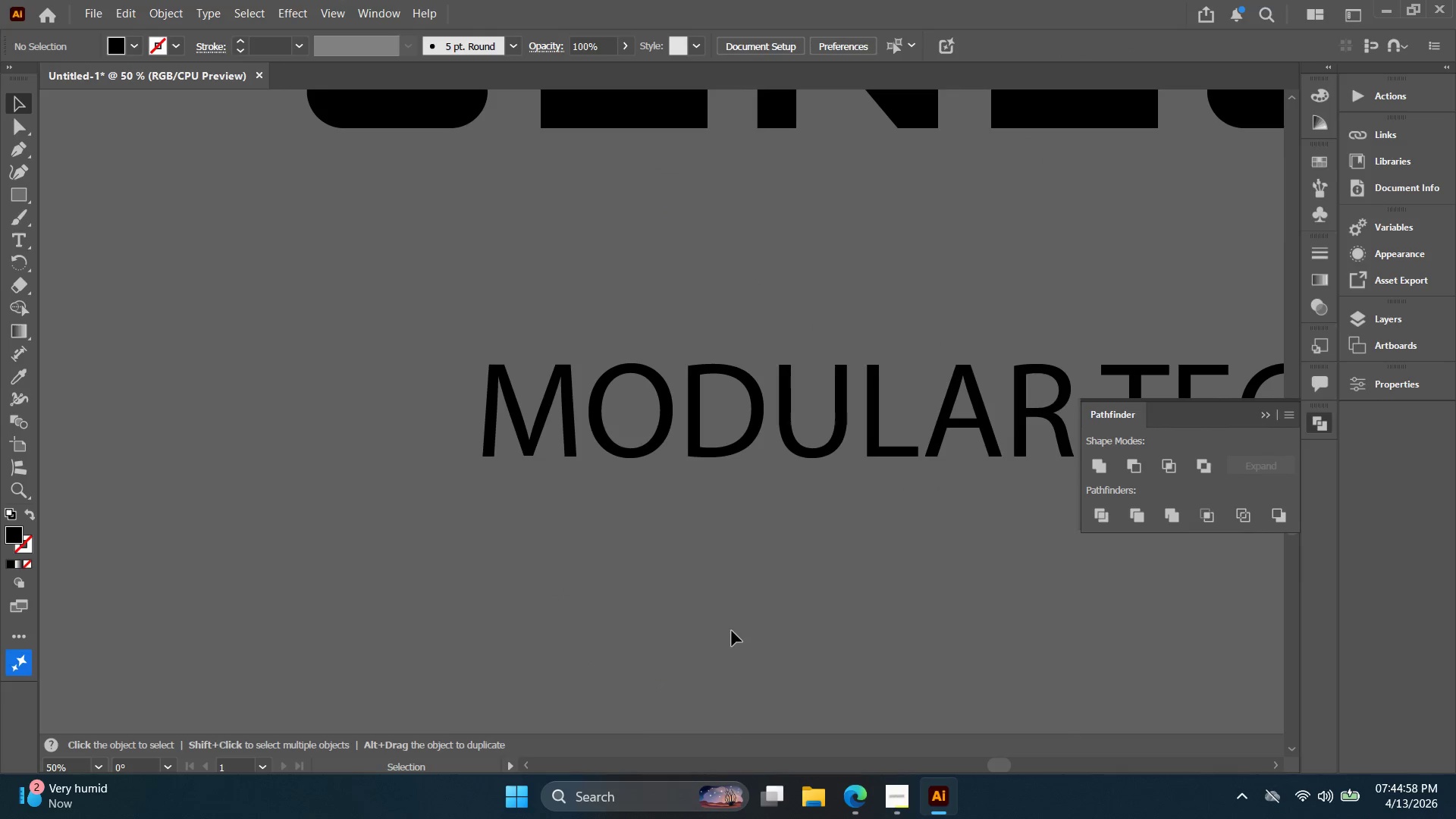 
key(Alt+AltLeft)
 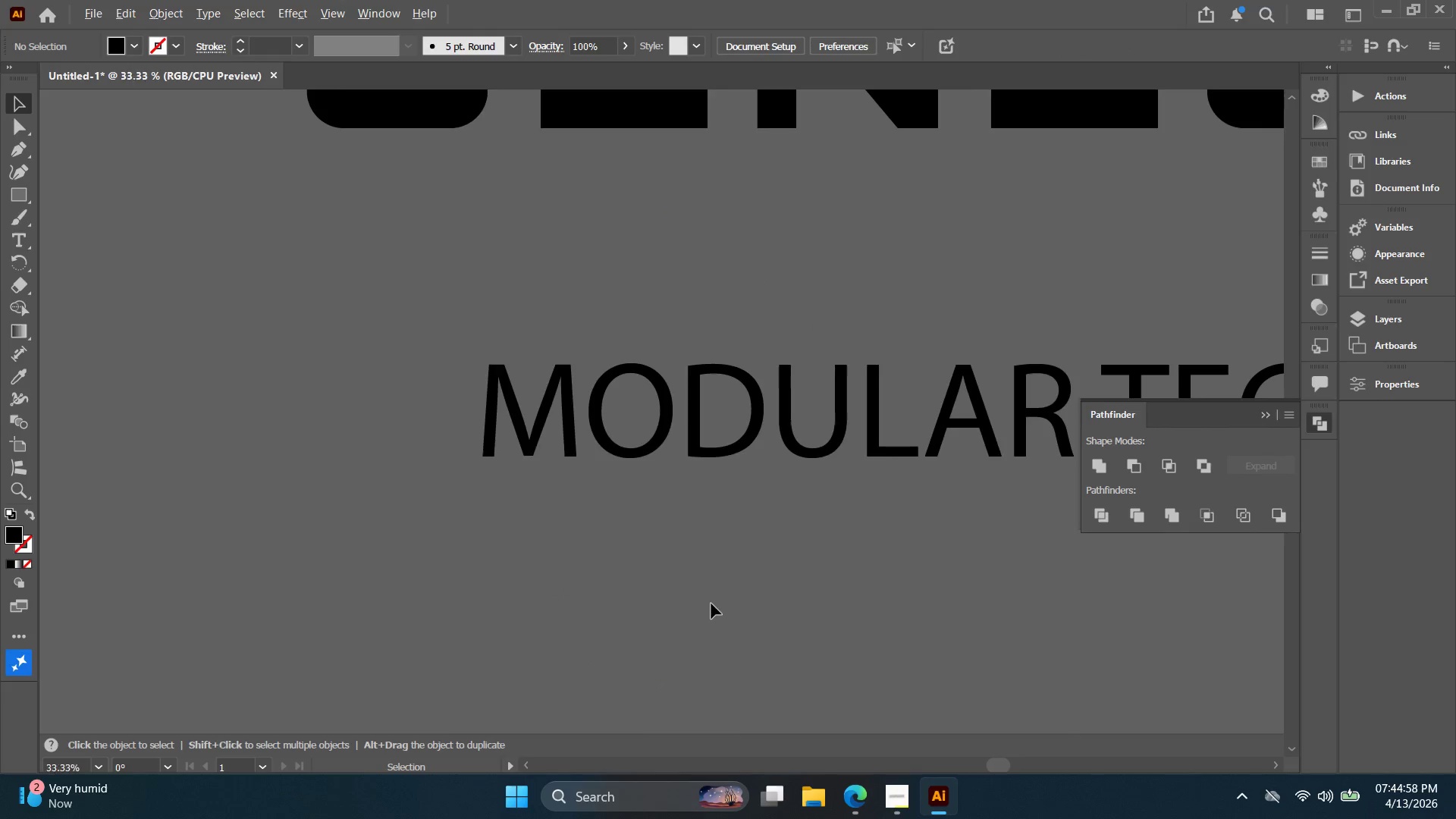 
hold_key(key=Space, duration=0.36)
 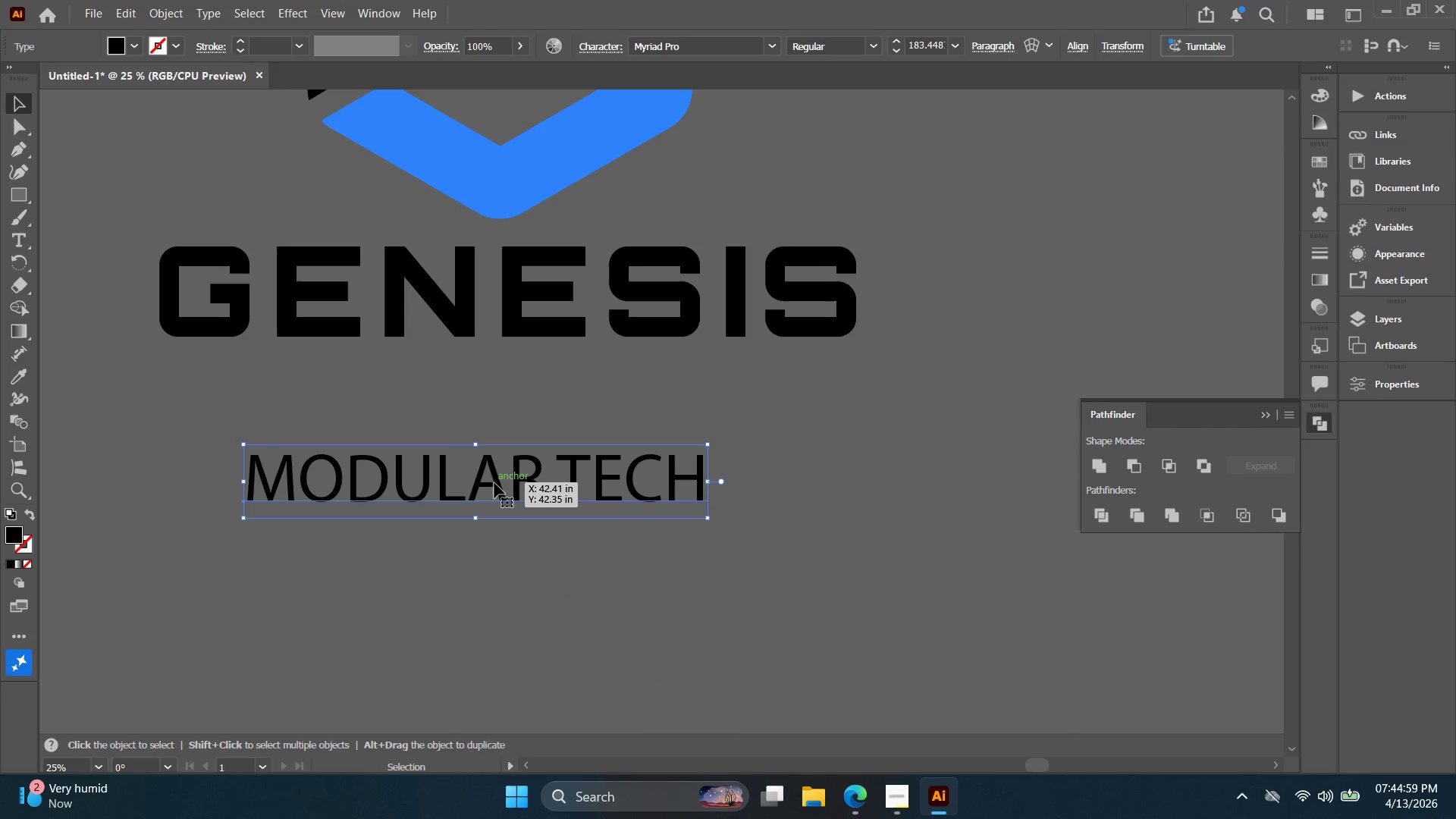 
left_click_drag(start_coordinate=[639, 595], to_coordinate=[292, 564])
 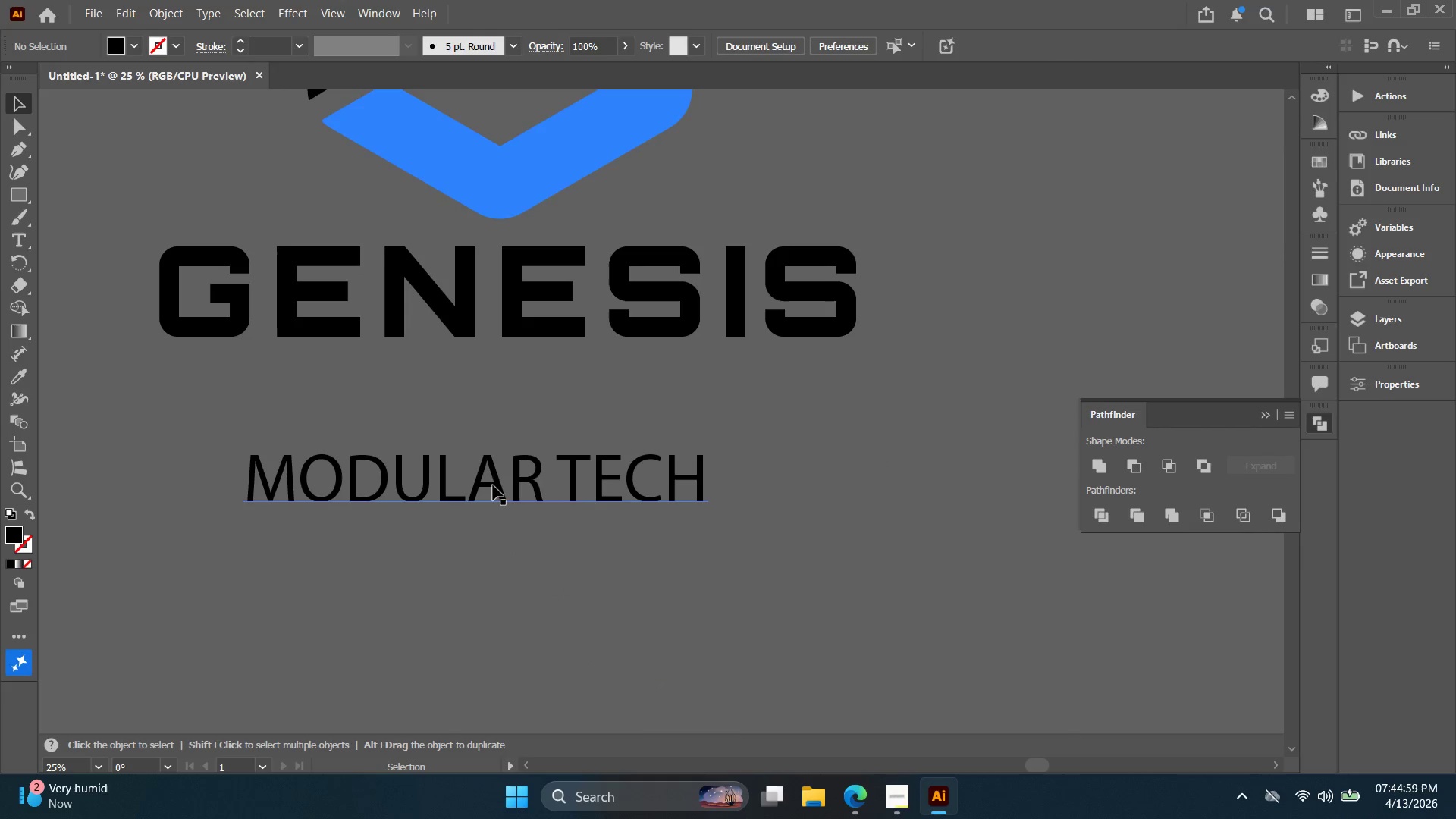 
scroll: coordinate [711, 604], scroll_direction: down, amount: 2.0
 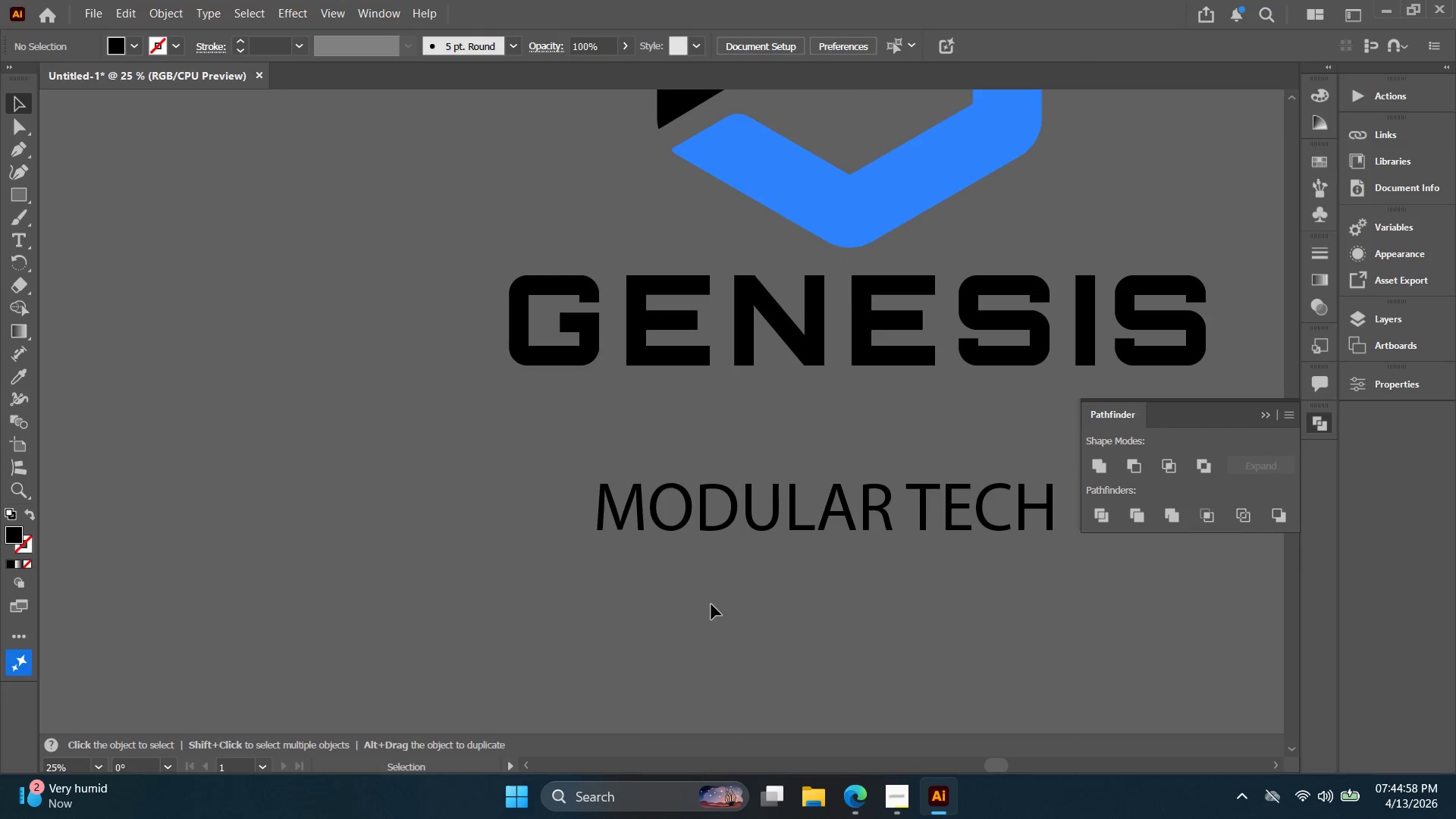 
double_click([494, 483])
 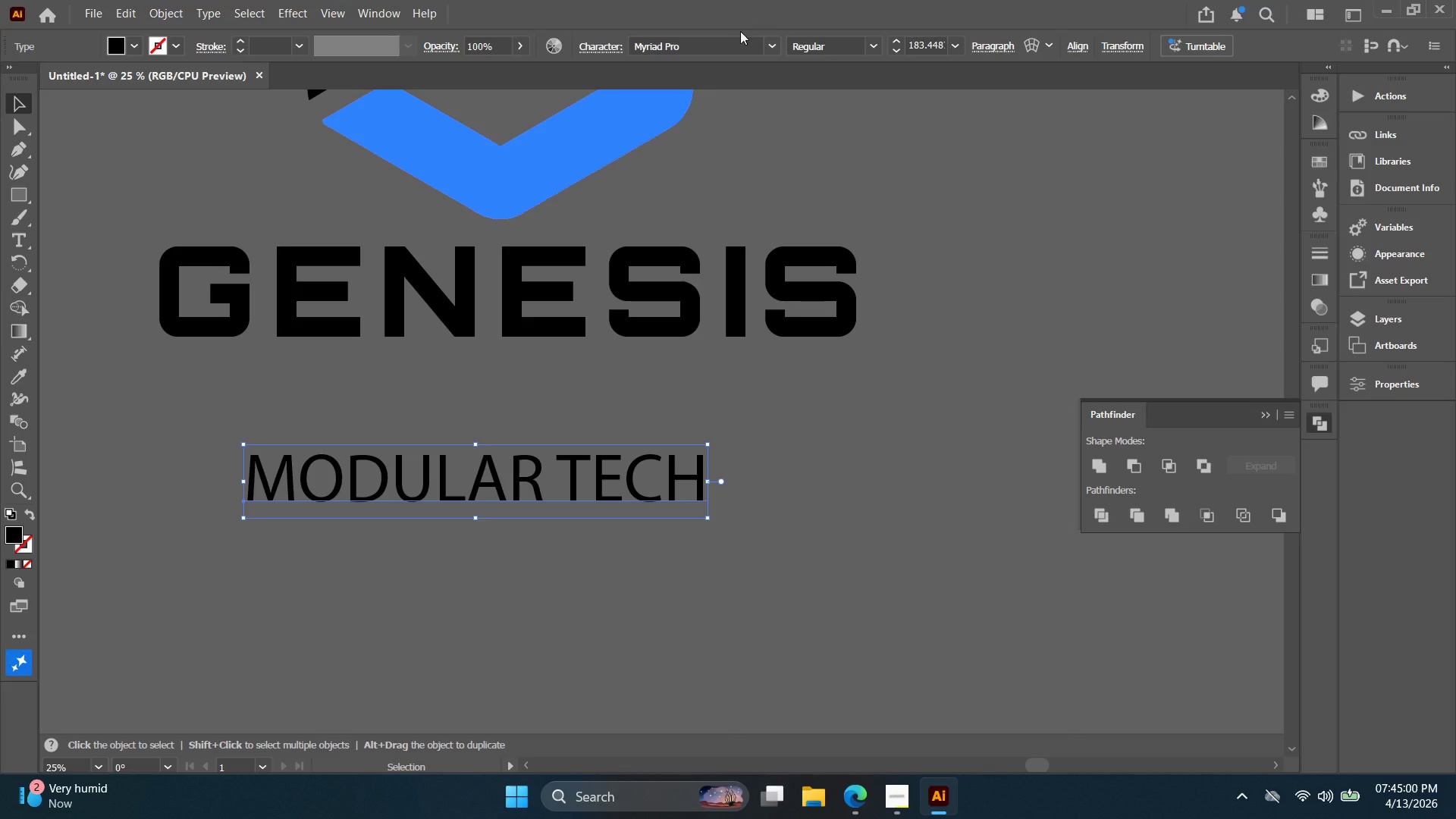 
left_click([778, 48])
 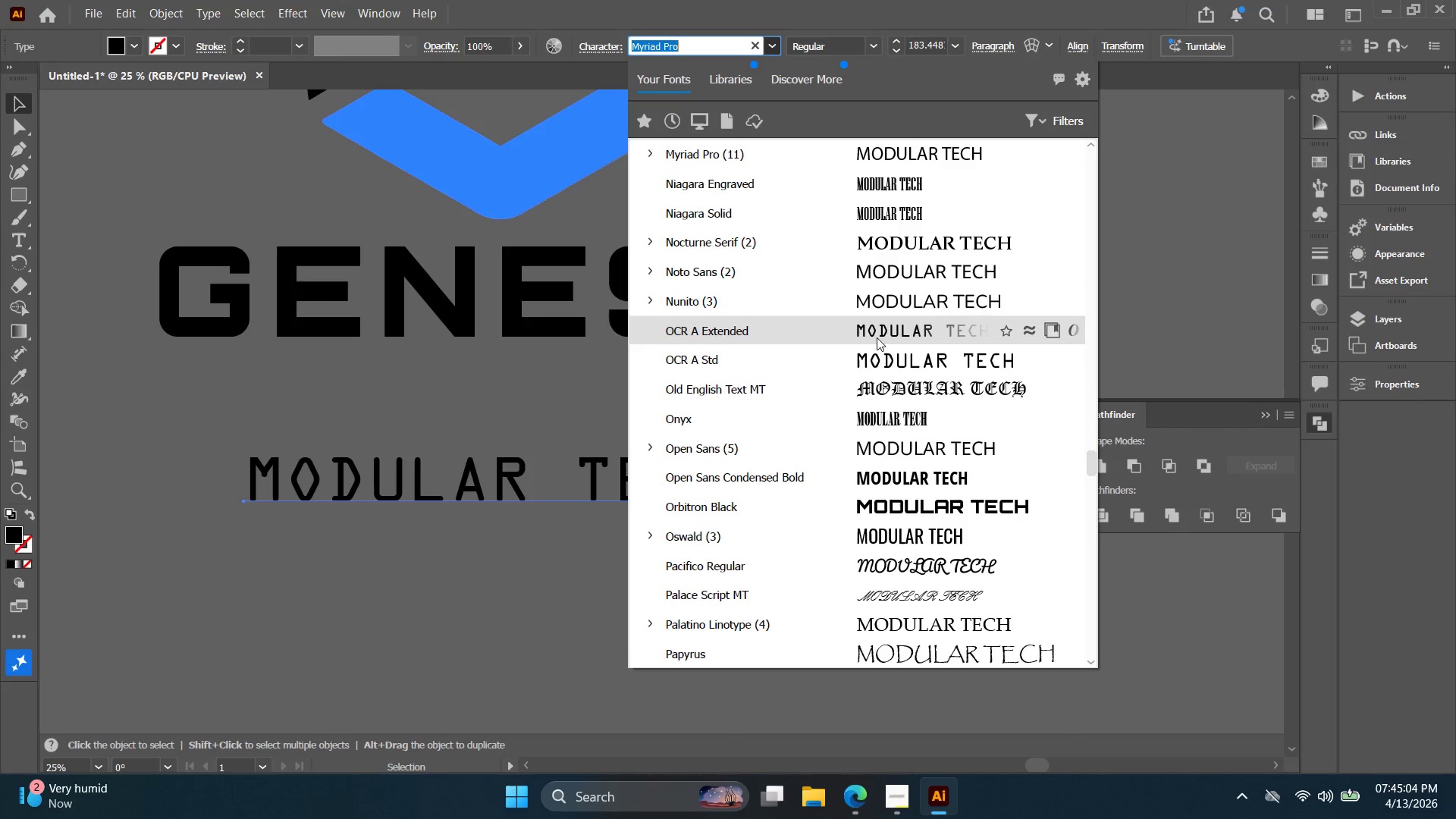 
left_click([884, 330])
 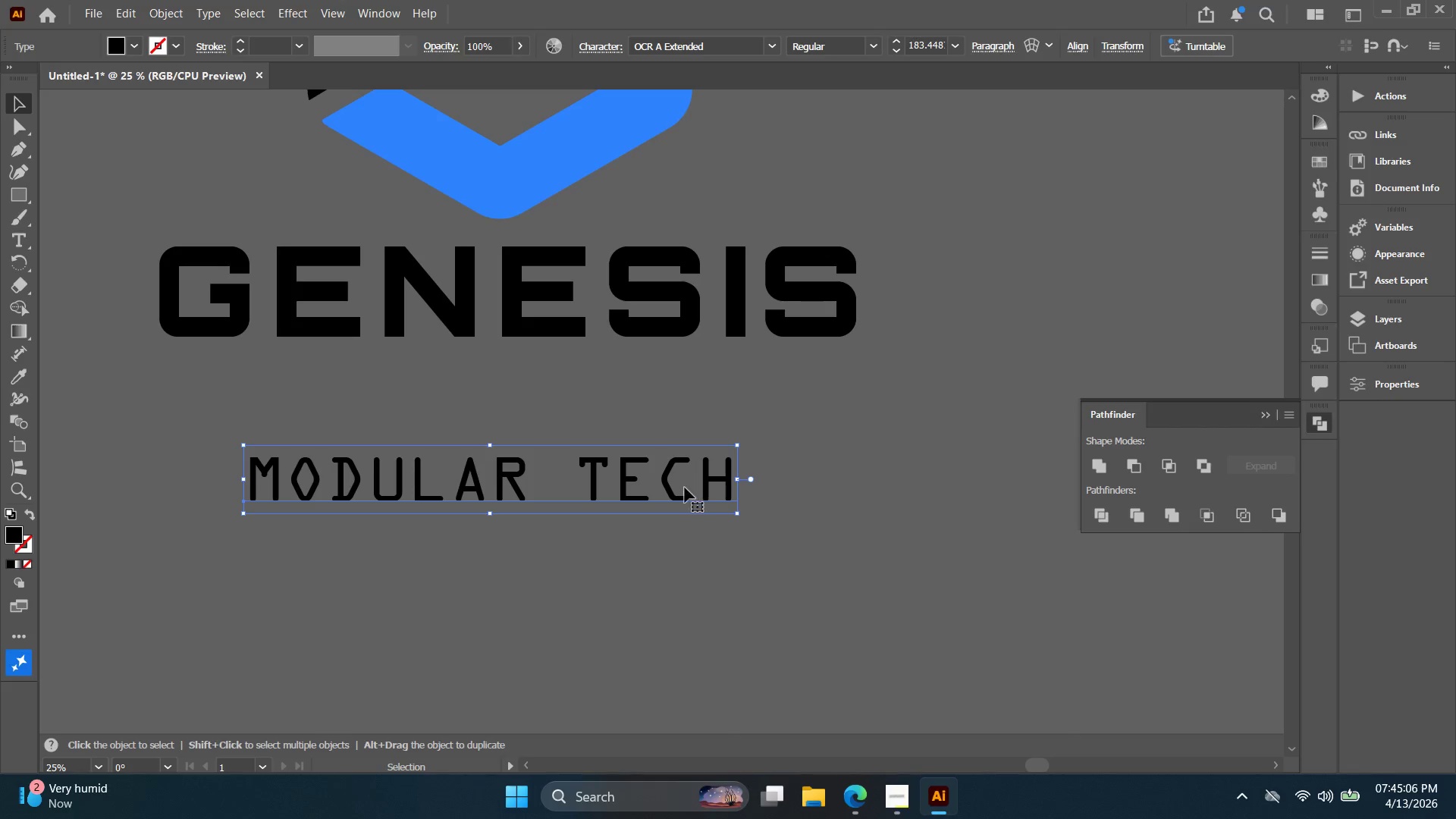 
left_click_drag(start_coordinate=[683, 488], to_coordinate=[670, 399])
 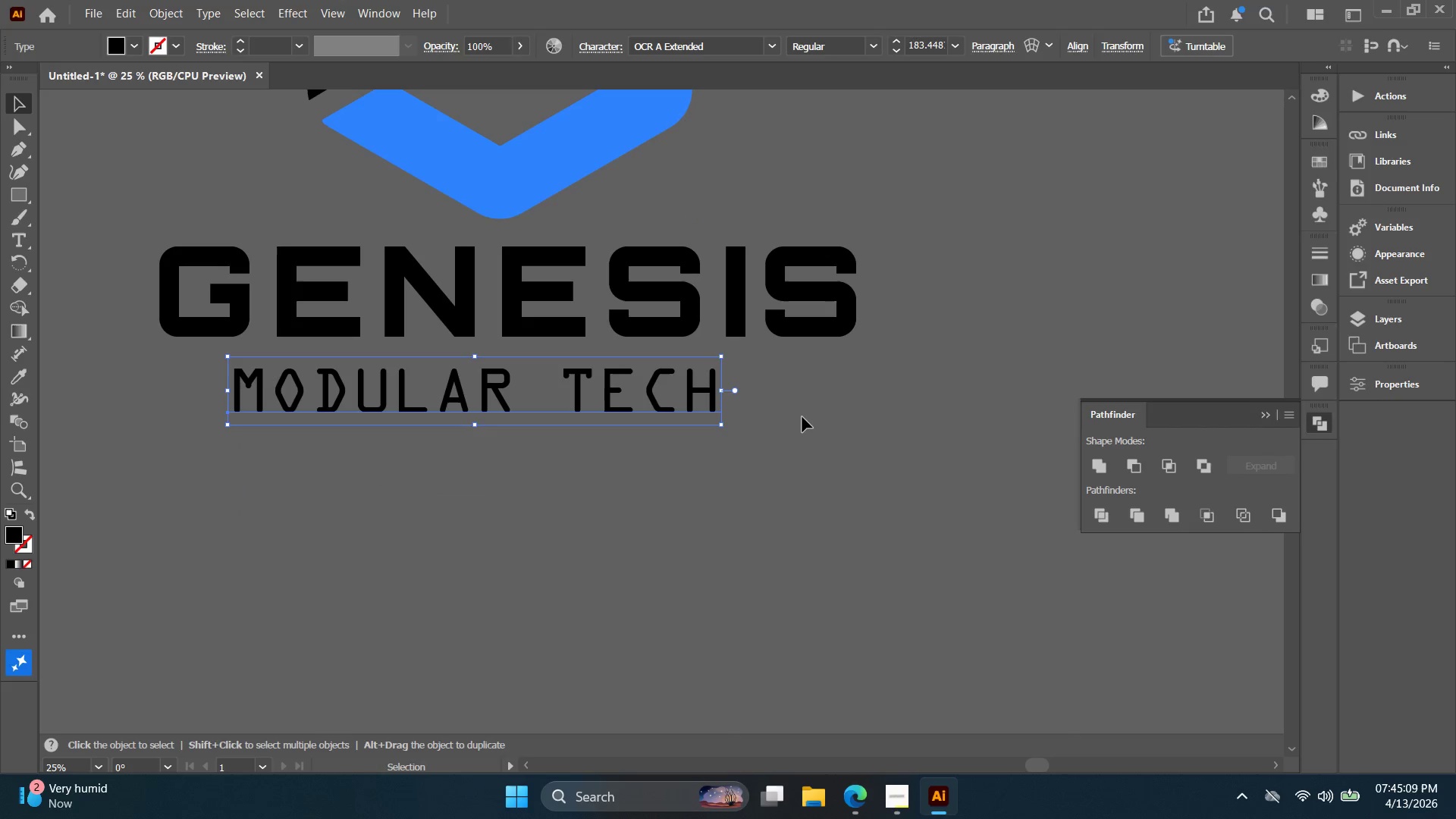 
hold_key(key=Space, duration=0.5)
 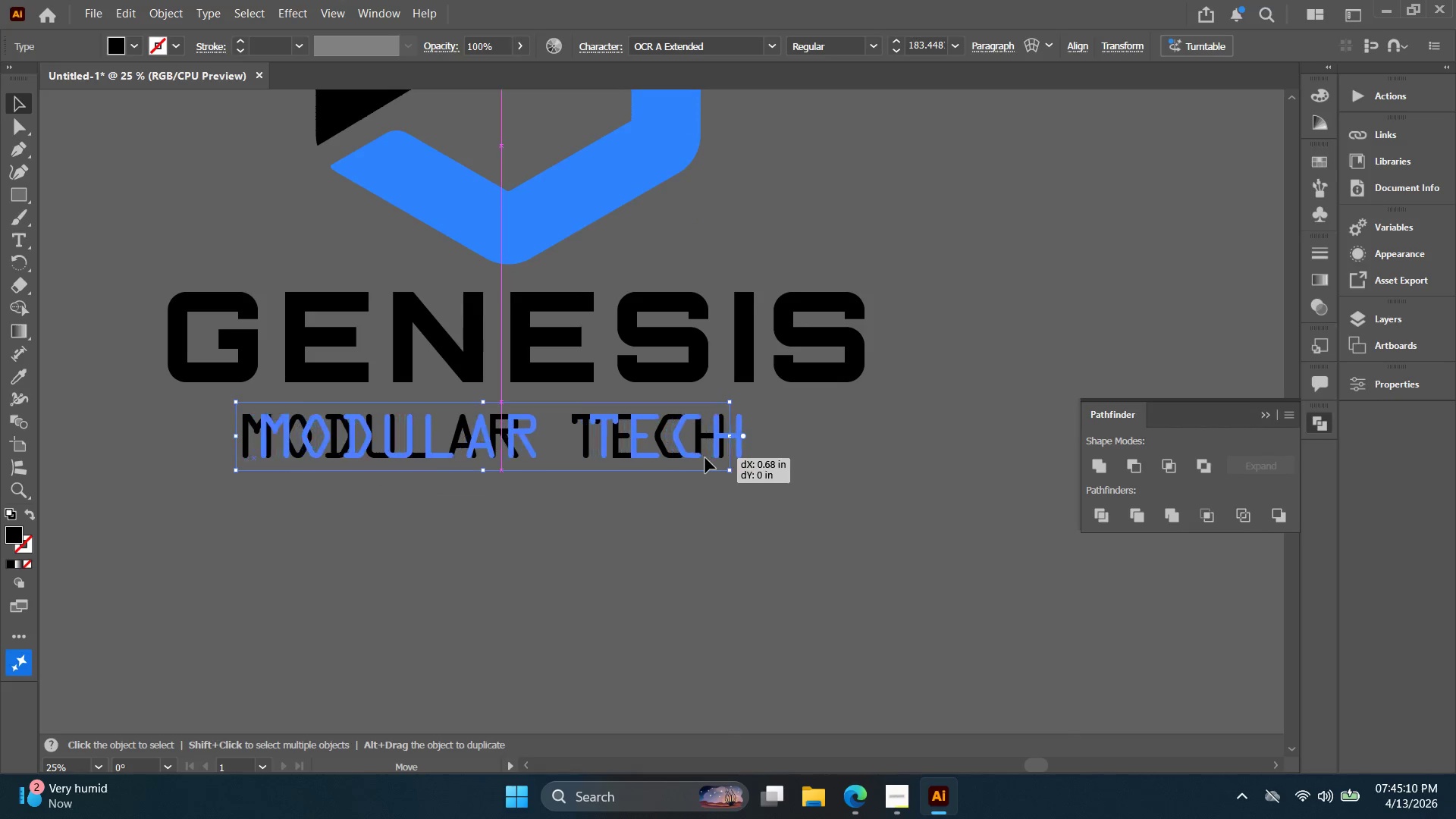 
left_click_drag(start_coordinate=[763, 417], to_coordinate=[770, 463])
 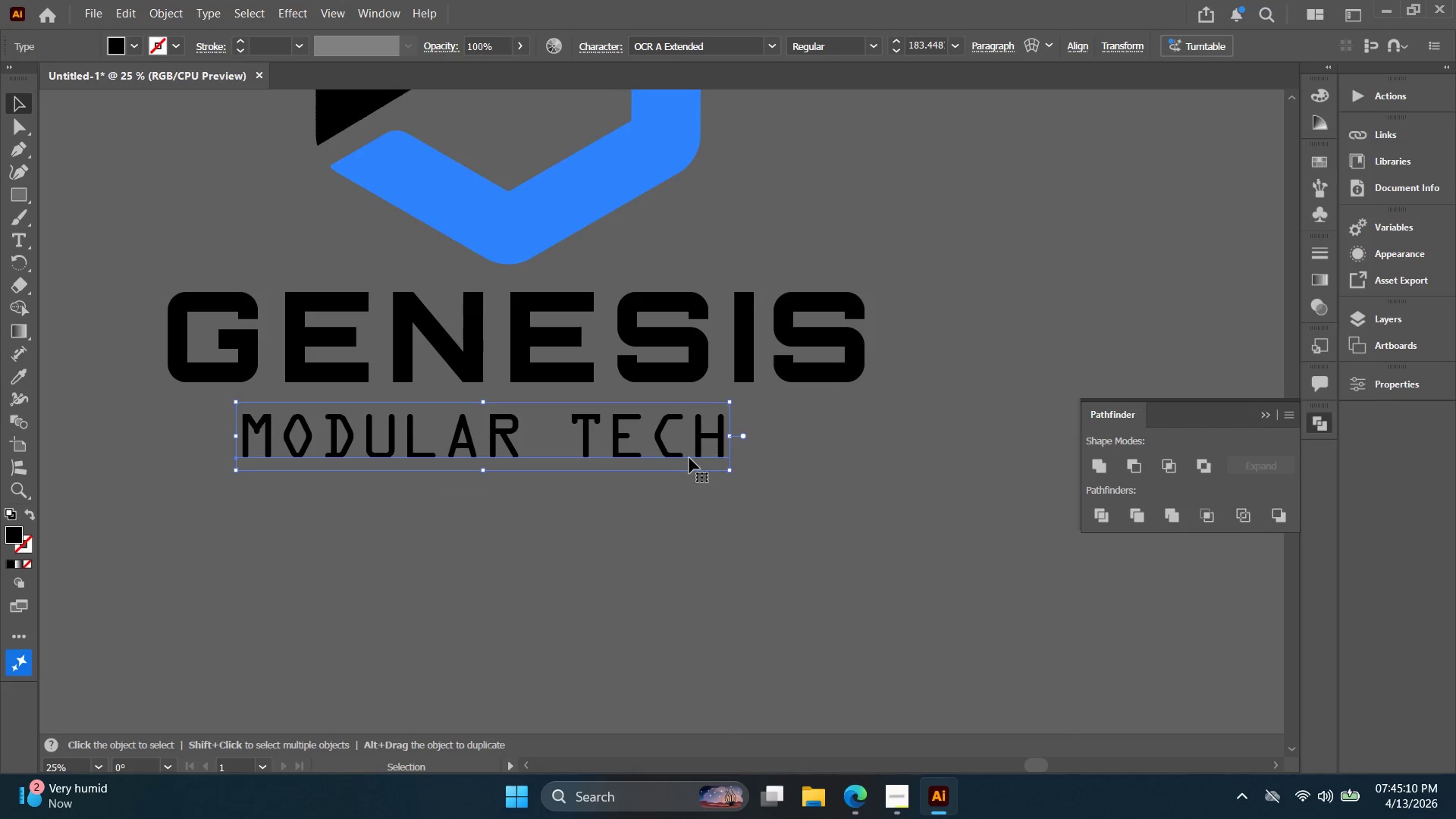 
left_click_drag(start_coordinate=[689, 458], to_coordinate=[706, 458])
 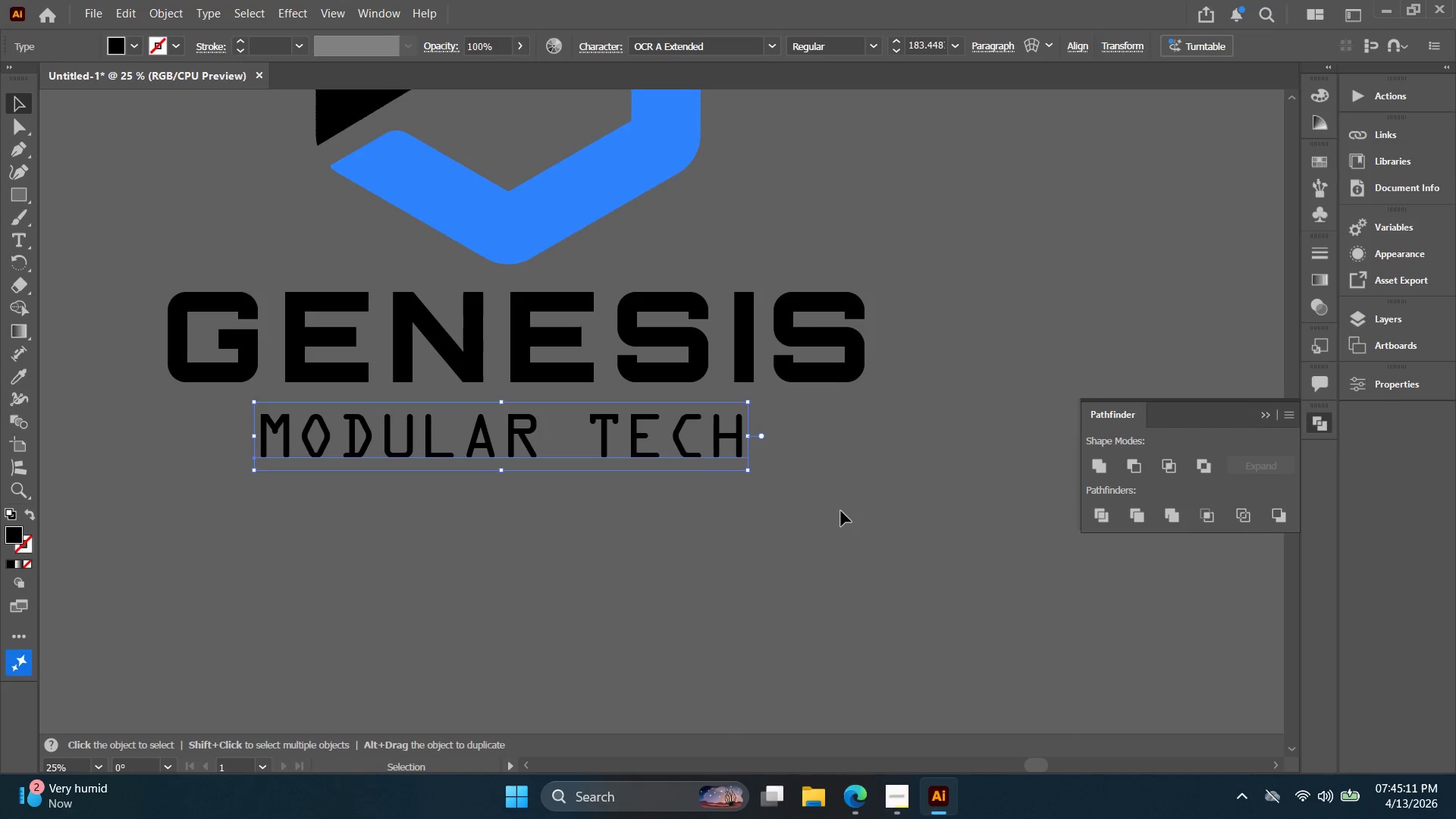 
left_click([841, 511])
 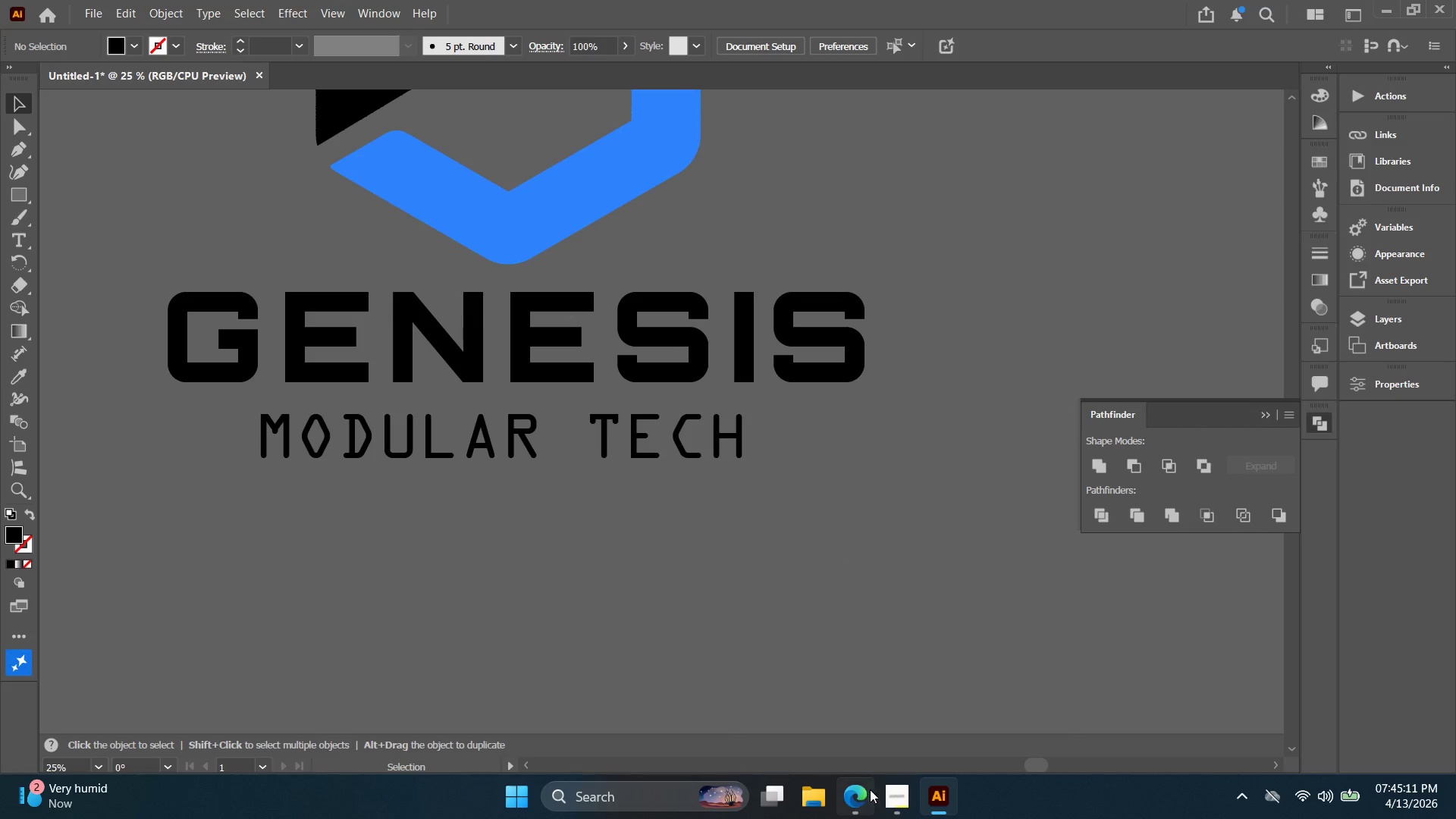 
left_click([898, 800])
 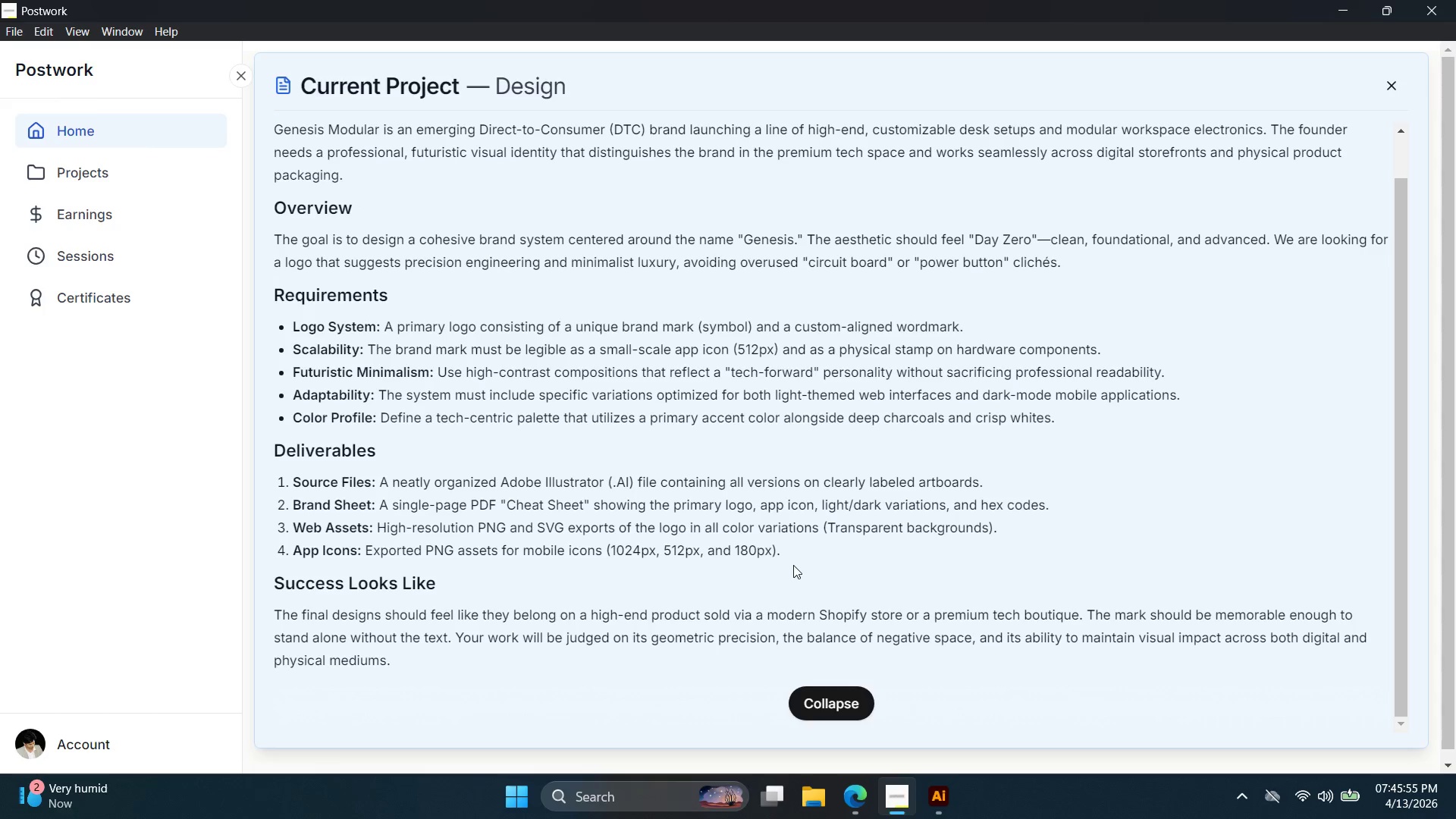 
wait(48.7)
 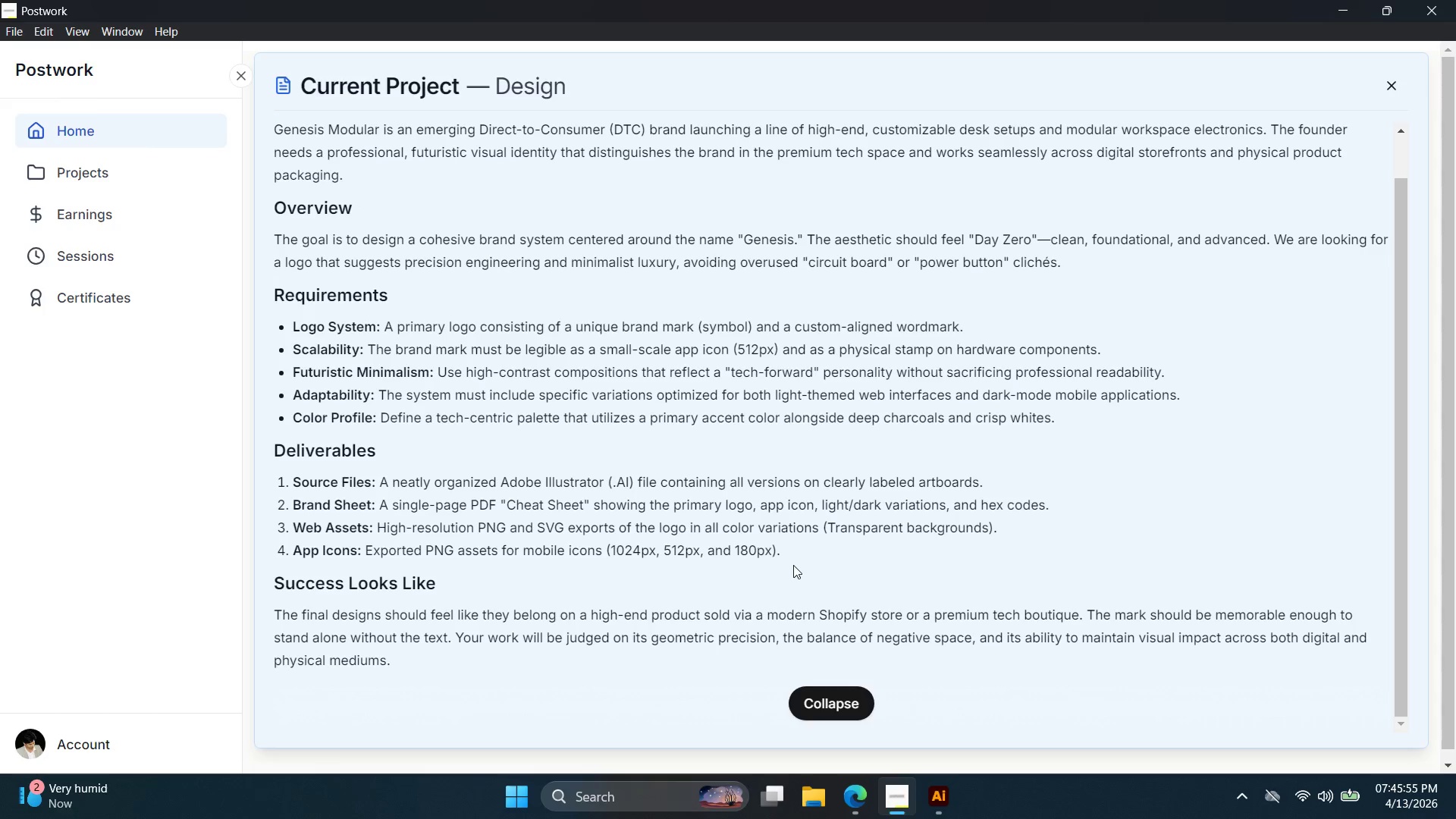 
key(Alt+AltLeft)
 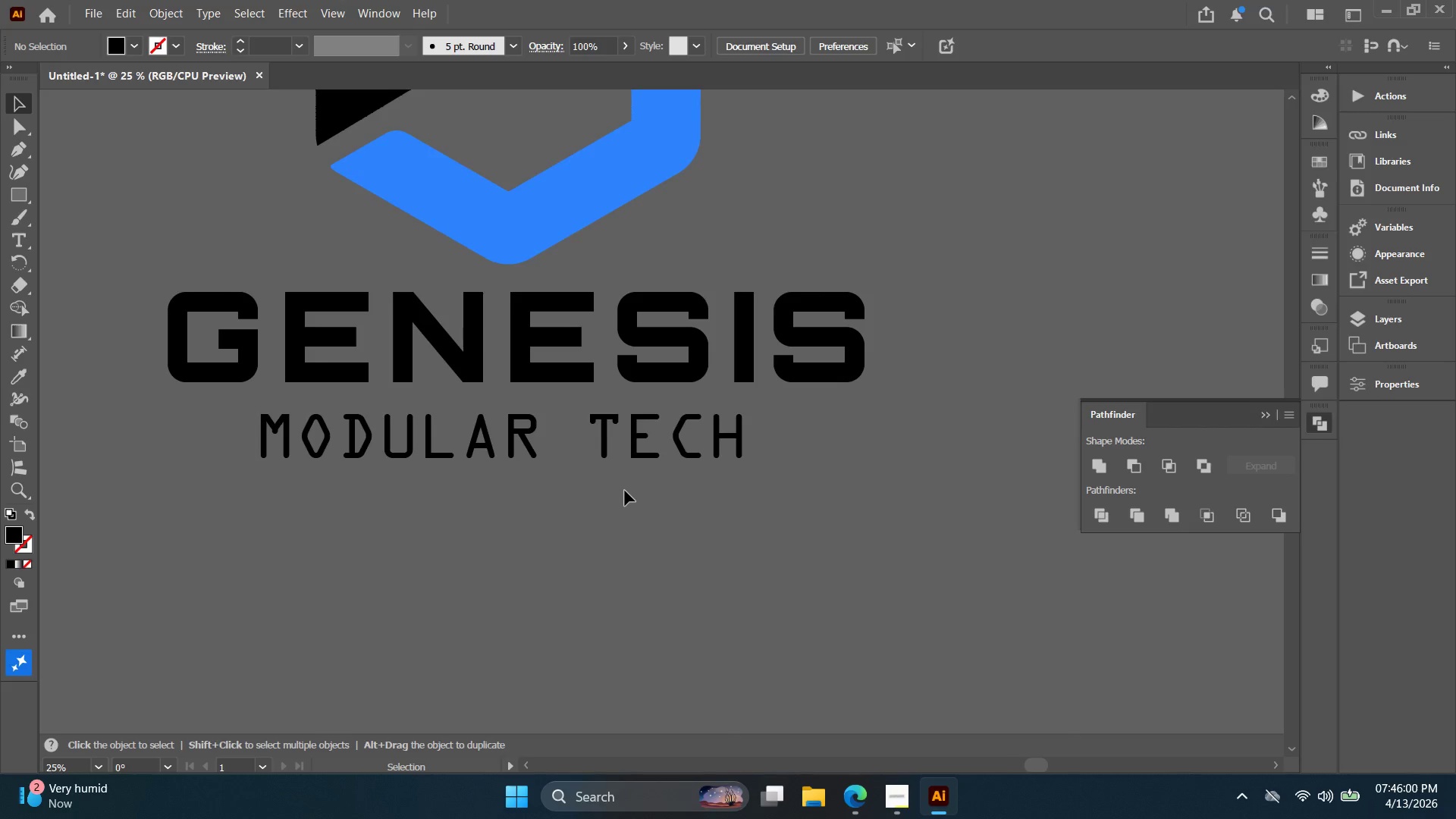 
hold_key(key=Space, duration=0.38)
 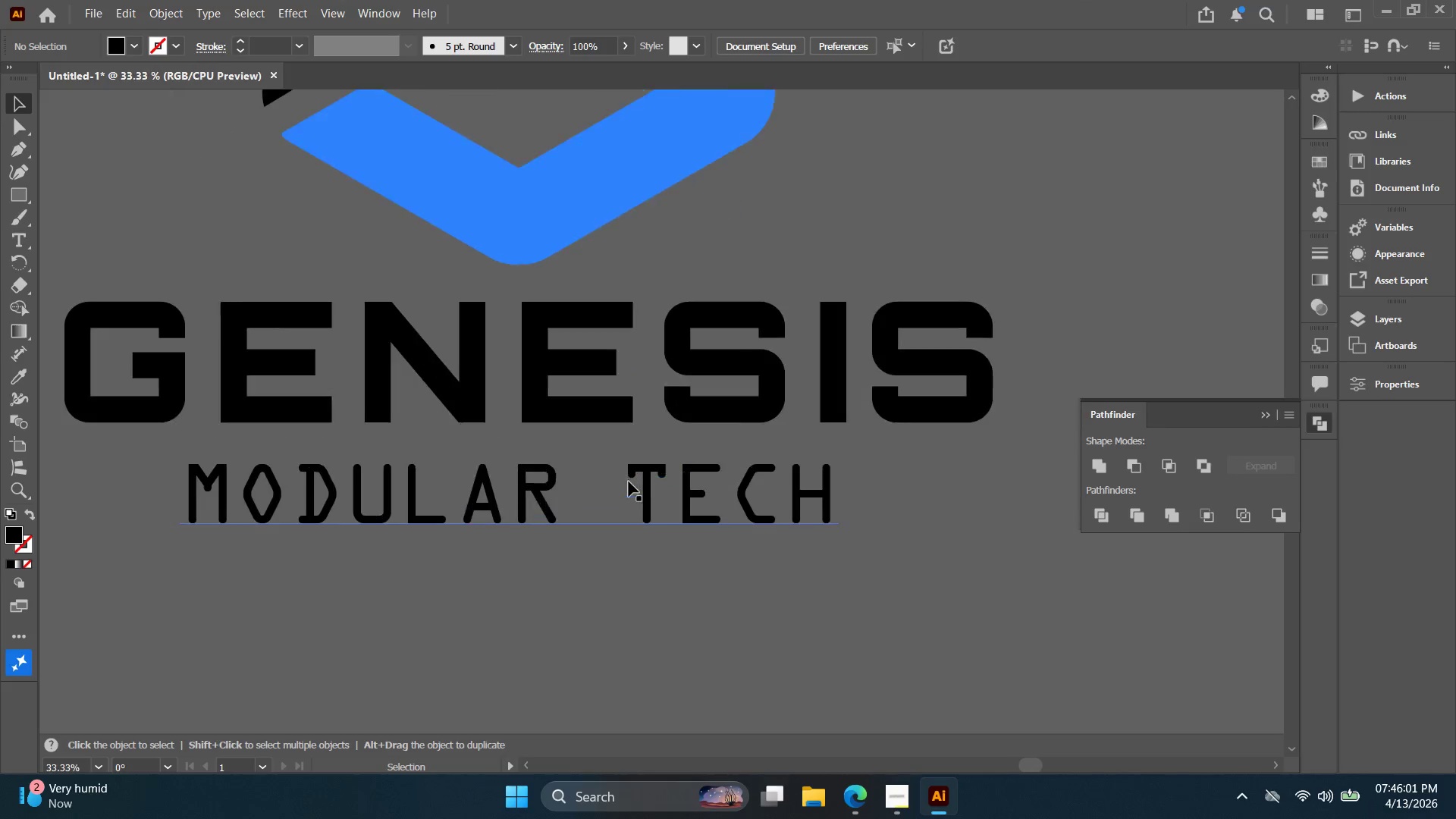 
left_click_drag(start_coordinate=[641, 496], to_coordinate=[636, 509])
 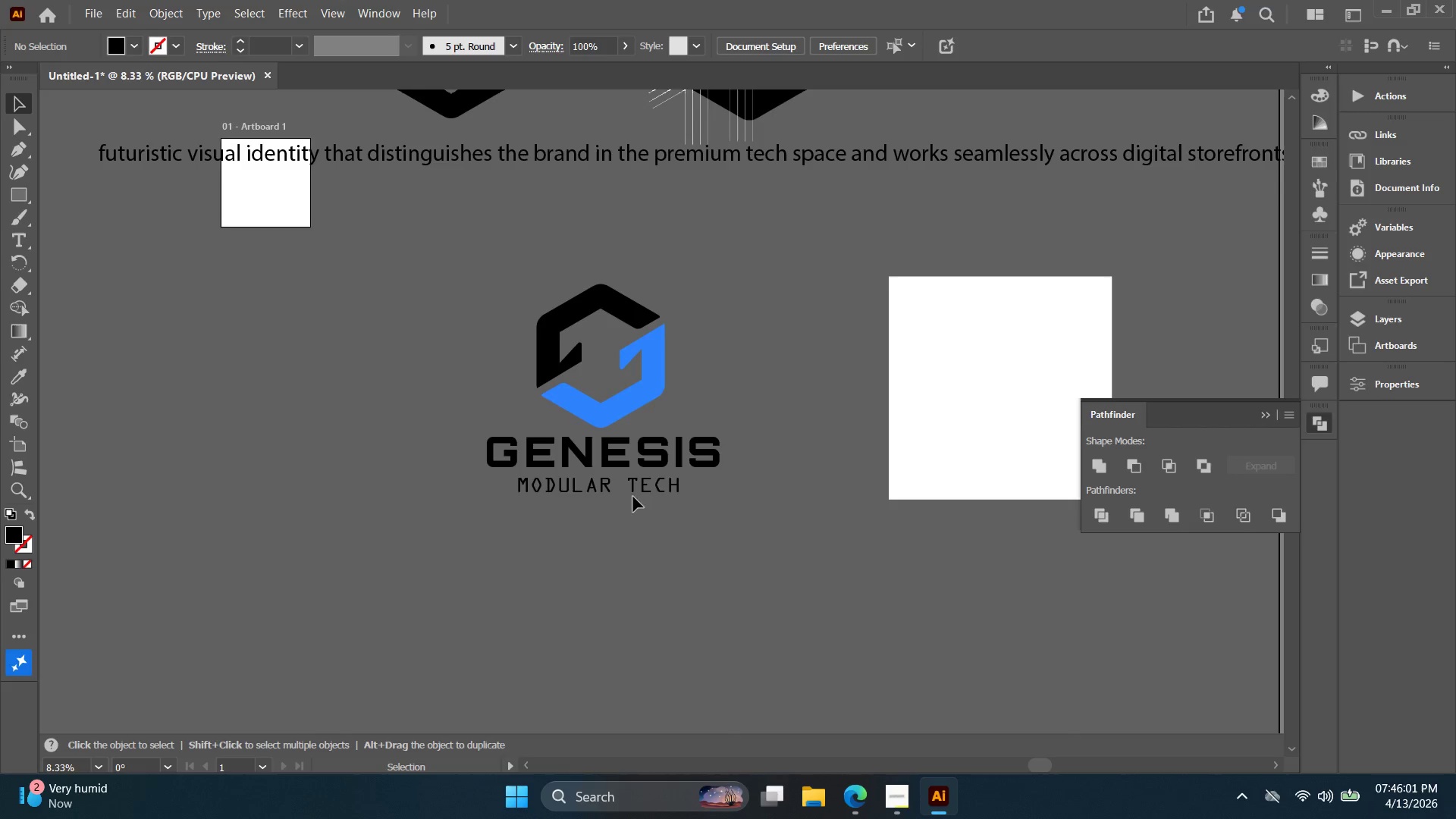 
scroll: coordinate [624, 492], scroll_direction: down, amount: 3.0
 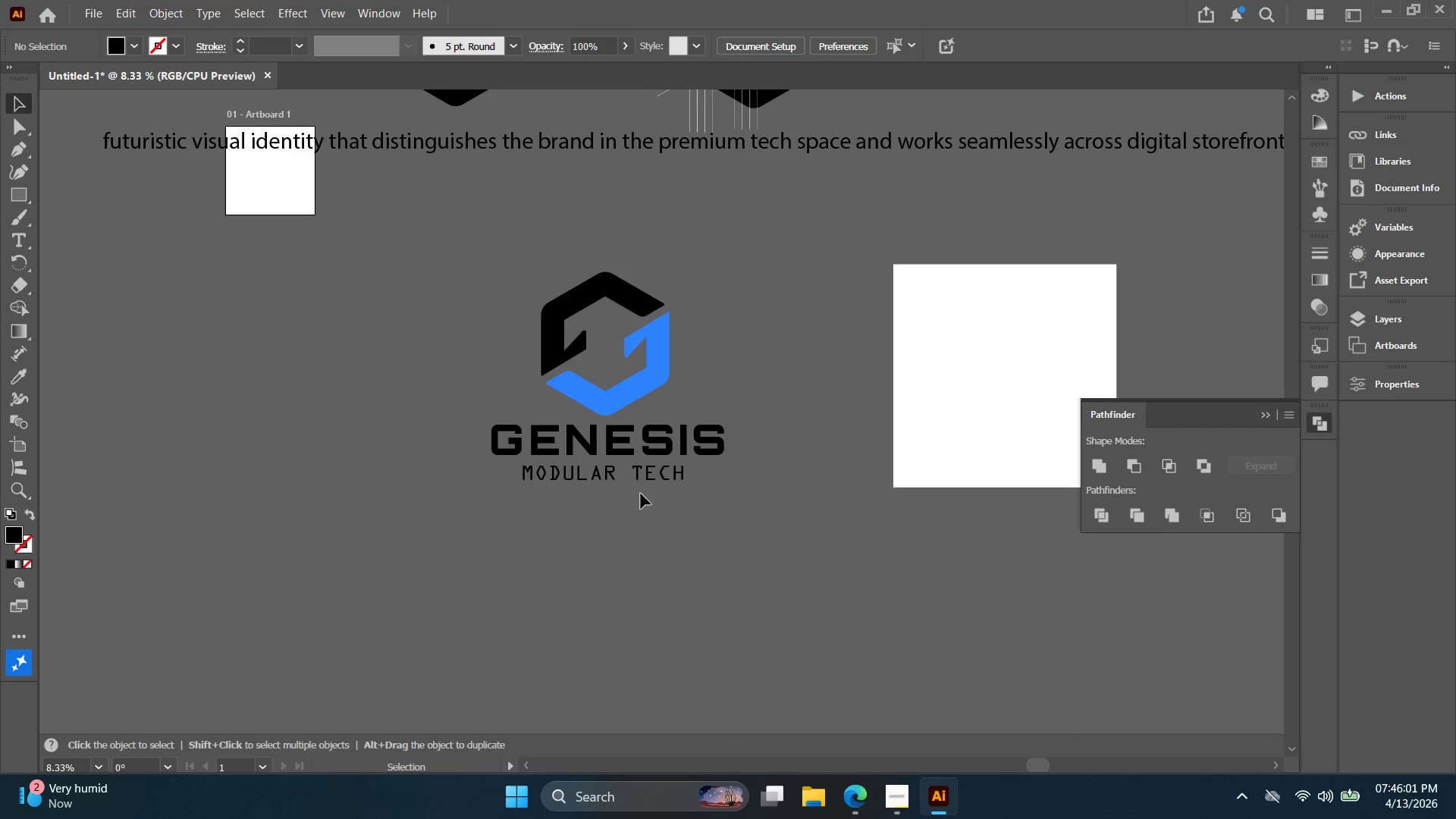 
key(Alt+AltLeft)
 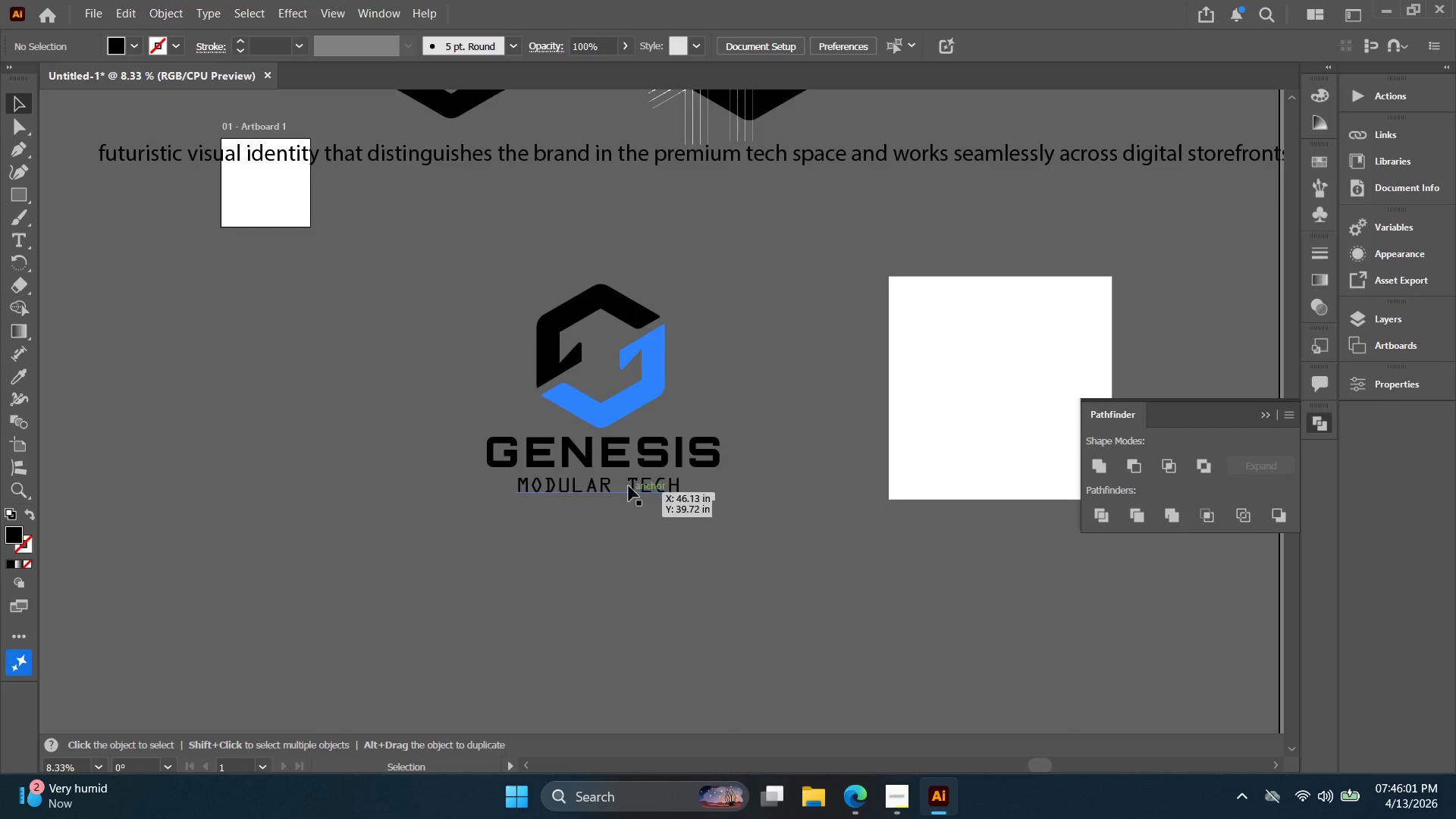 
hold_key(key=Space, duration=0.34)
 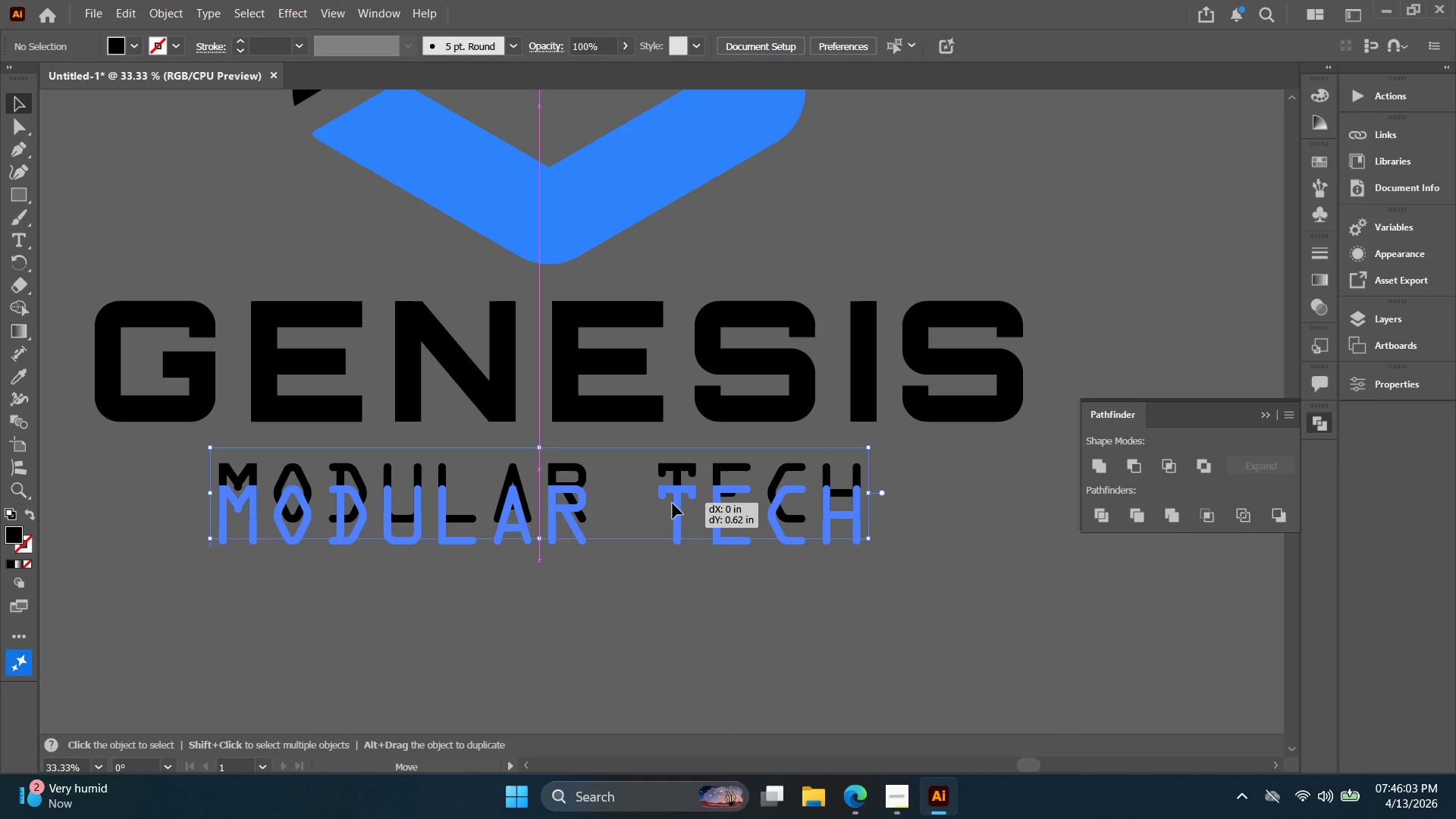 
left_click_drag(start_coordinate=[645, 483], to_coordinate=[676, 482])
 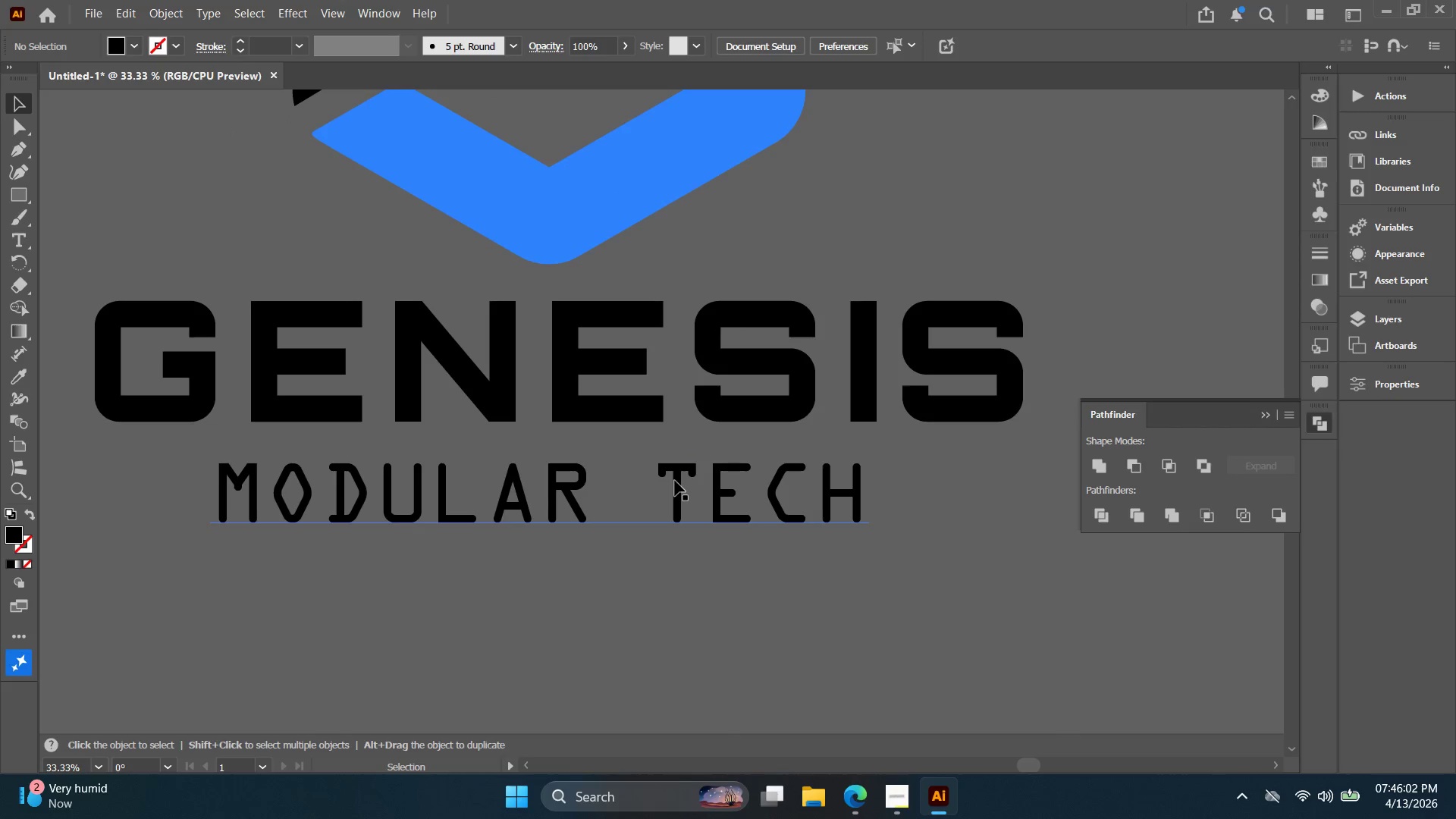 
scroll: coordinate [628, 482], scroll_direction: up, amount: 4.0
 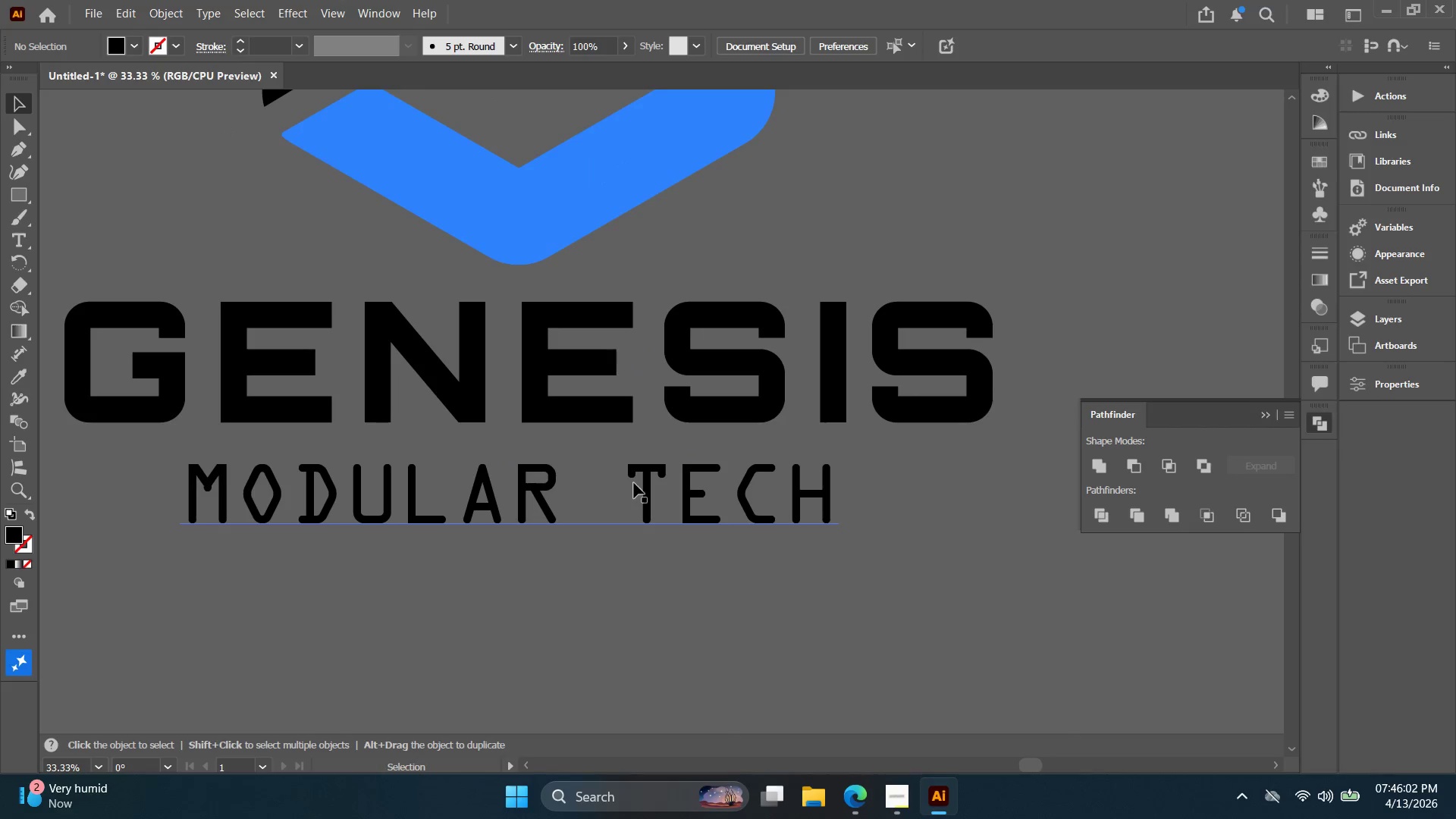 
left_click_drag(start_coordinate=[675, 481], to_coordinate=[672, 493])
 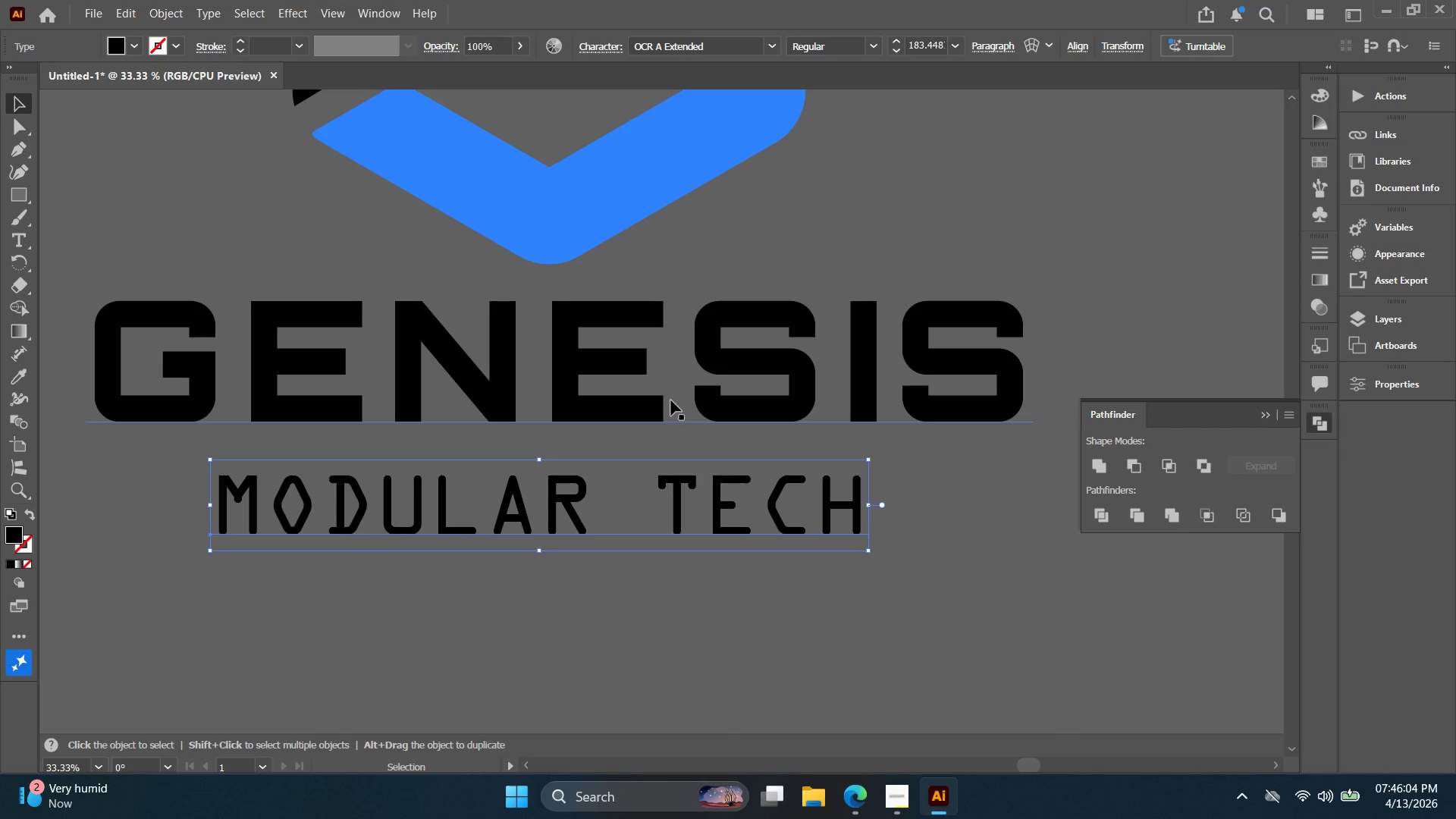 
left_click([671, 400])
 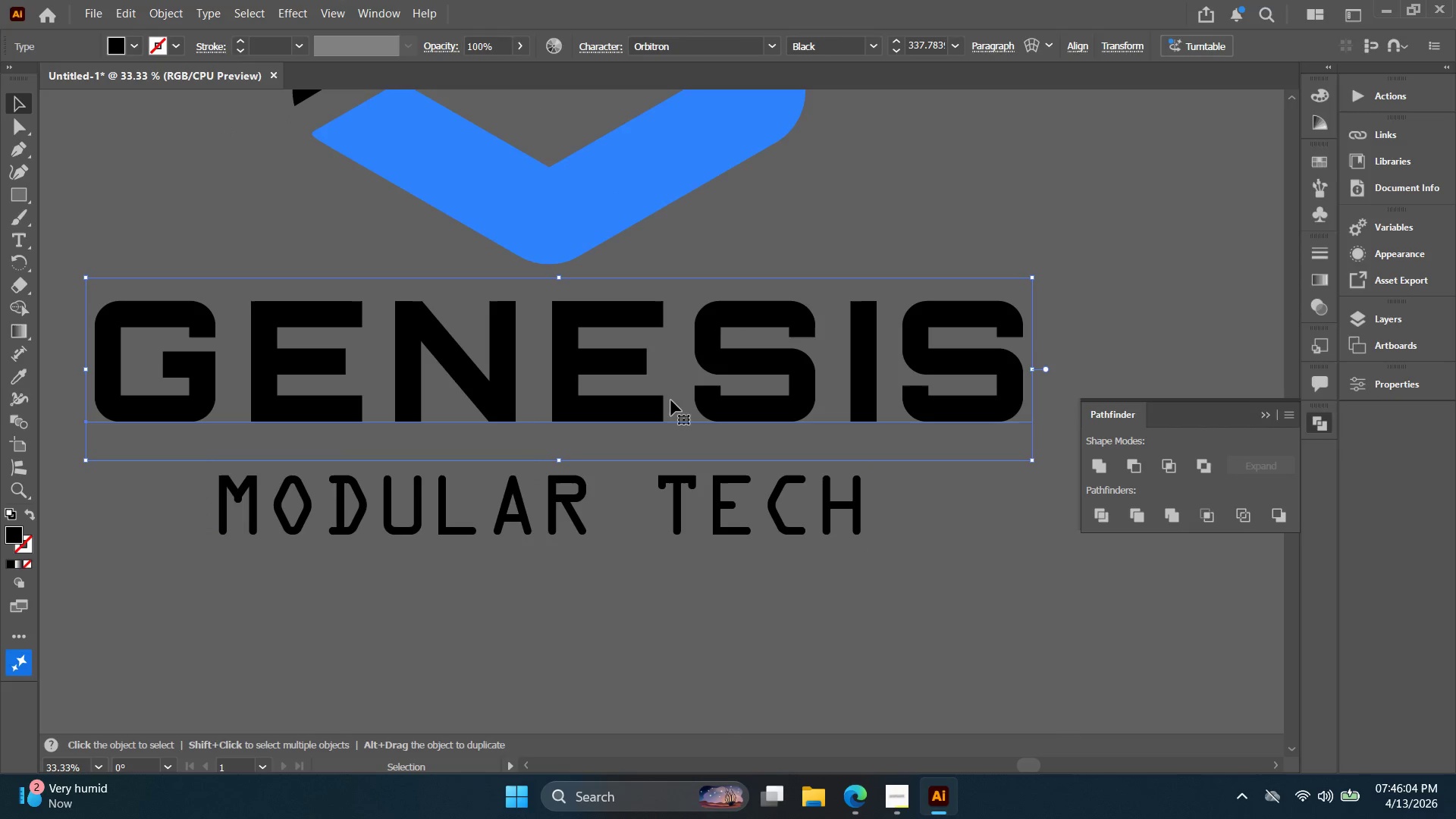 
key(Alt+AltLeft)
 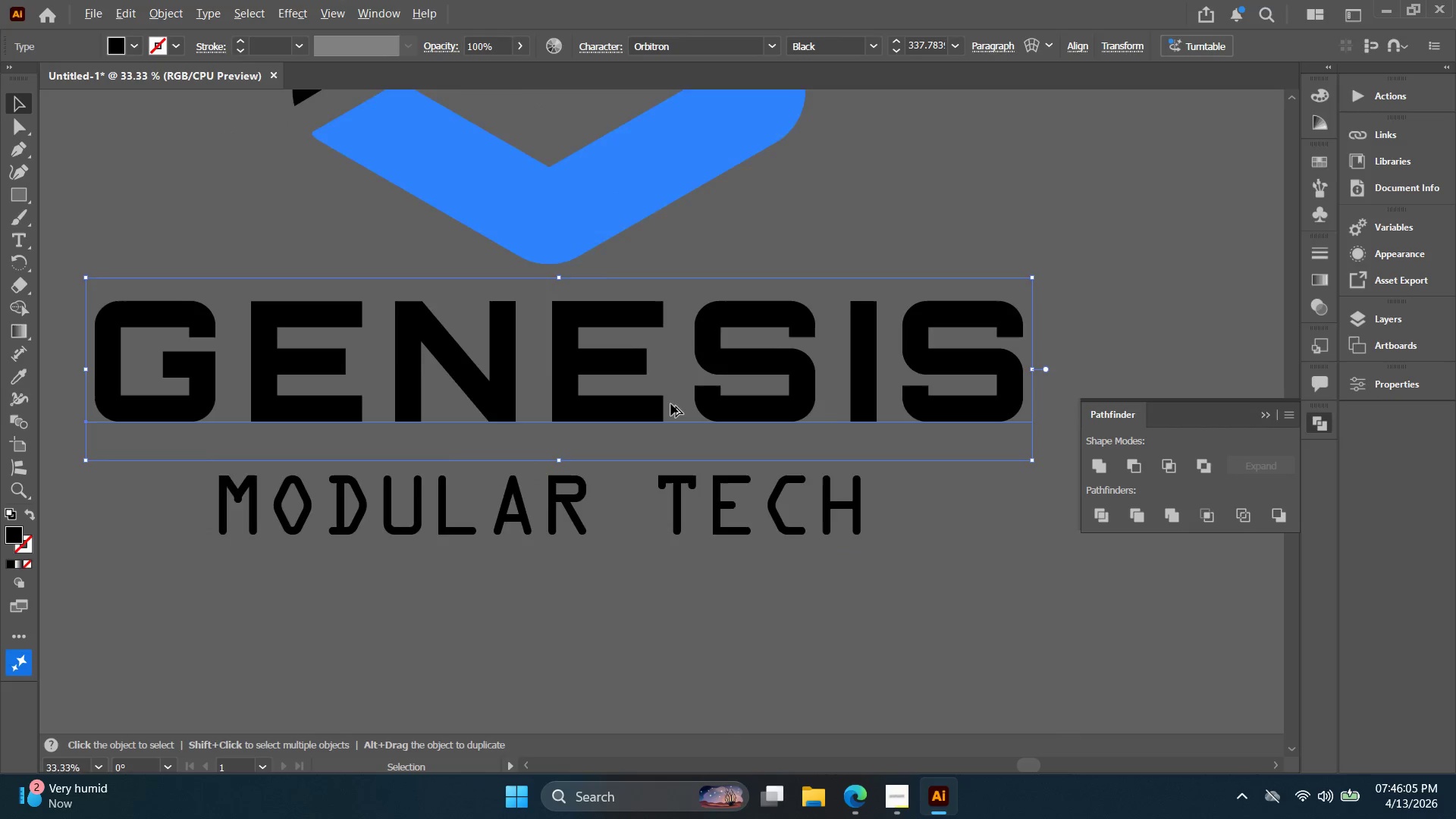 
hold_key(key=Space, duration=0.36)
 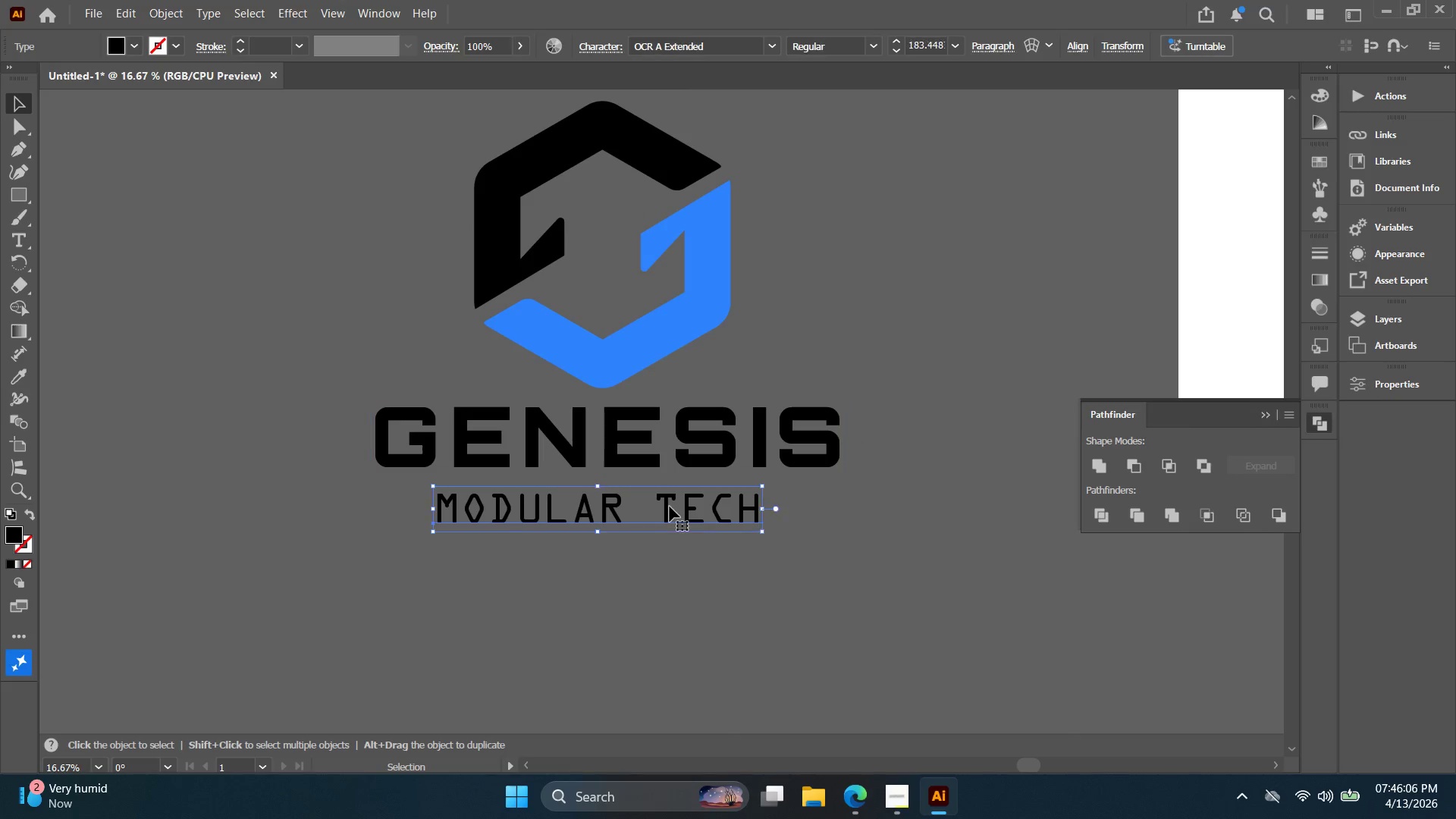 
left_click_drag(start_coordinate=[668, 417], to_coordinate=[661, 471])
 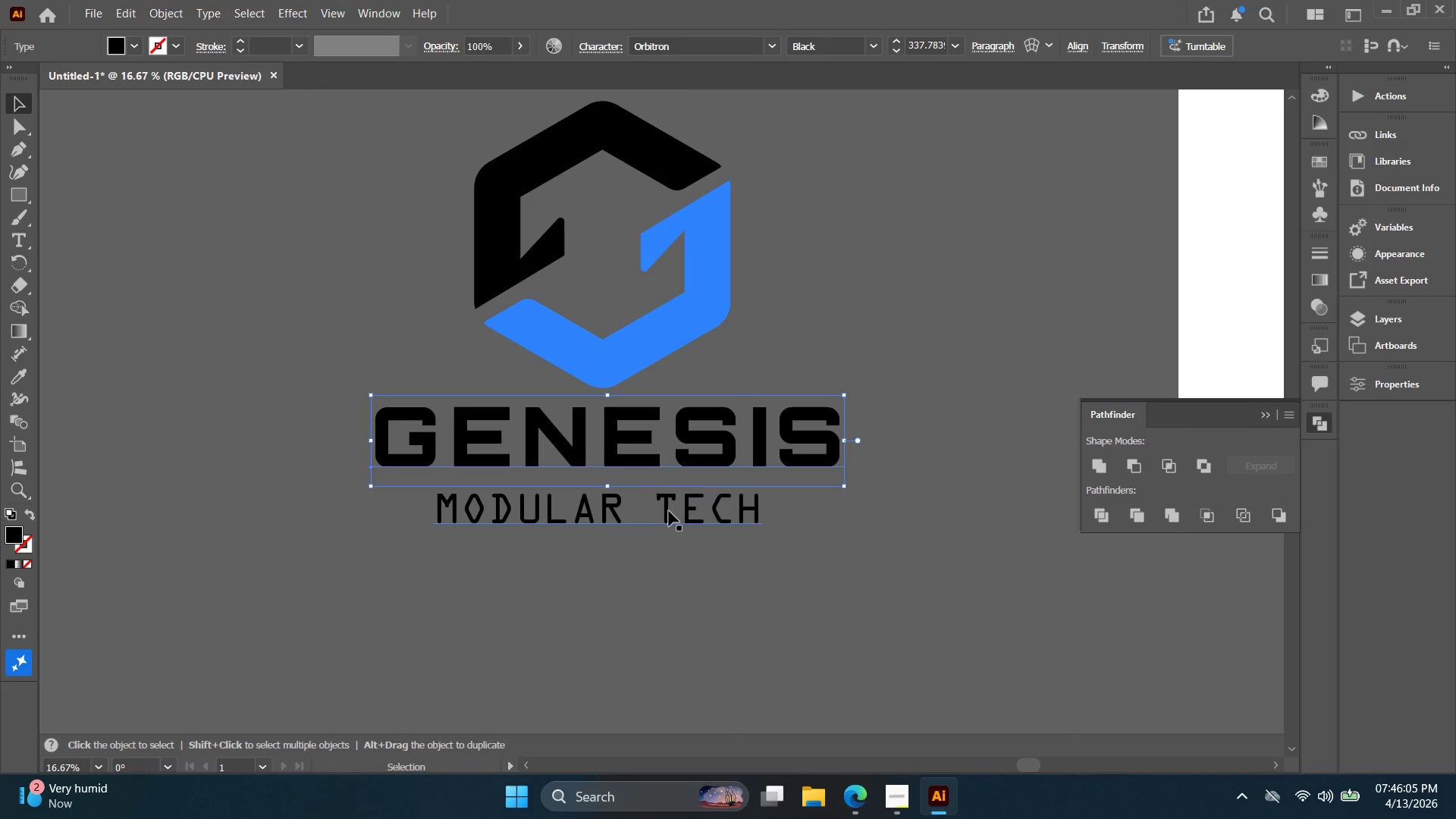 
scroll: coordinate [671, 404], scroll_direction: down, amount: 2.0
 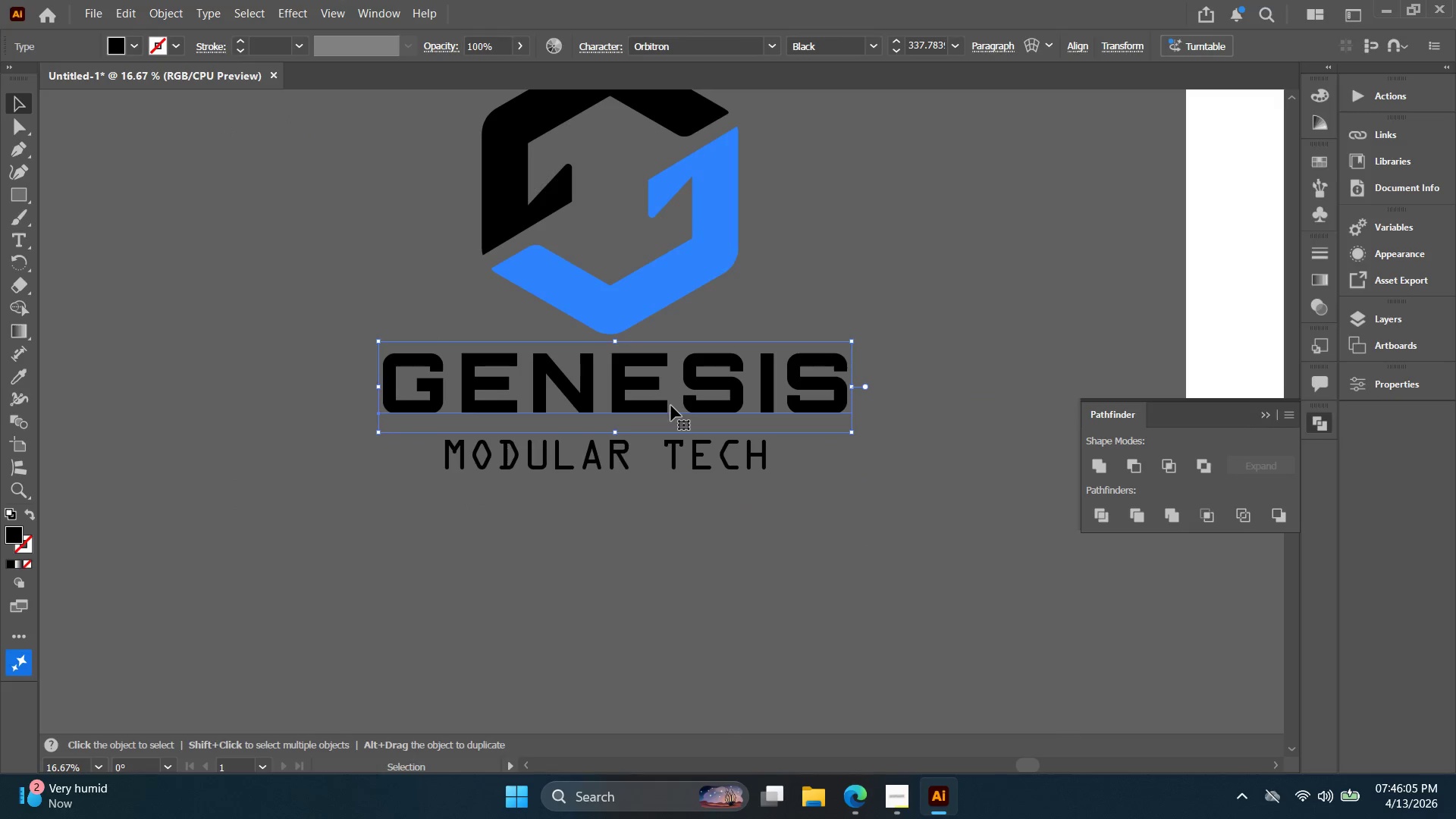 
left_click([670, 507])
 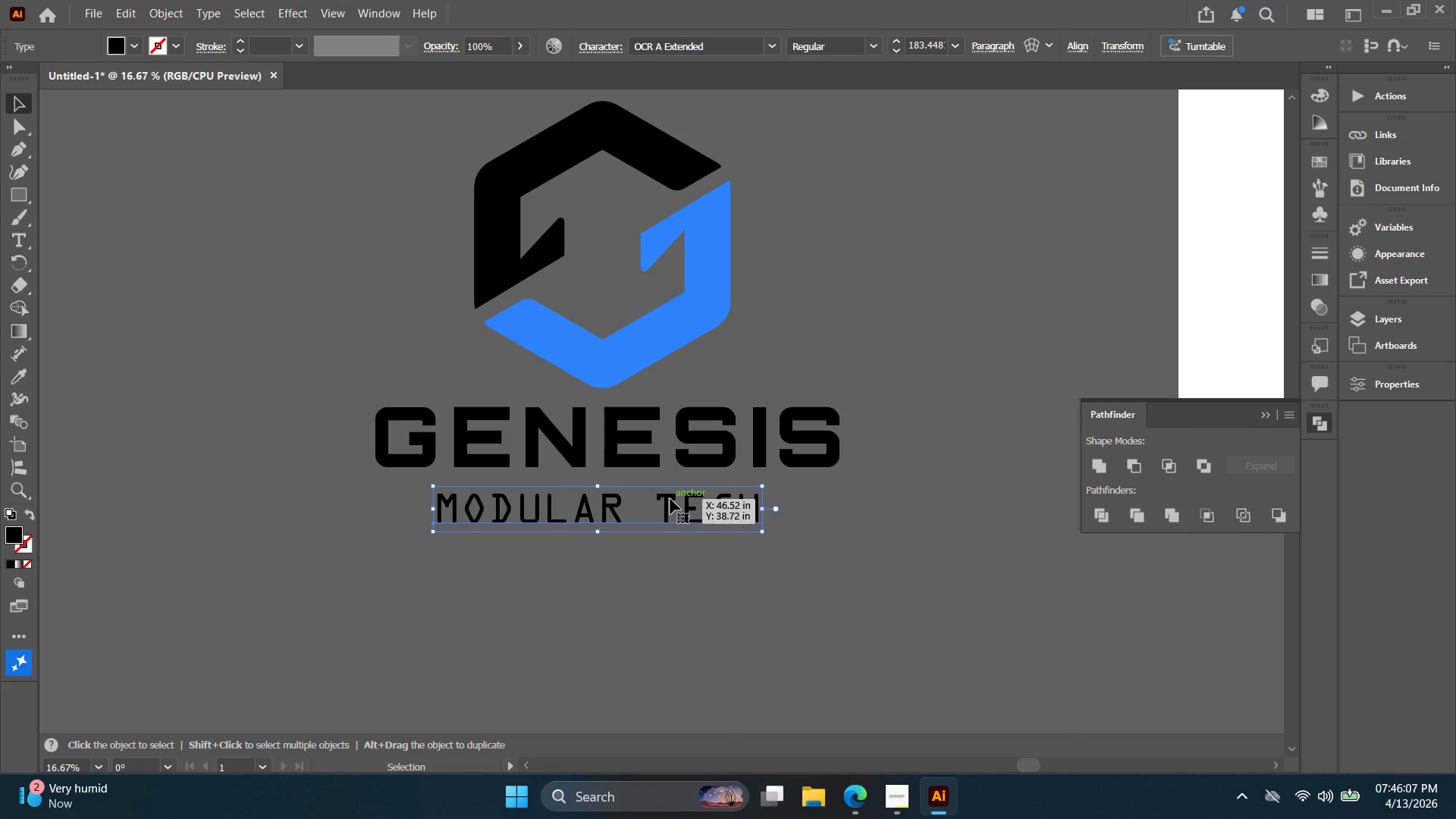 
key(I)
 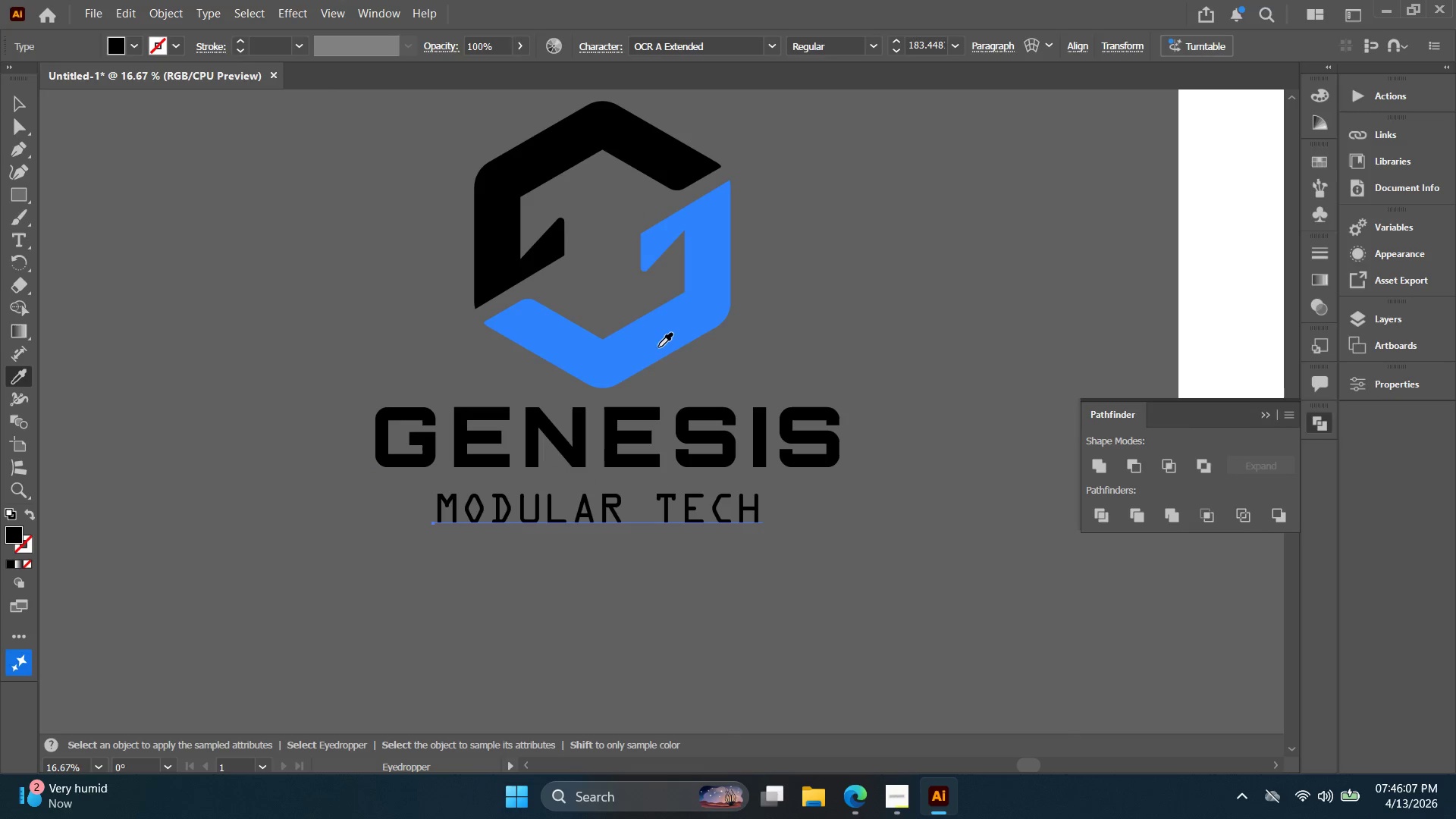 
left_click([659, 345])
 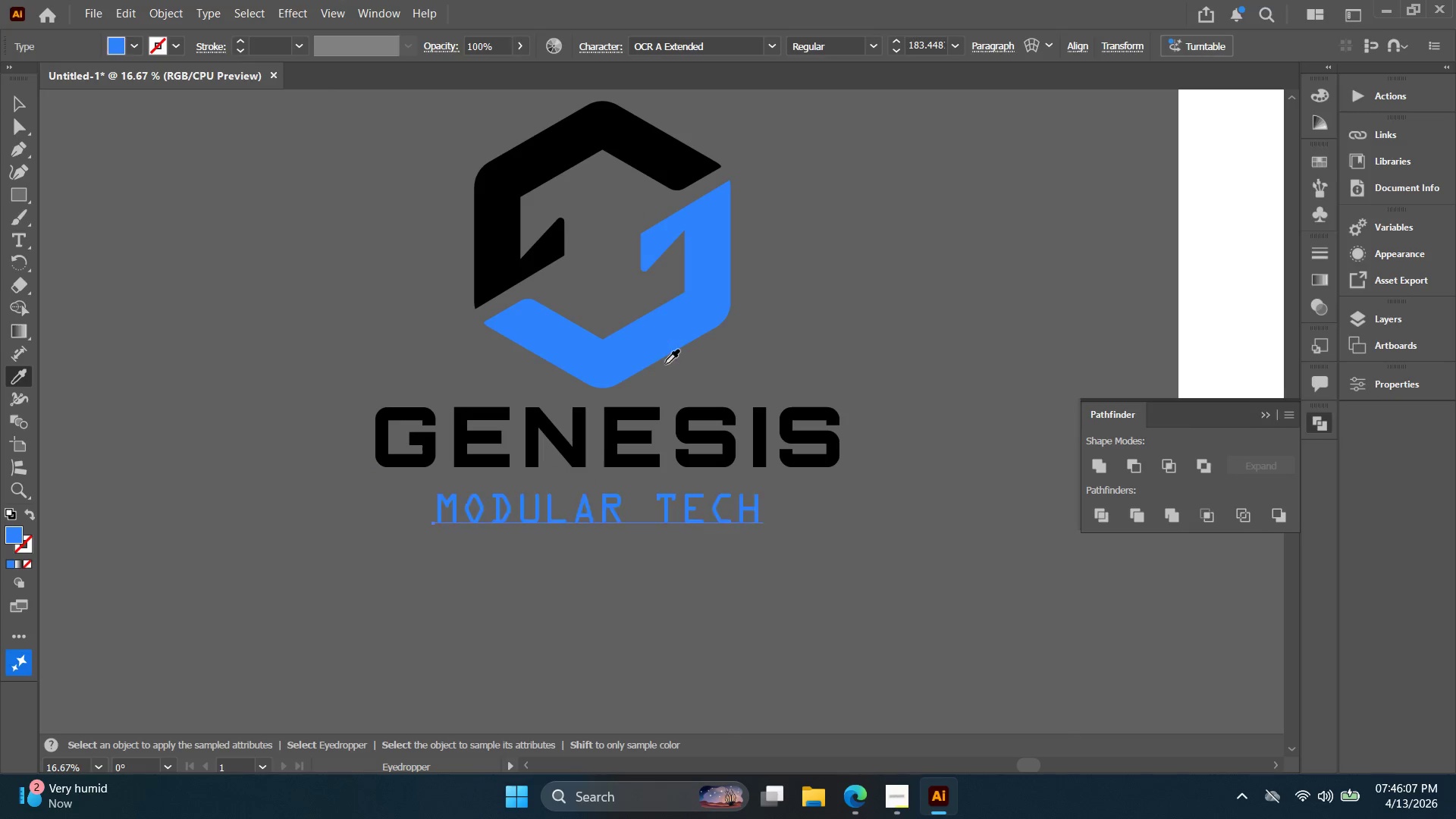 
key(V)
 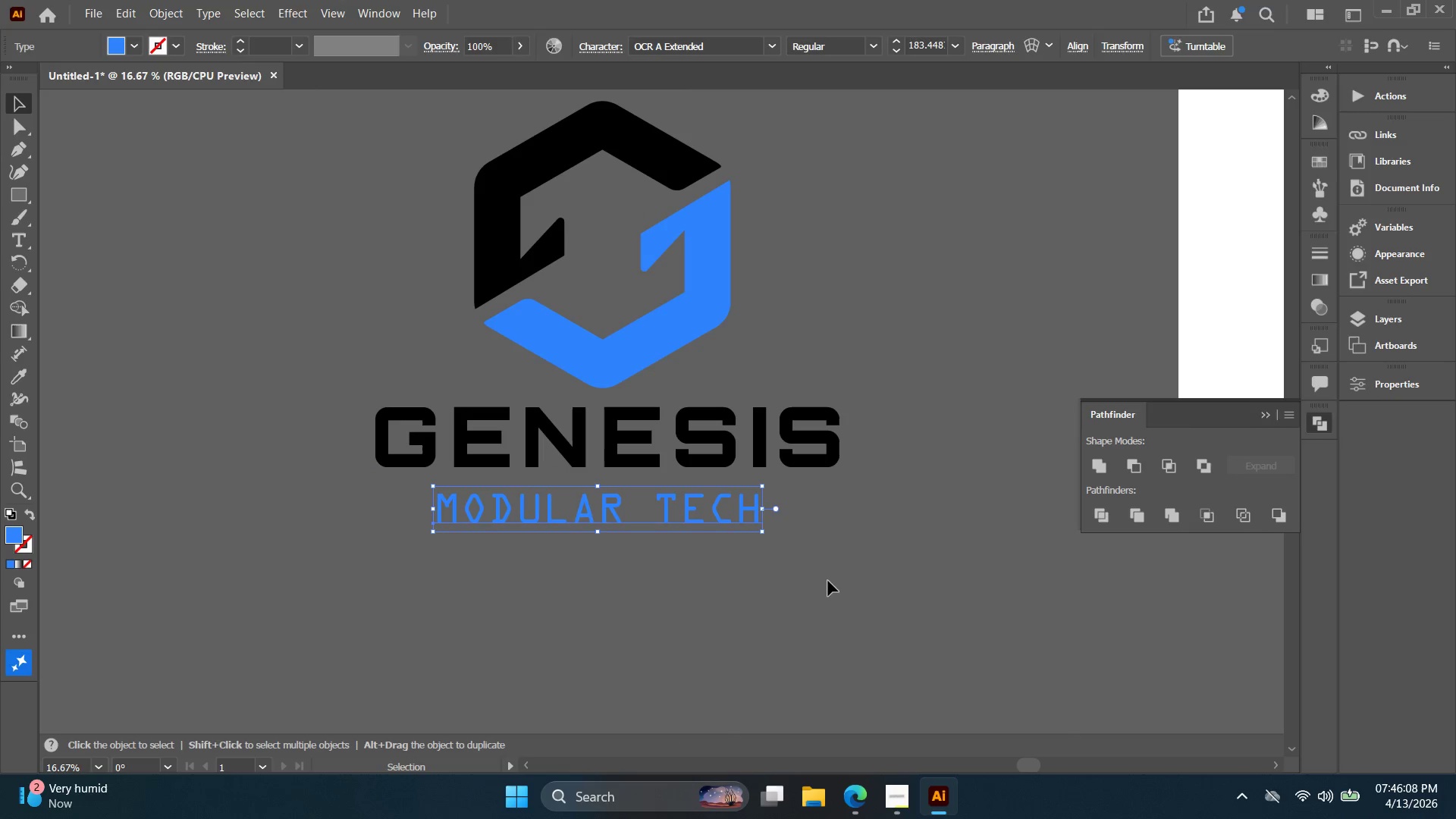 
left_click([835, 585])
 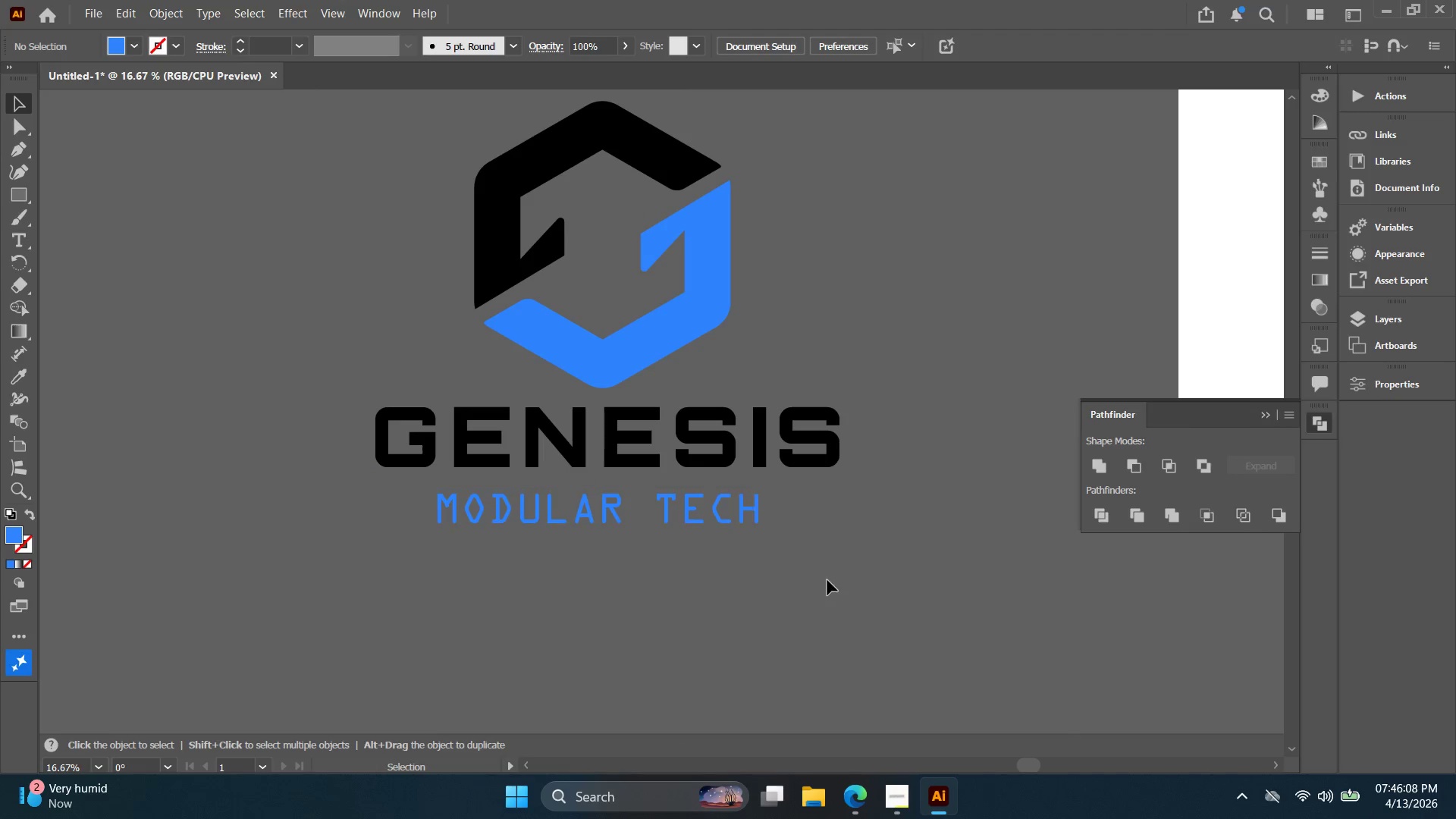 
hold_key(key=Space, duration=0.44)
 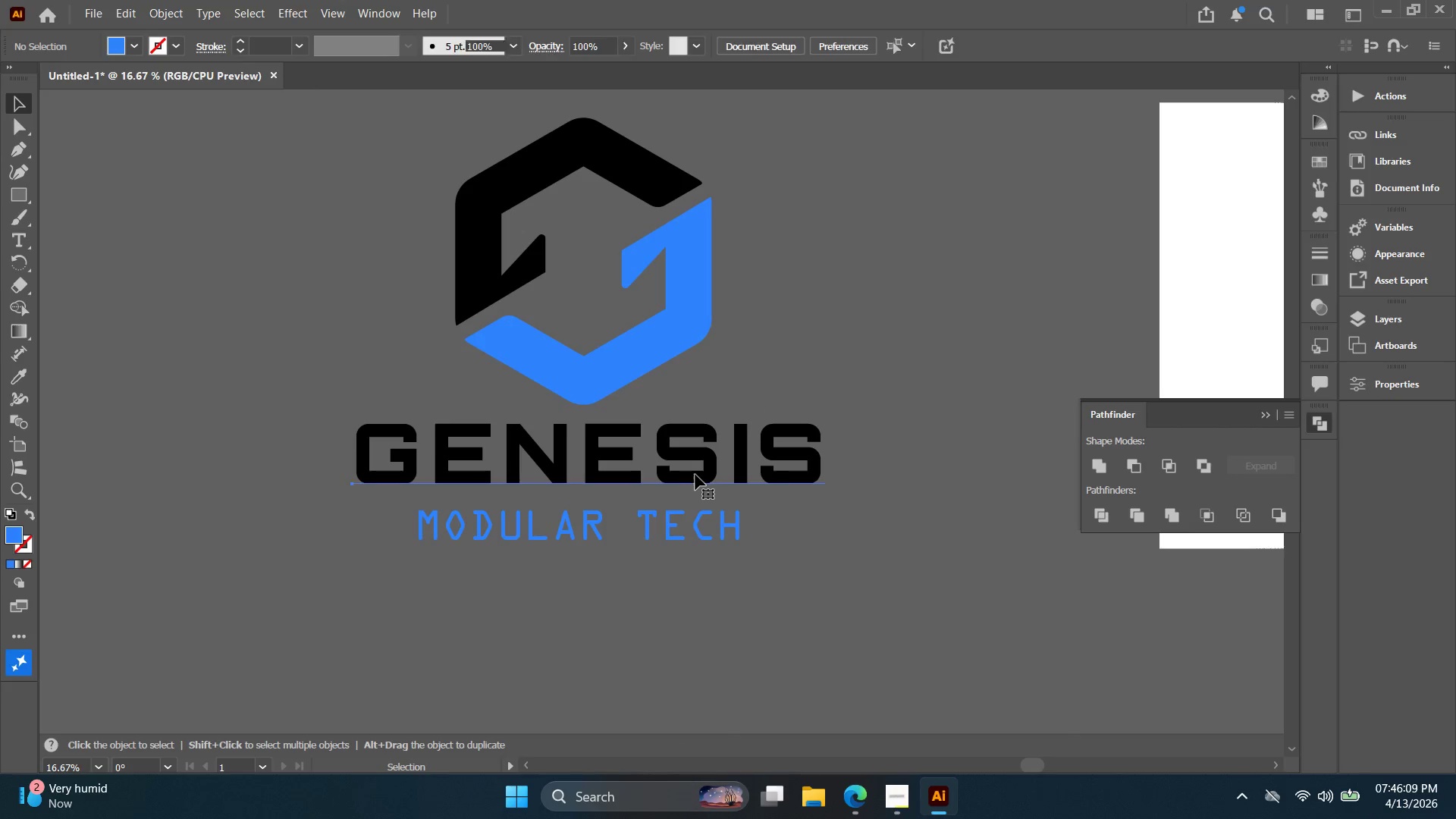 
left_click_drag(start_coordinate=[815, 563], to_coordinate=[795, 579])
 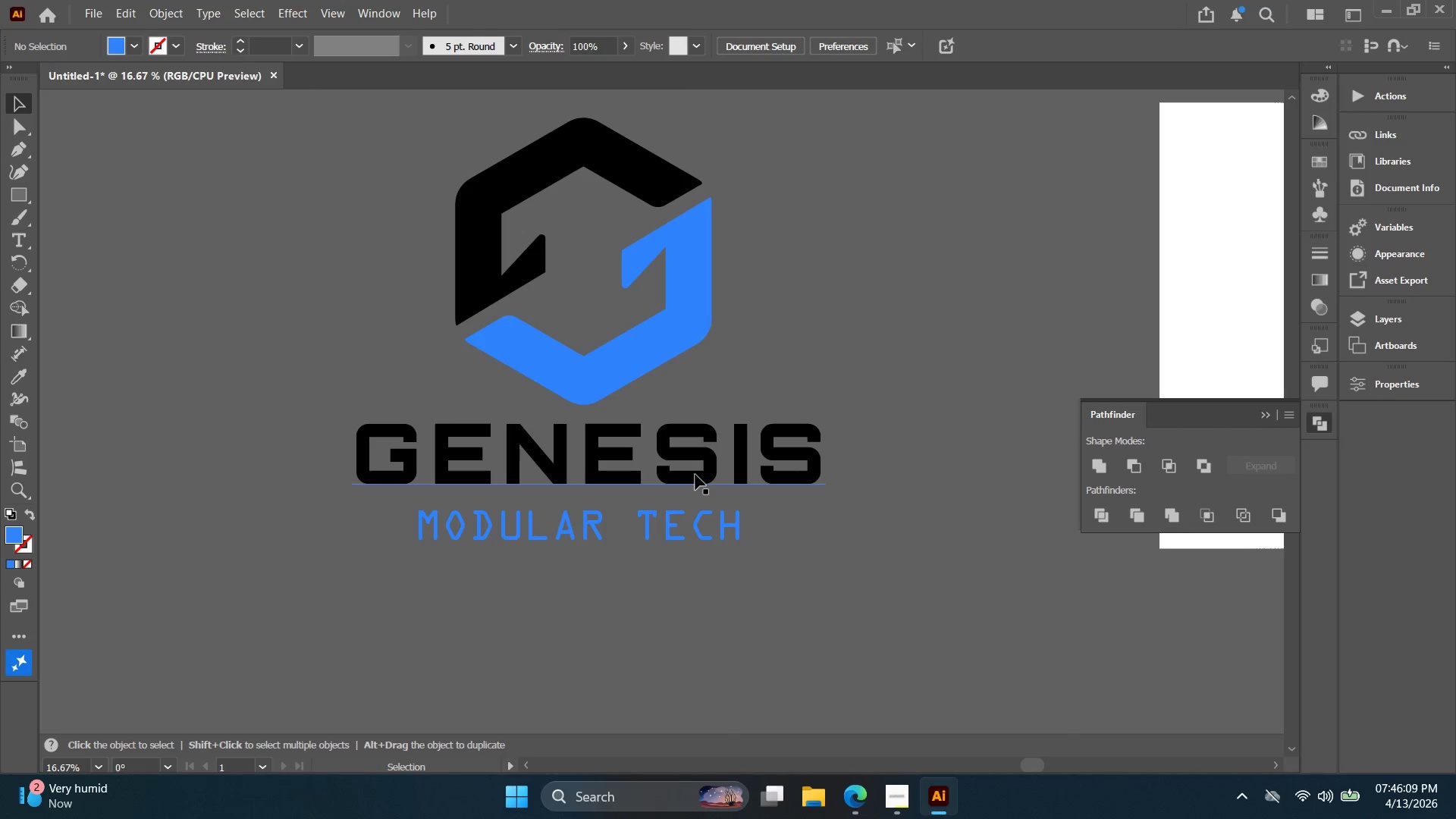 
left_click([695, 475])
 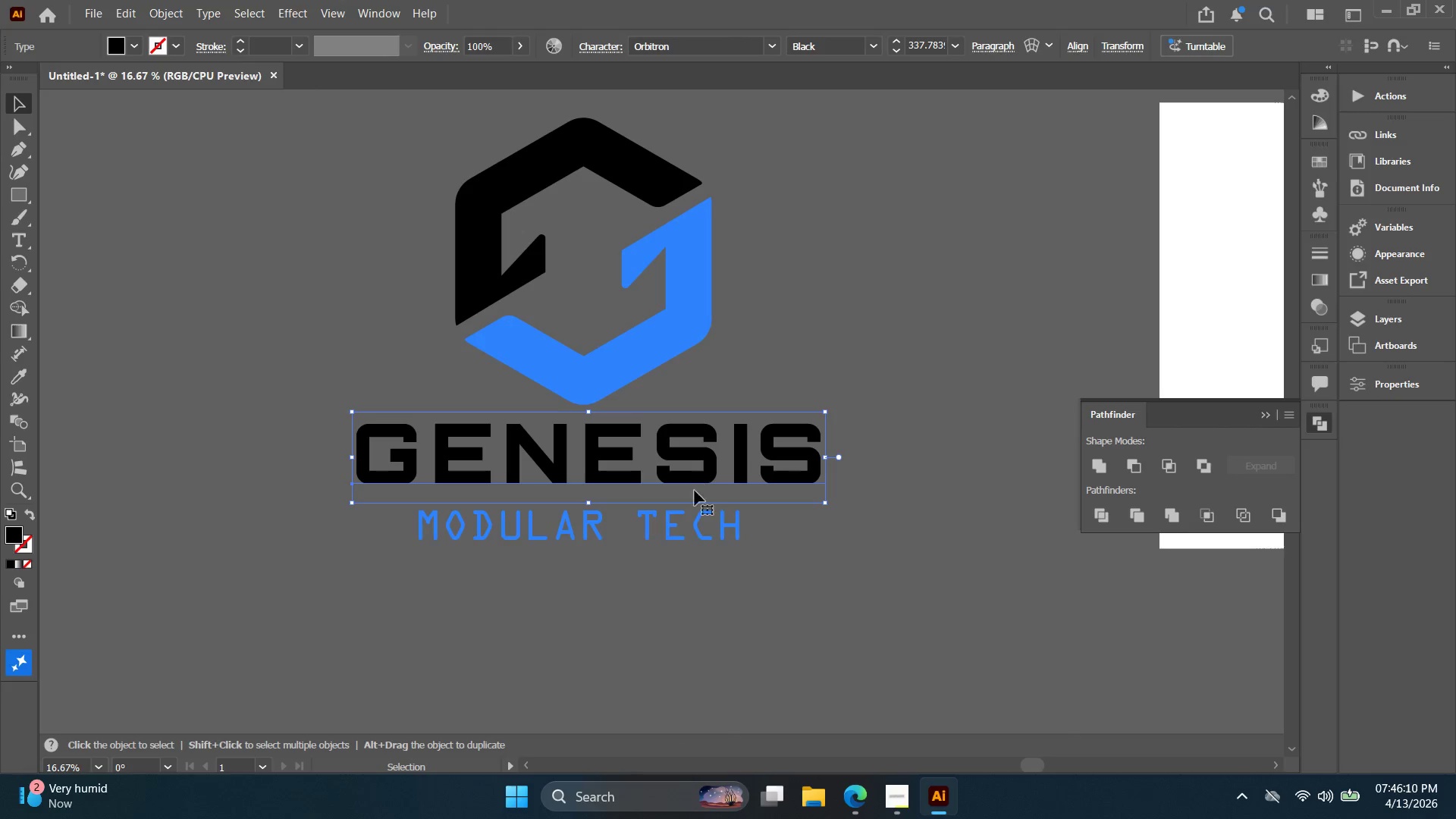 
left_click_drag(start_coordinate=[725, 613], to_coordinate=[541, 308])
 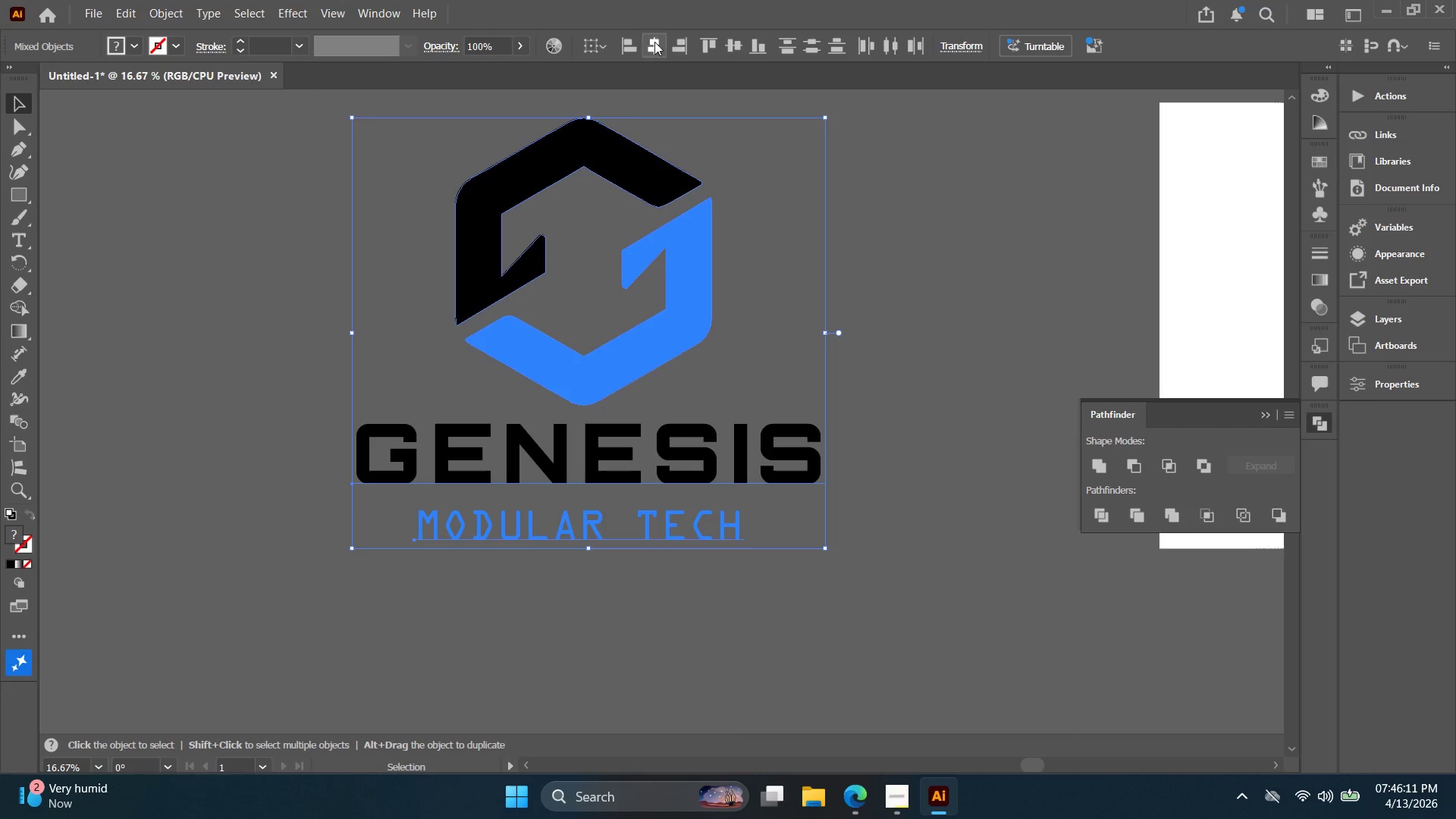 
double_click([654, 41])
 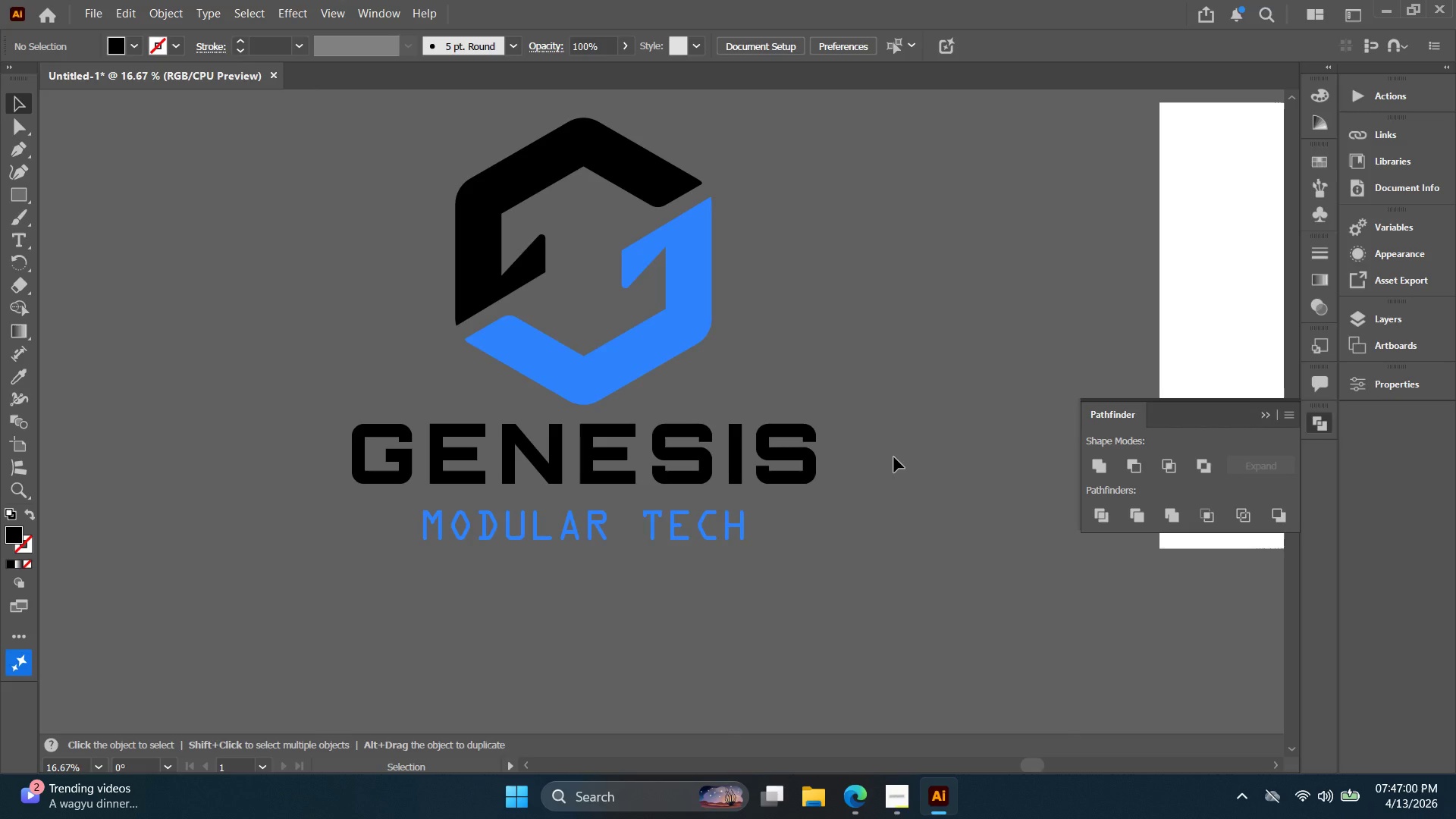 
wait(53.05)
 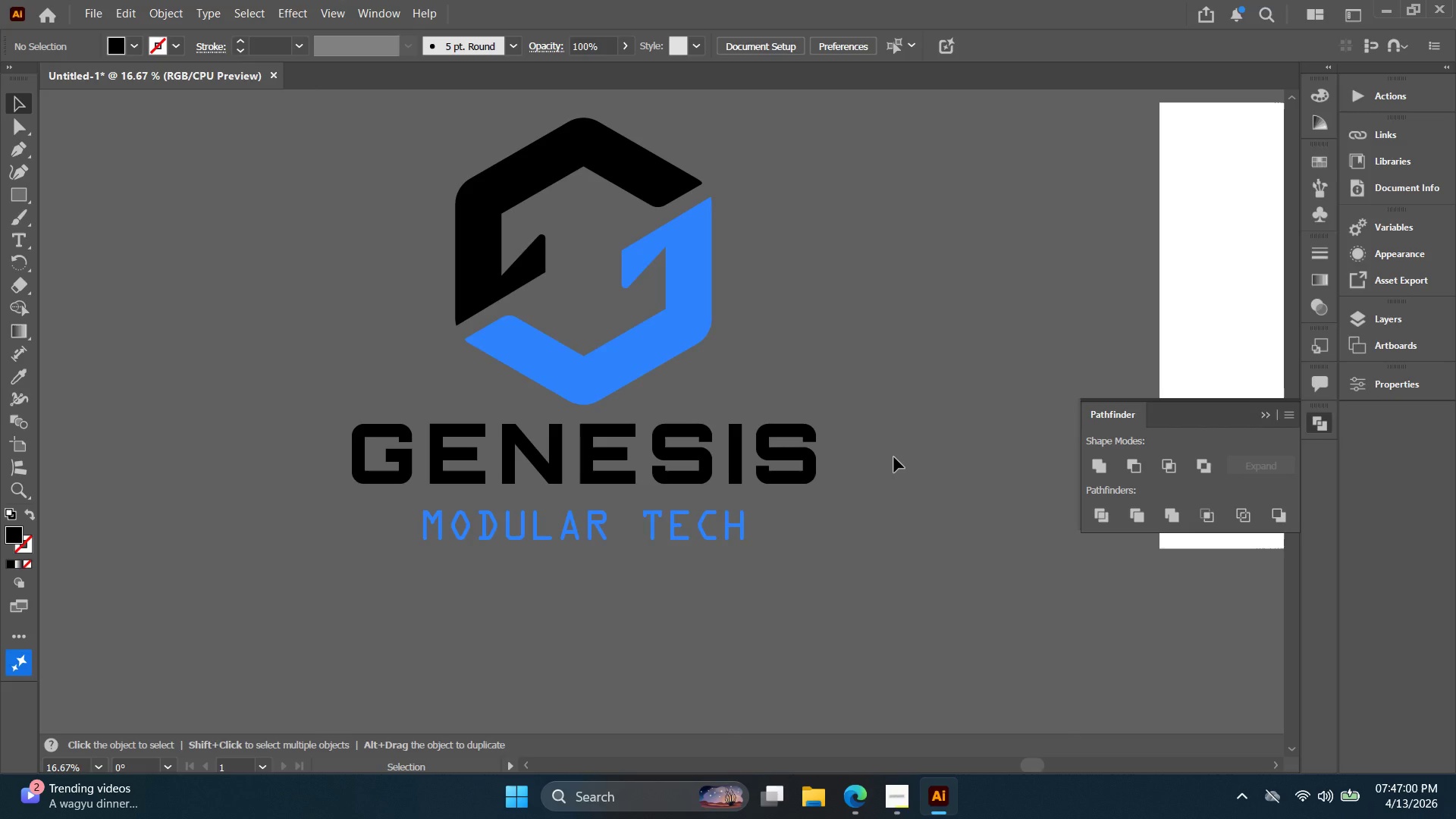 
left_click_drag(start_coordinate=[839, 552], to_coordinate=[521, 301])
 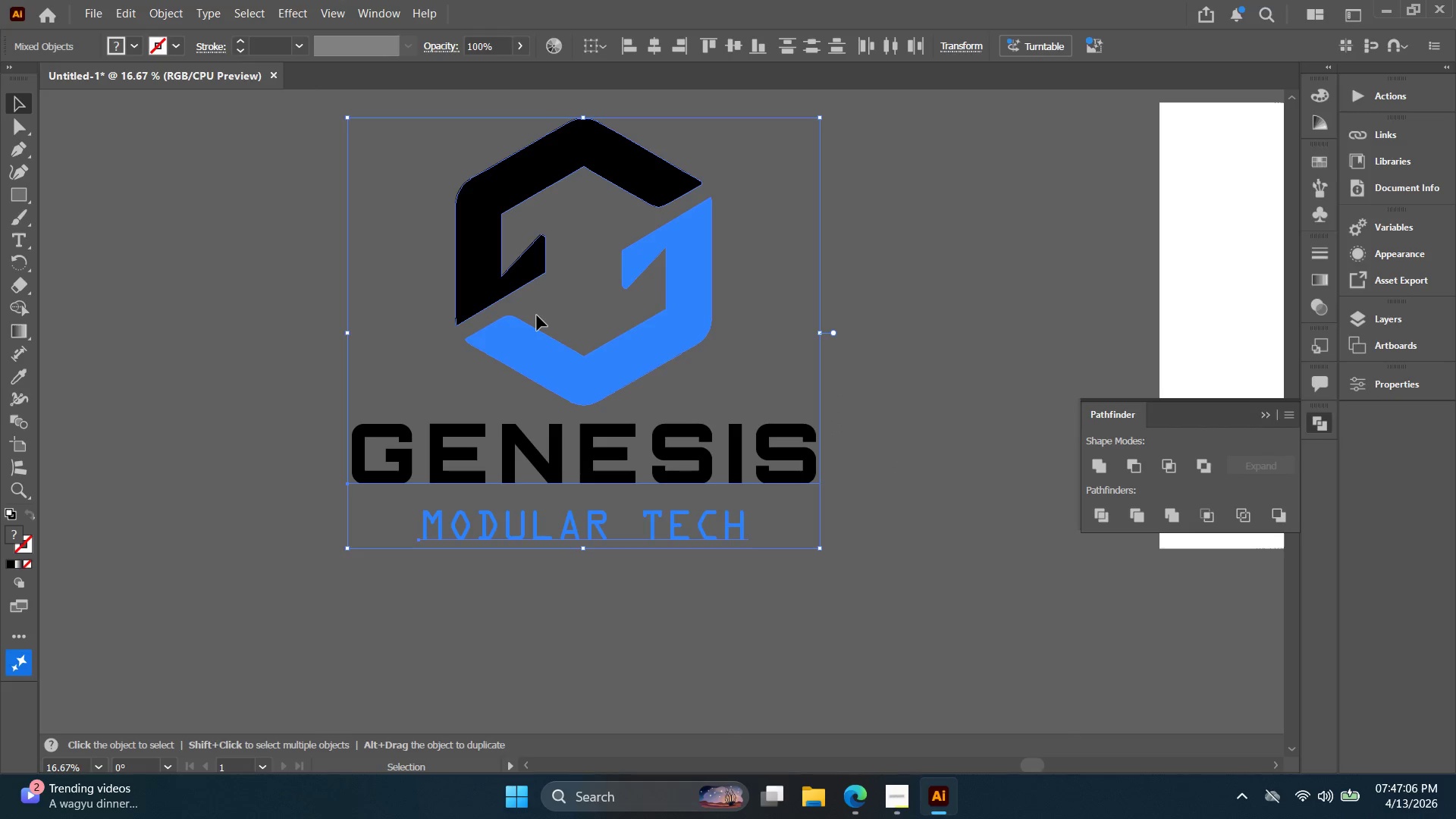 
key(Alt+AltLeft)
 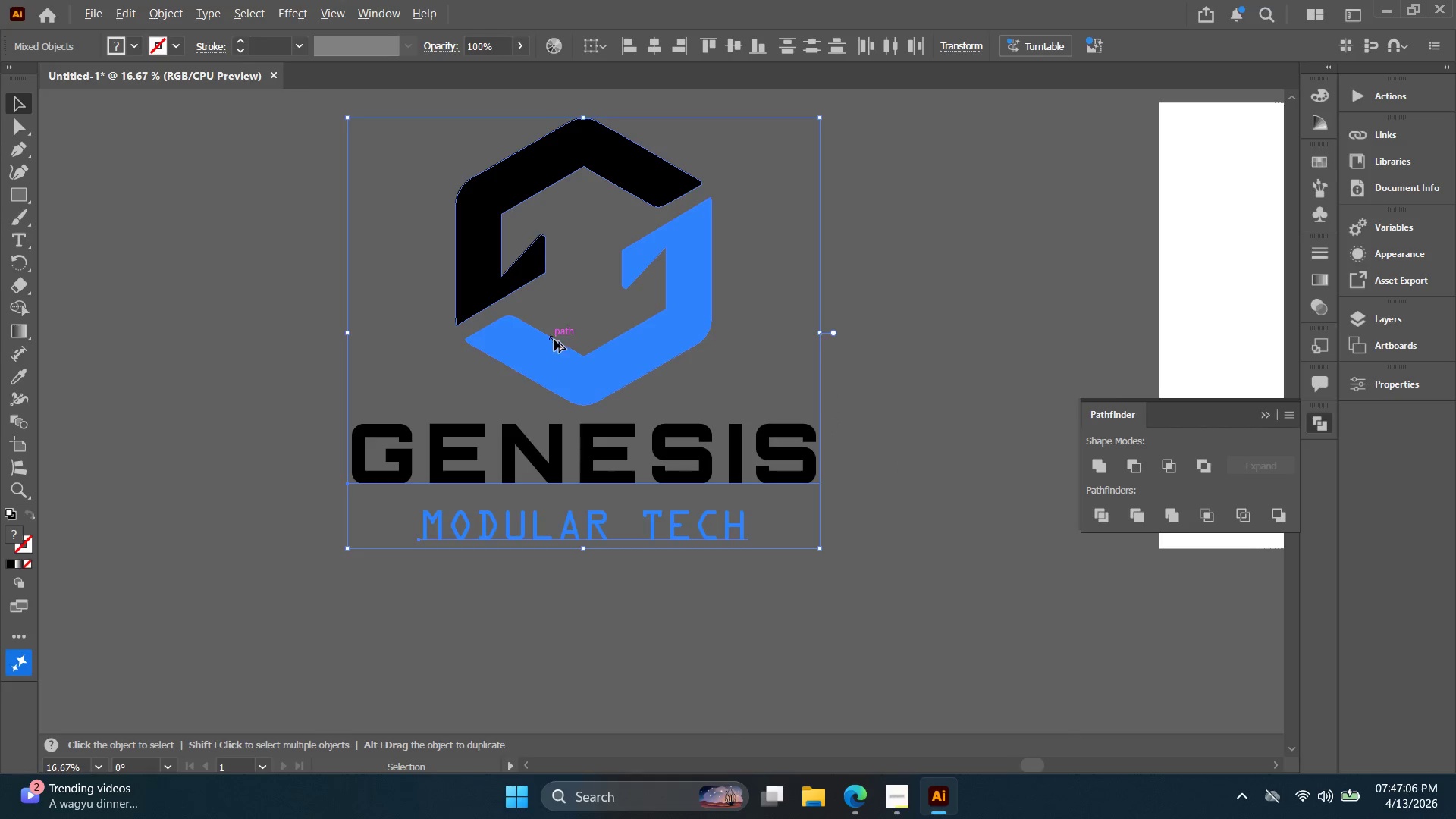 
hold_key(key=Space, duration=0.38)
 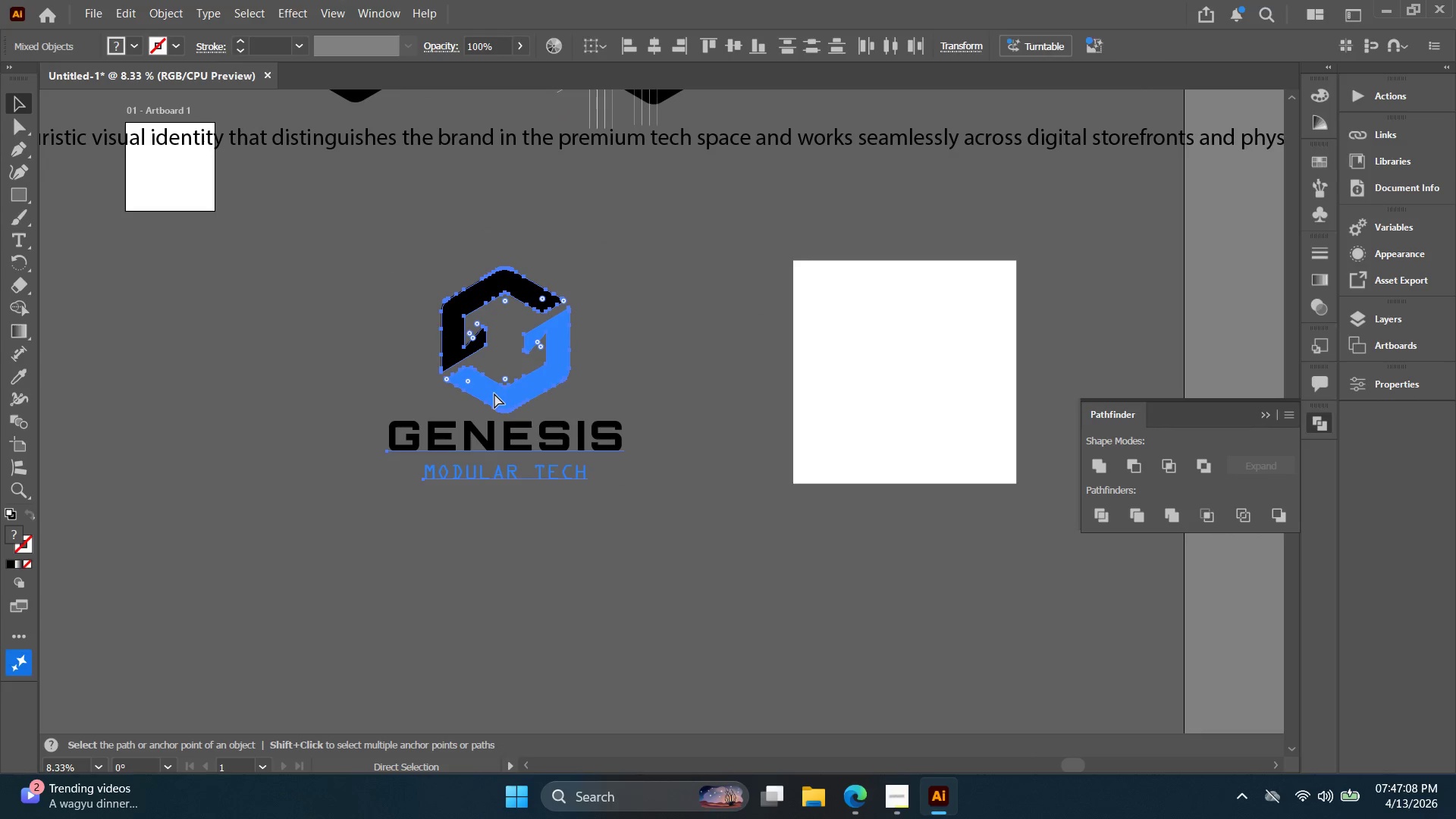 
left_click_drag(start_coordinate=[574, 356], to_coordinate=[474, 394])
 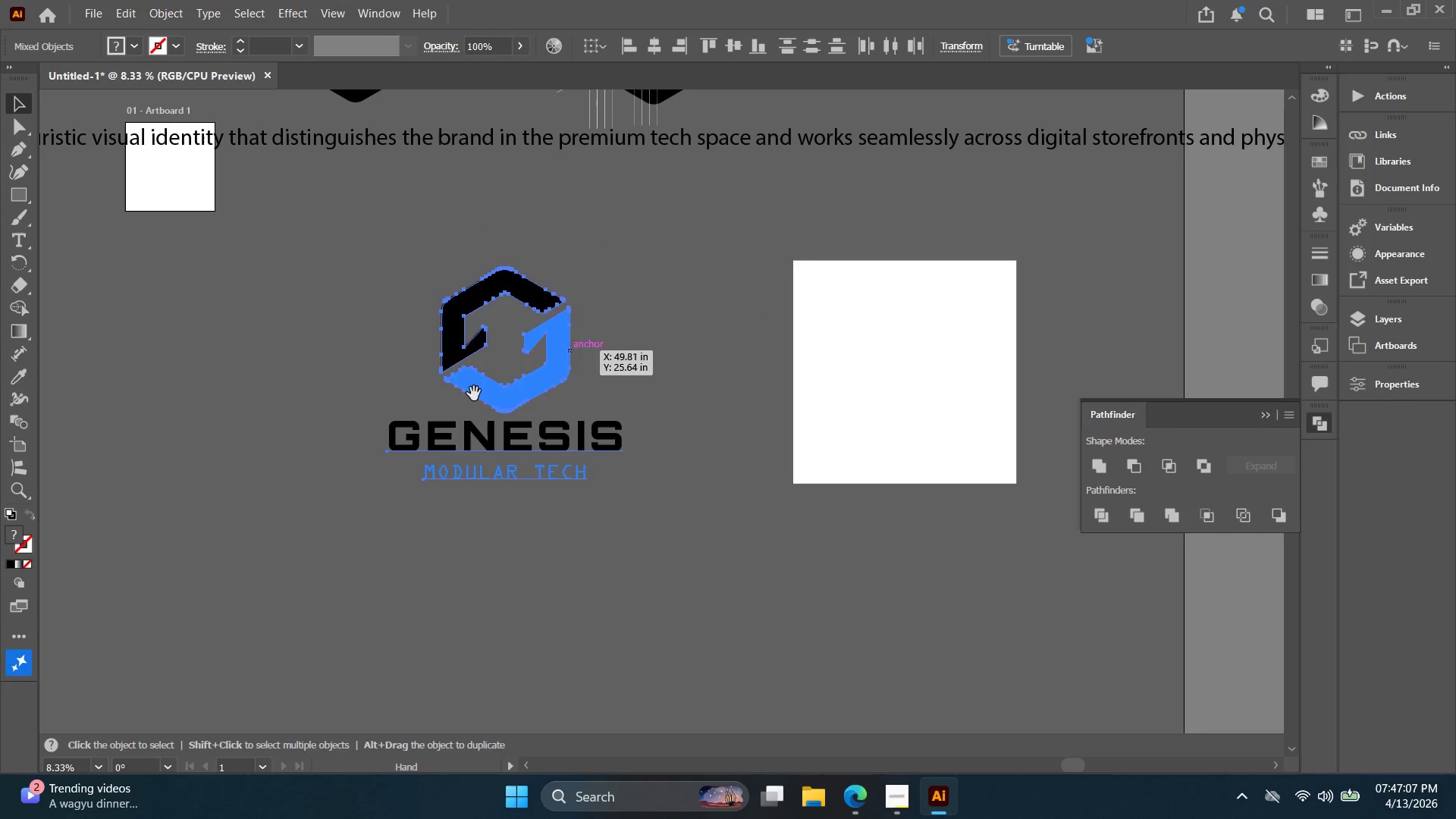 
scroll: coordinate [556, 345], scroll_direction: down, amount: 2.0
 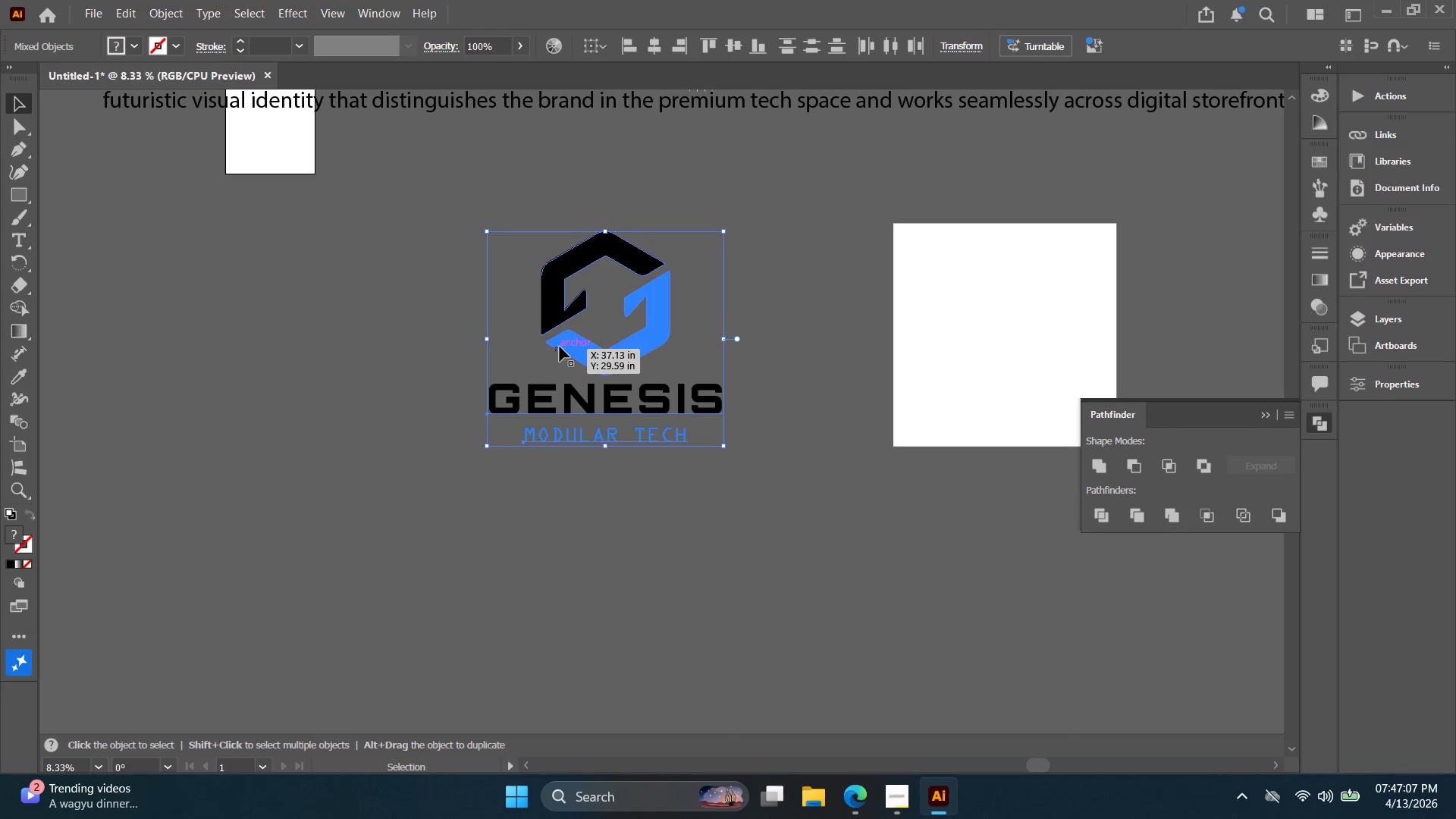 
key(Control+G)
 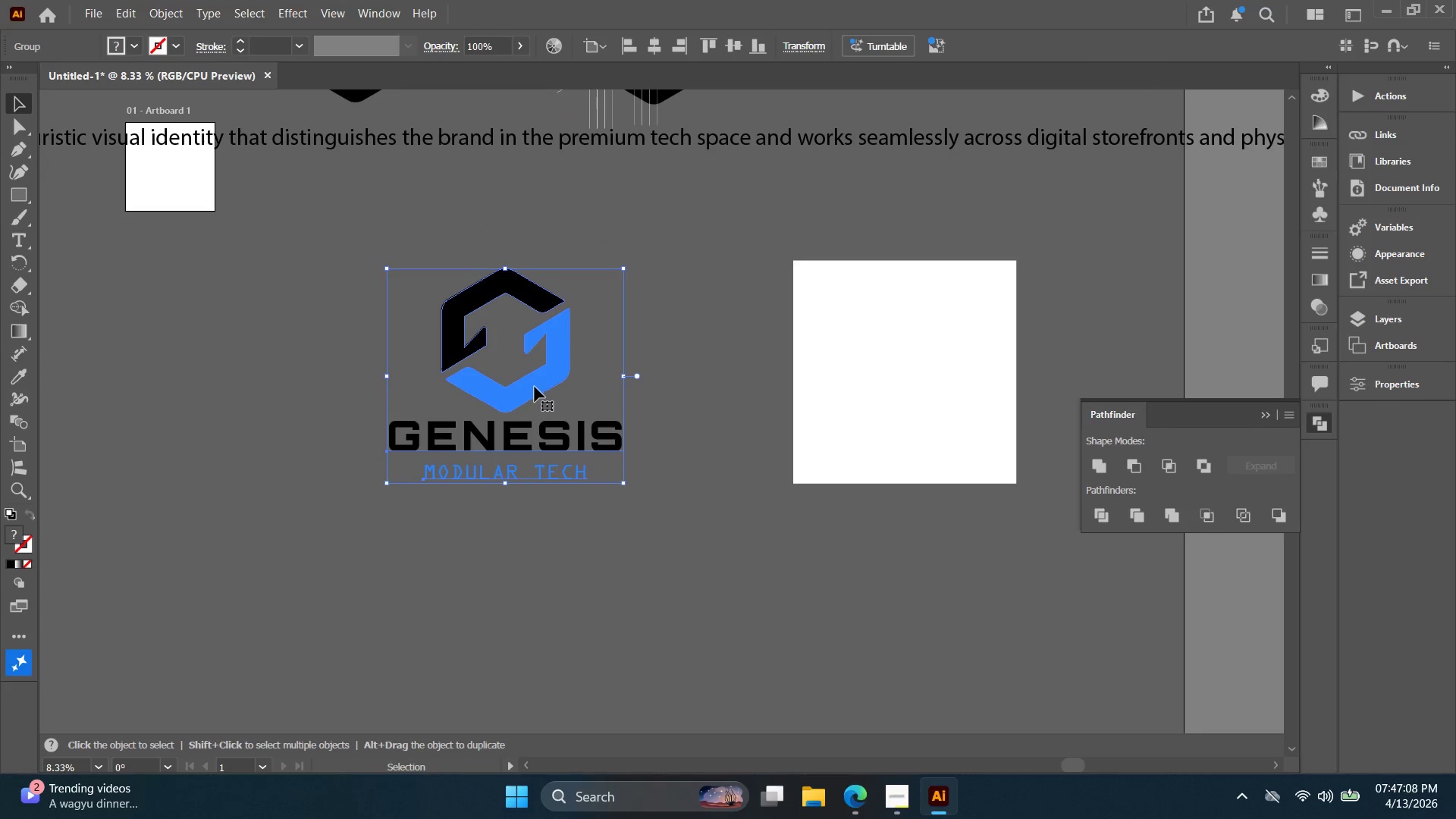 
left_click_drag(start_coordinate=[535, 387], to_coordinate=[497, 479])
 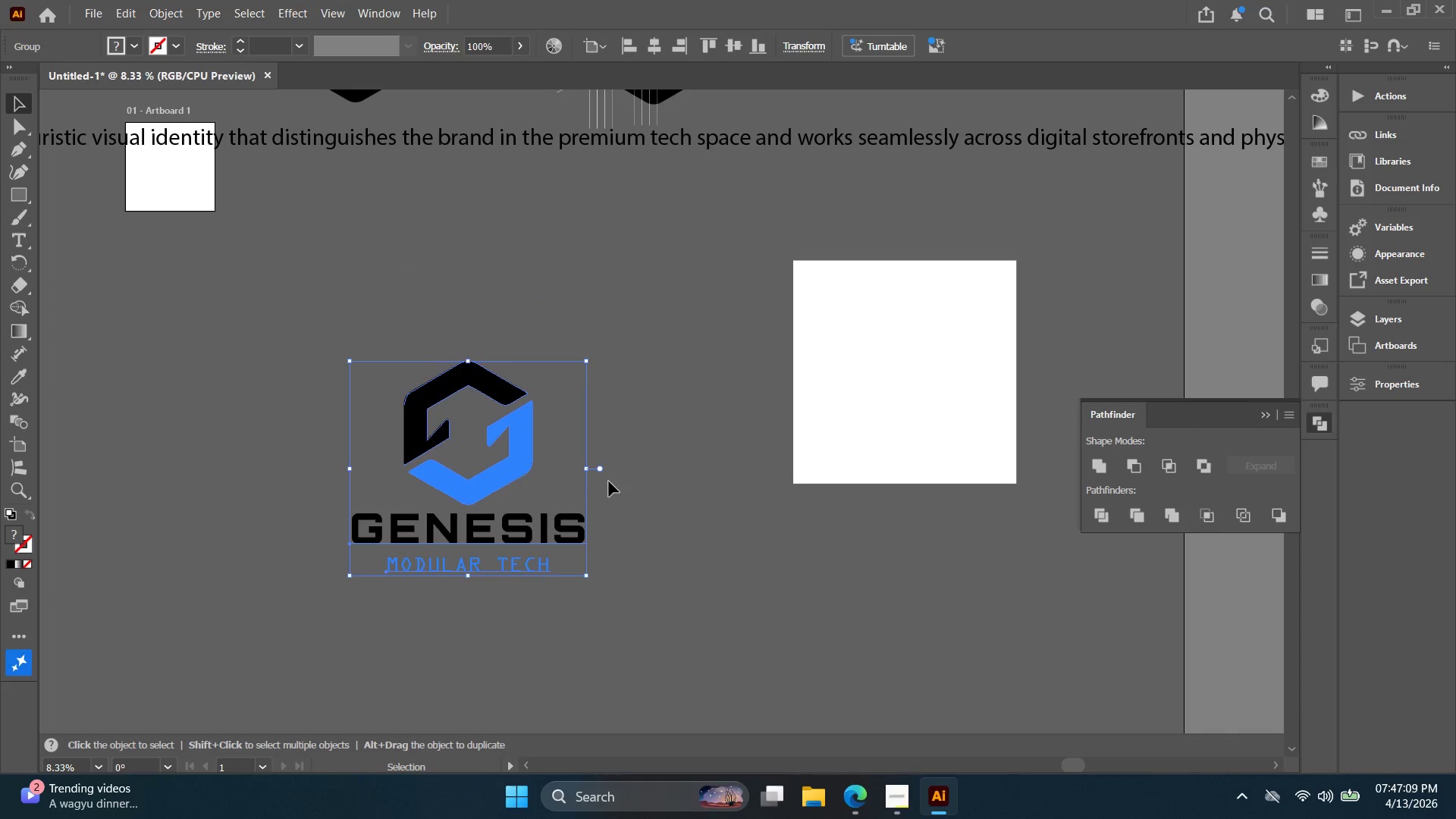 
left_click([609, 482])
 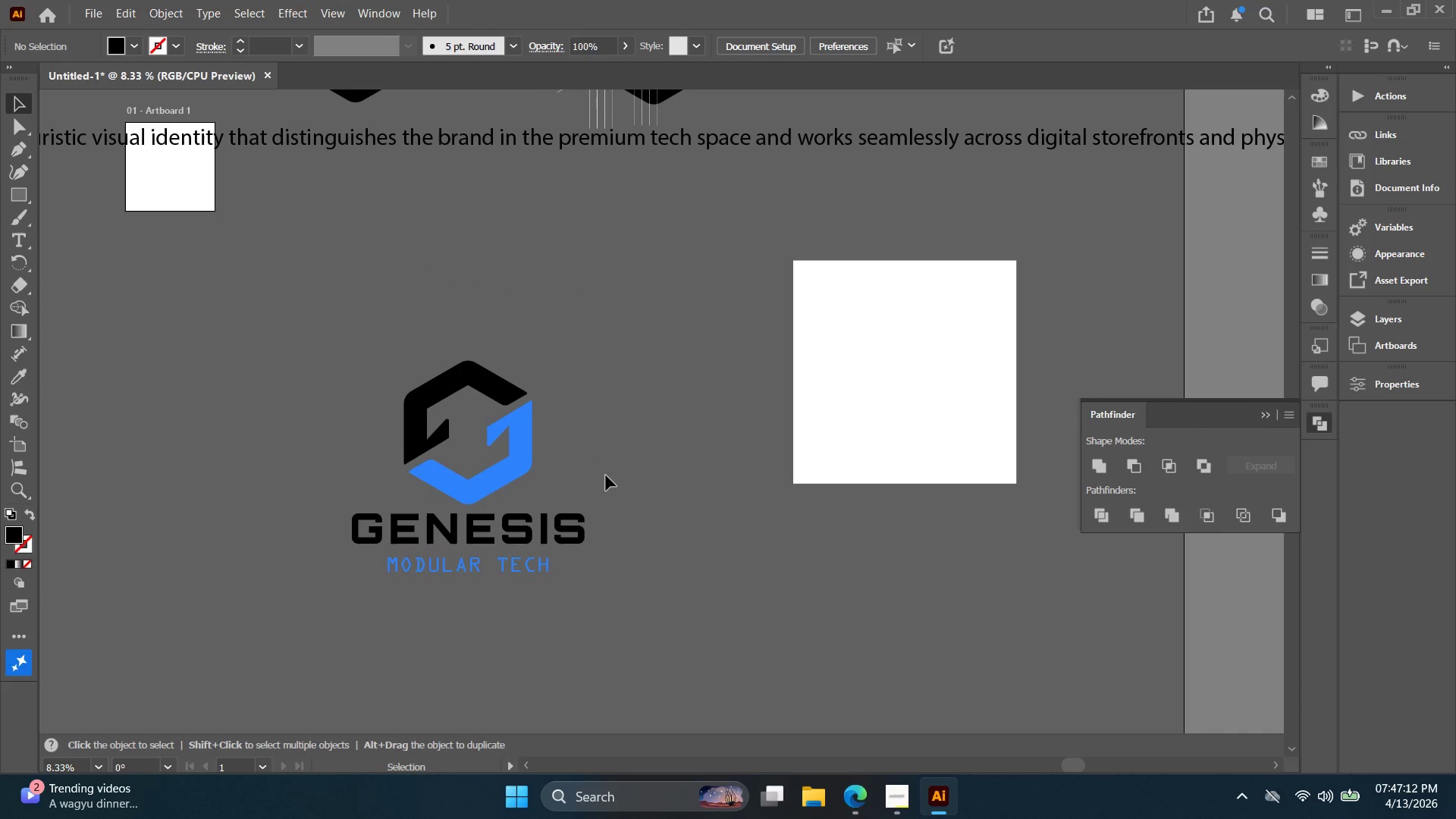 
key(Alt+AltLeft)
 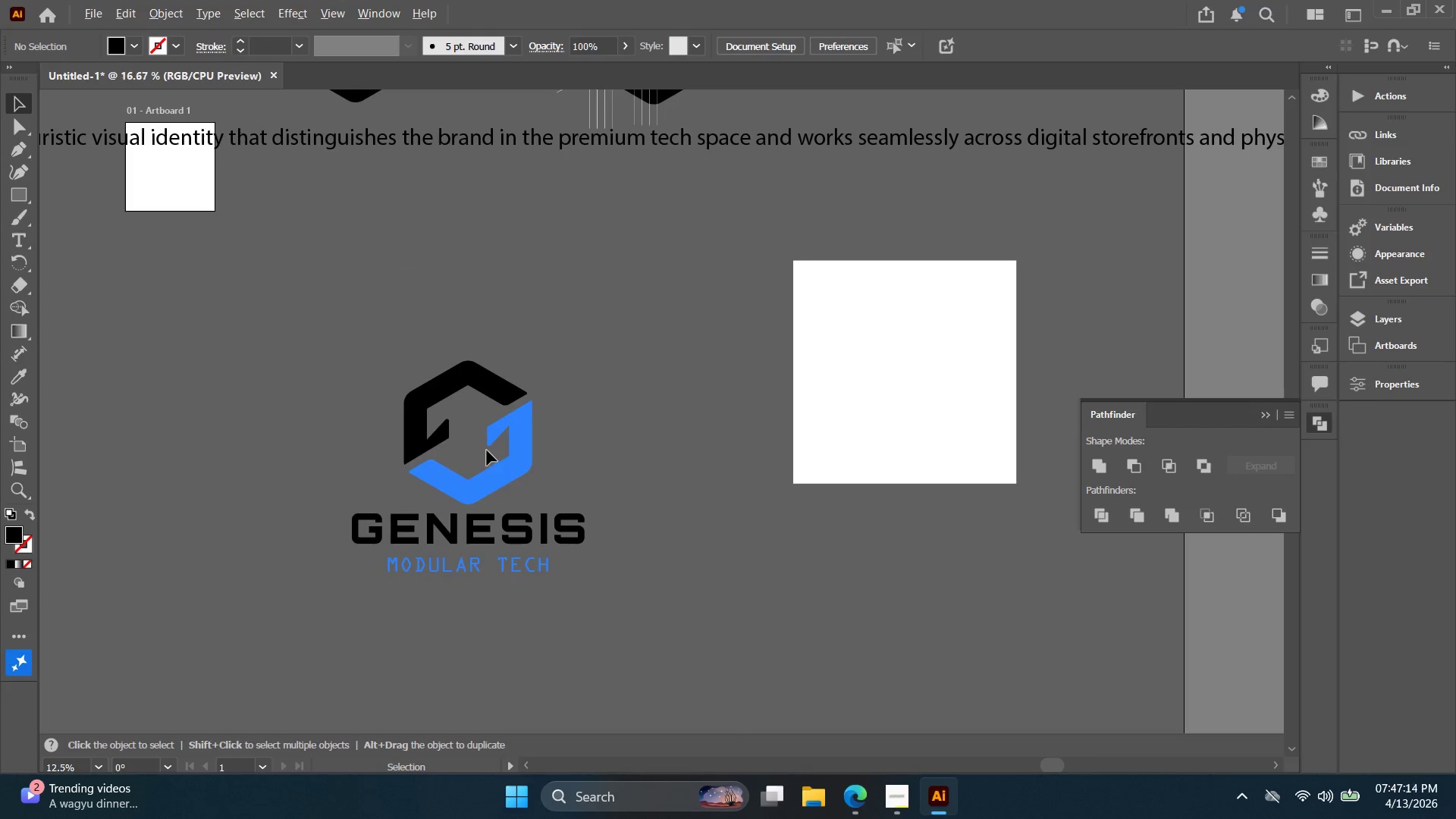 
scroll: coordinate [487, 450], scroll_direction: up, amount: 2.0
 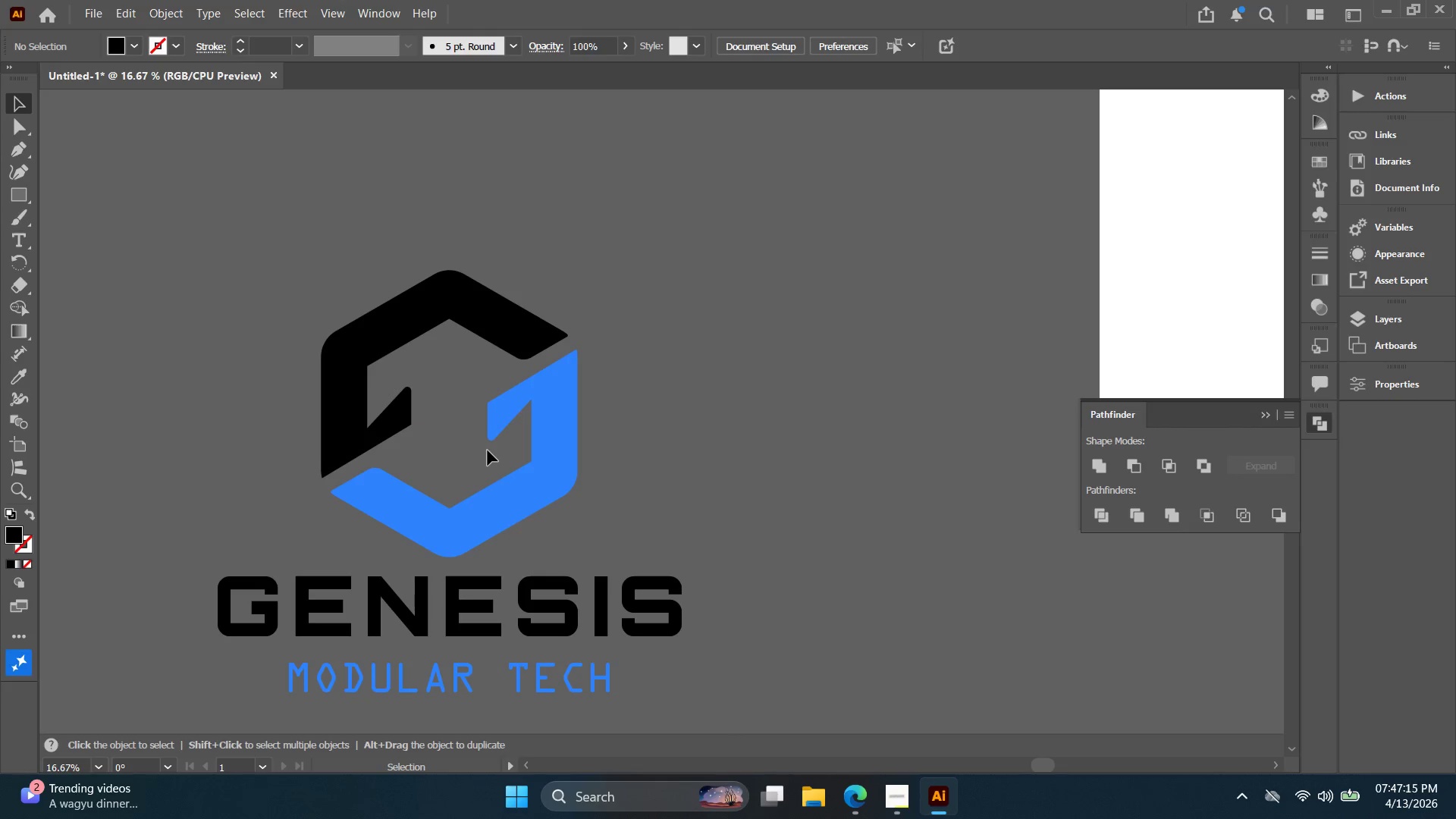 
hold_key(key=Space, duration=0.45)
 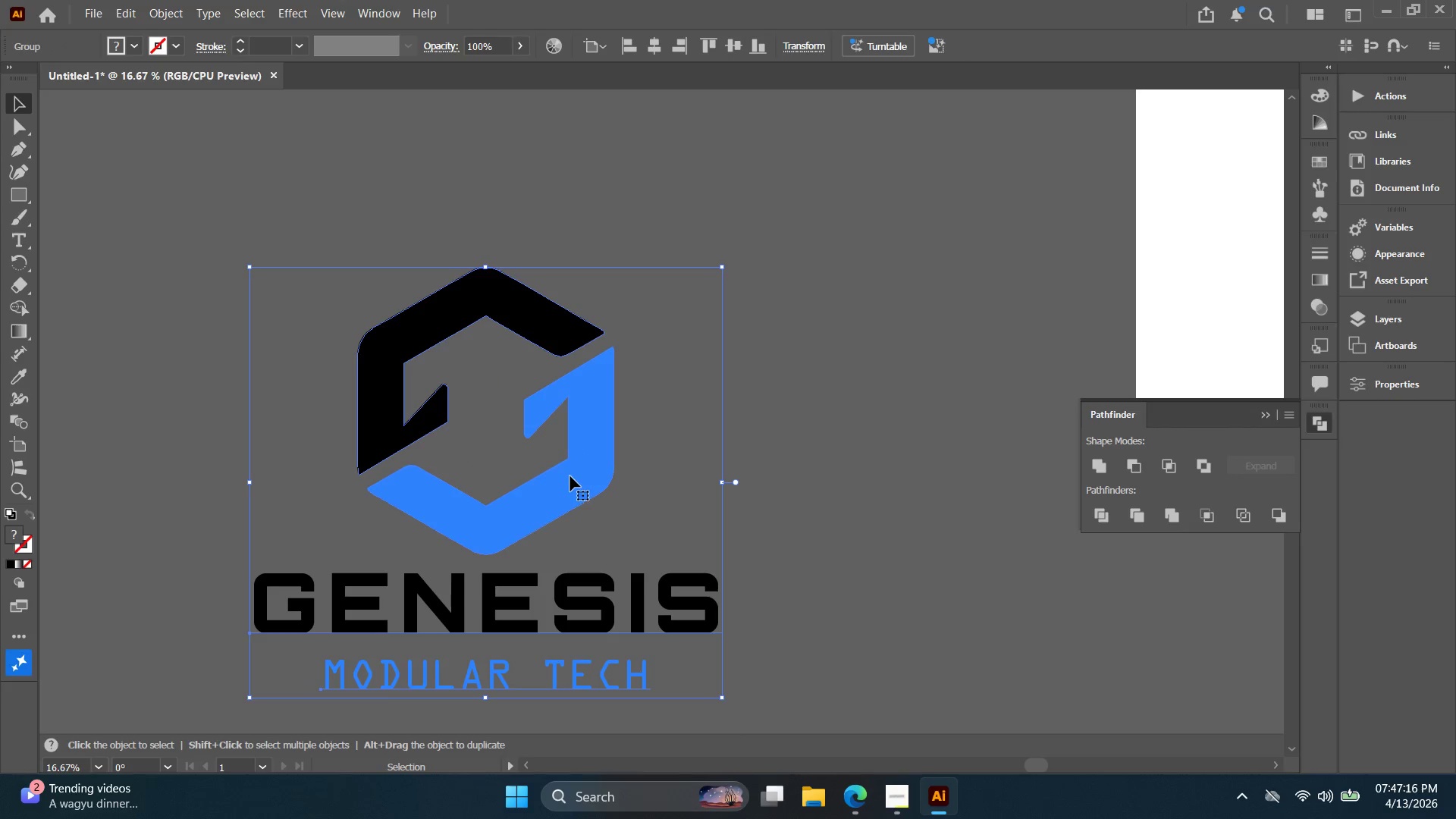 
left_click_drag(start_coordinate=[507, 448], to_coordinate=[544, 445])
 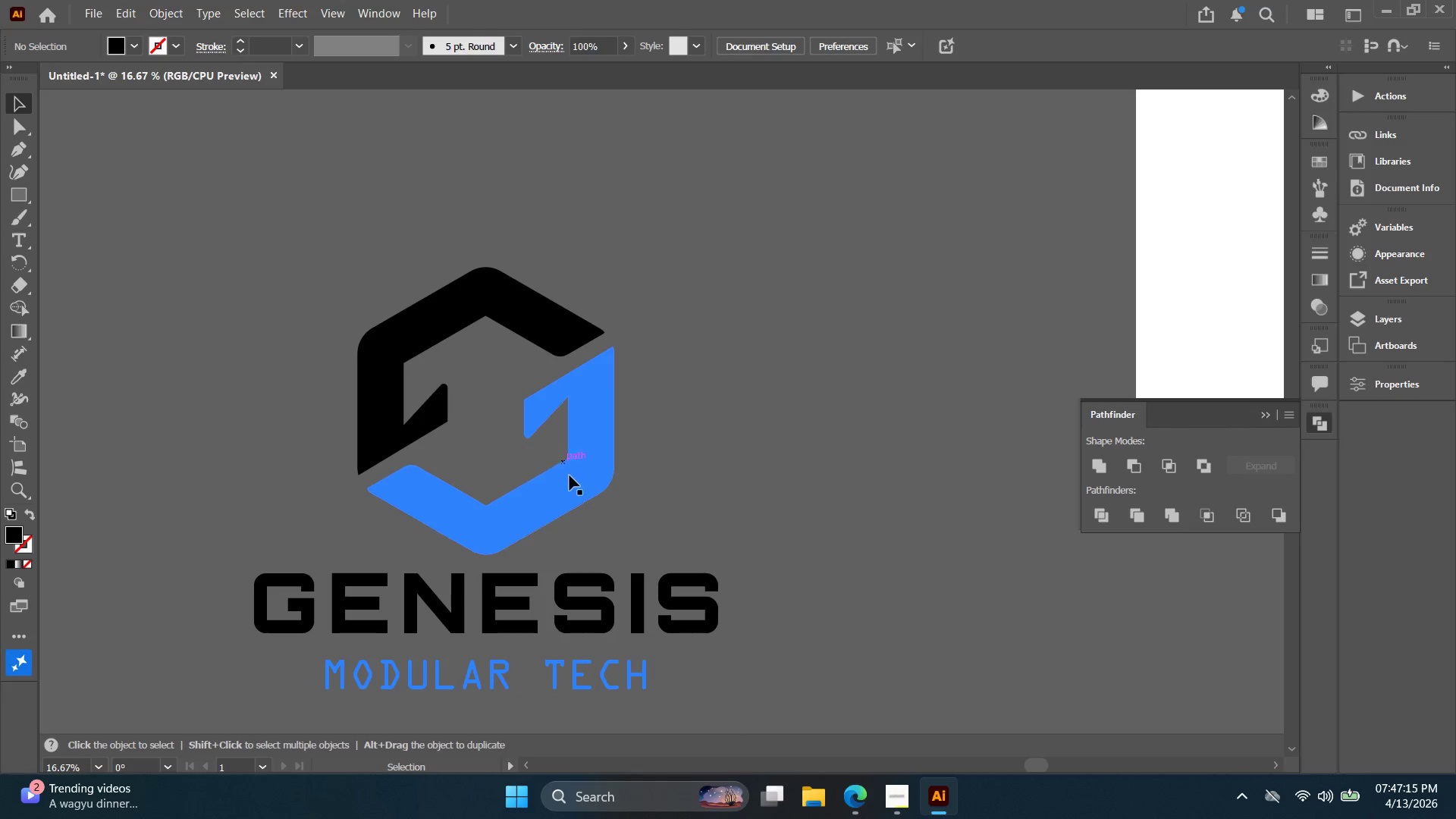 
left_click([570, 476])
 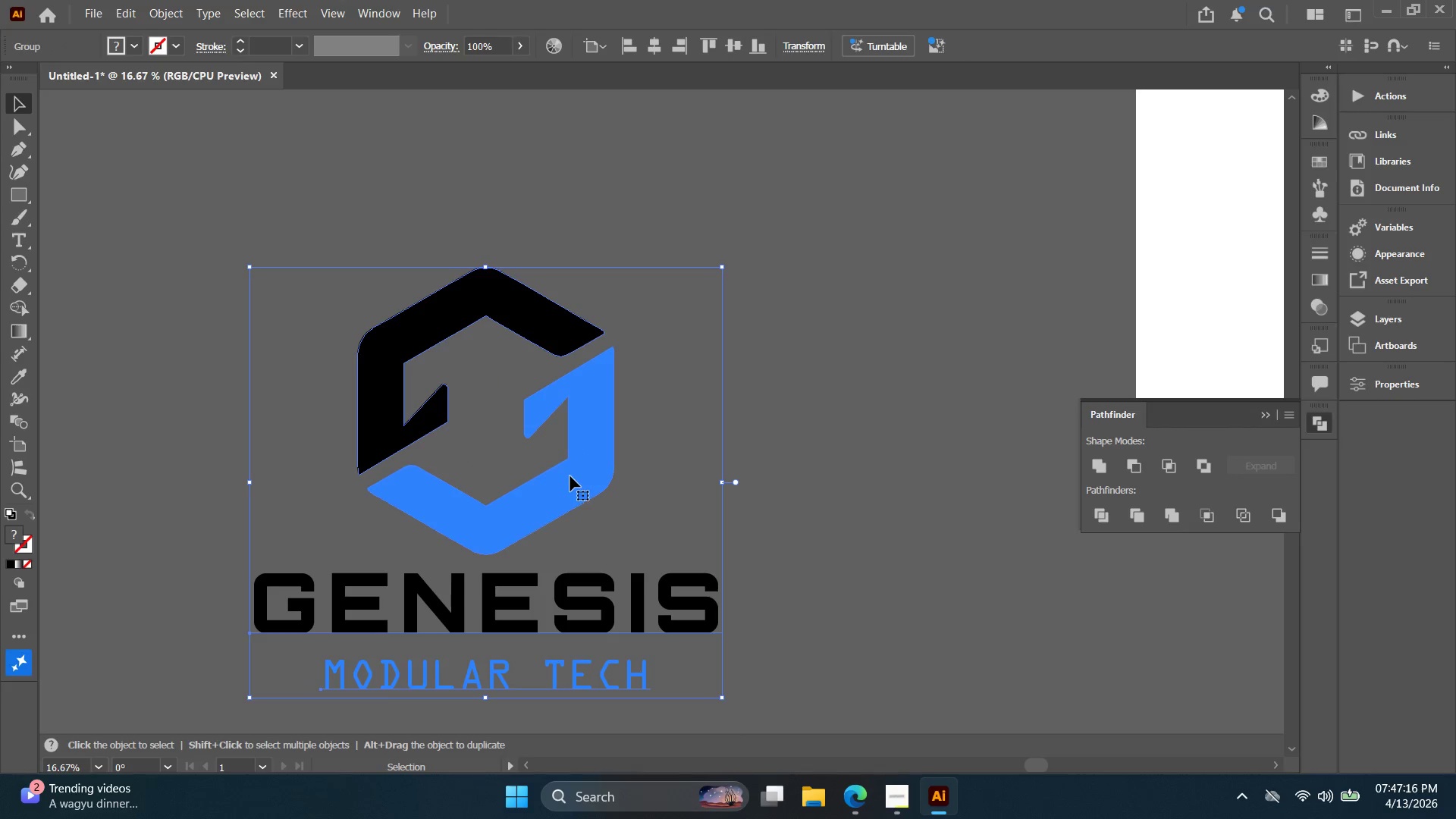 
key(Control+ControlLeft)
 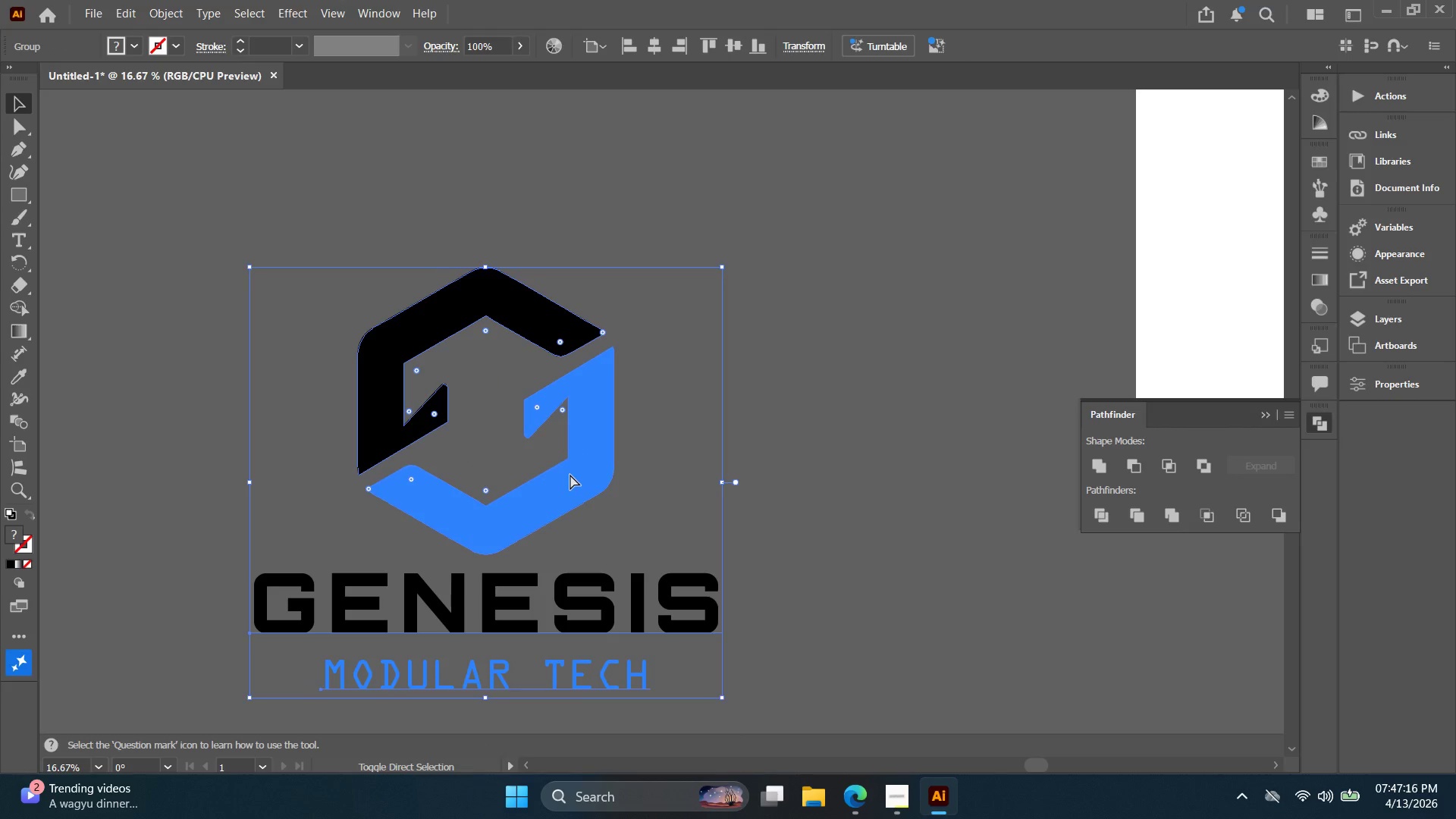 
key(Control+Shift+G)
 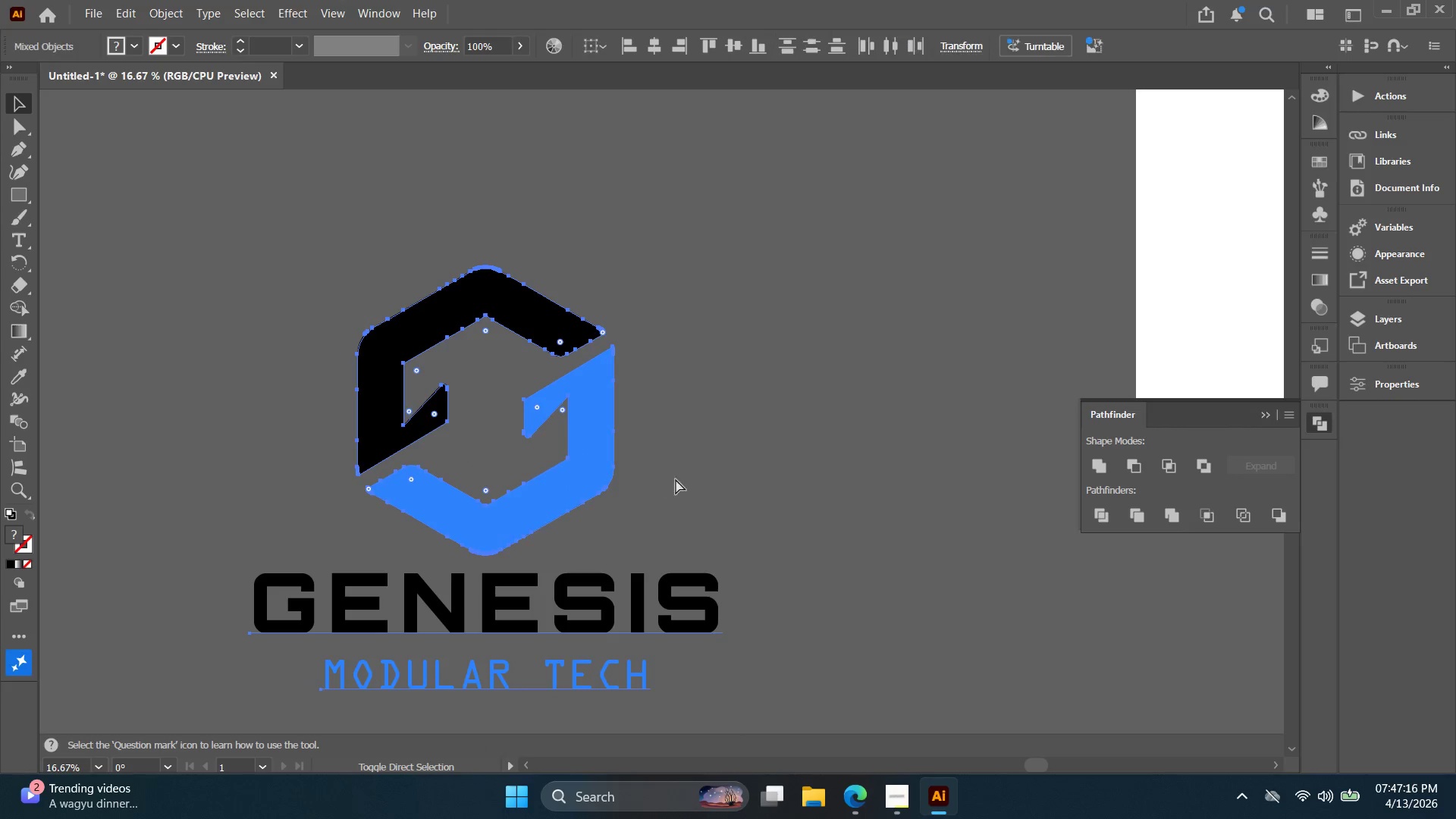 
left_click_drag(start_coordinate=[676, 479], to_coordinate=[672, 480])
 